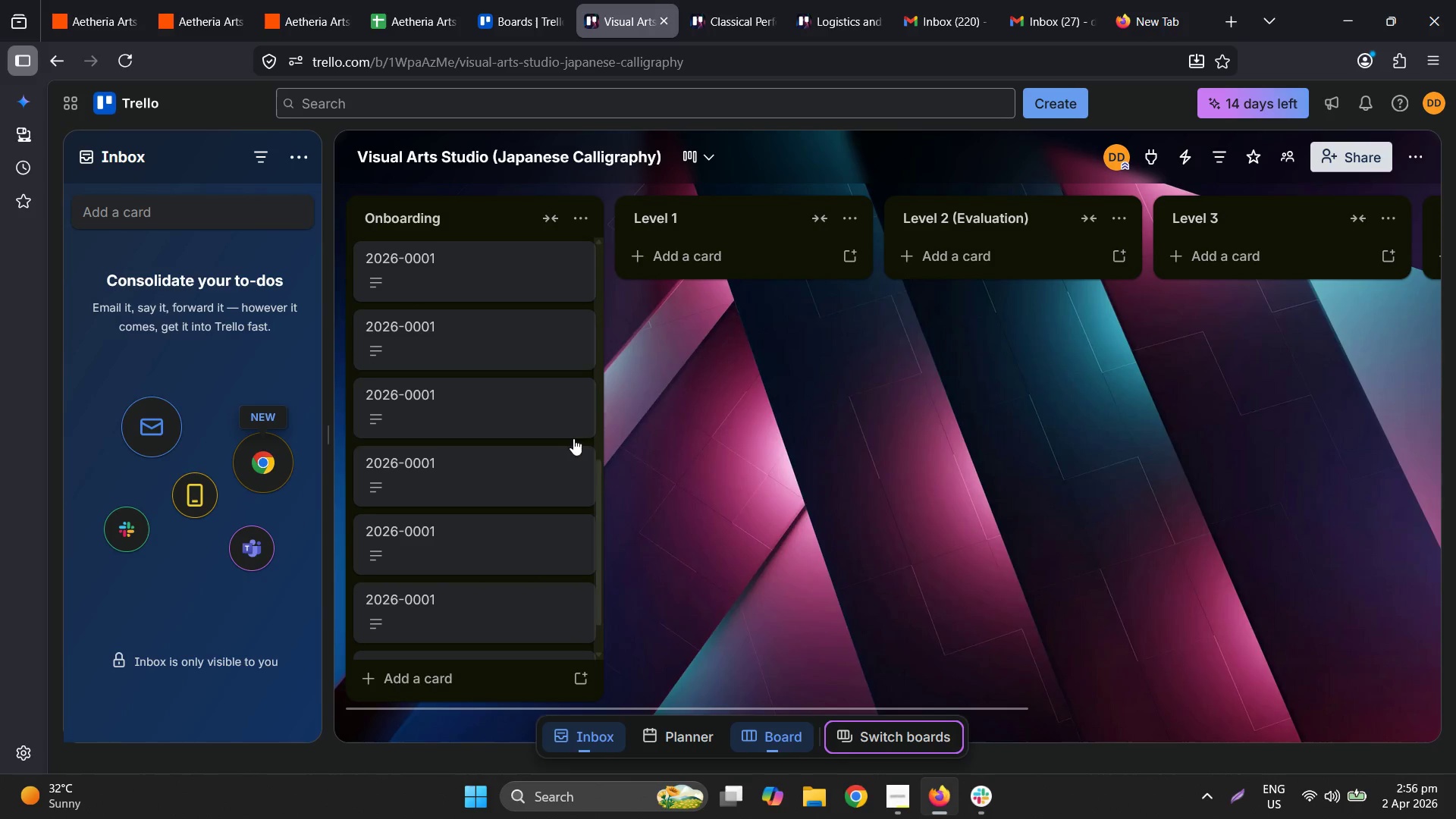 
scroll: coordinate [511, 406], scroll_direction: down, amount: 10.0
 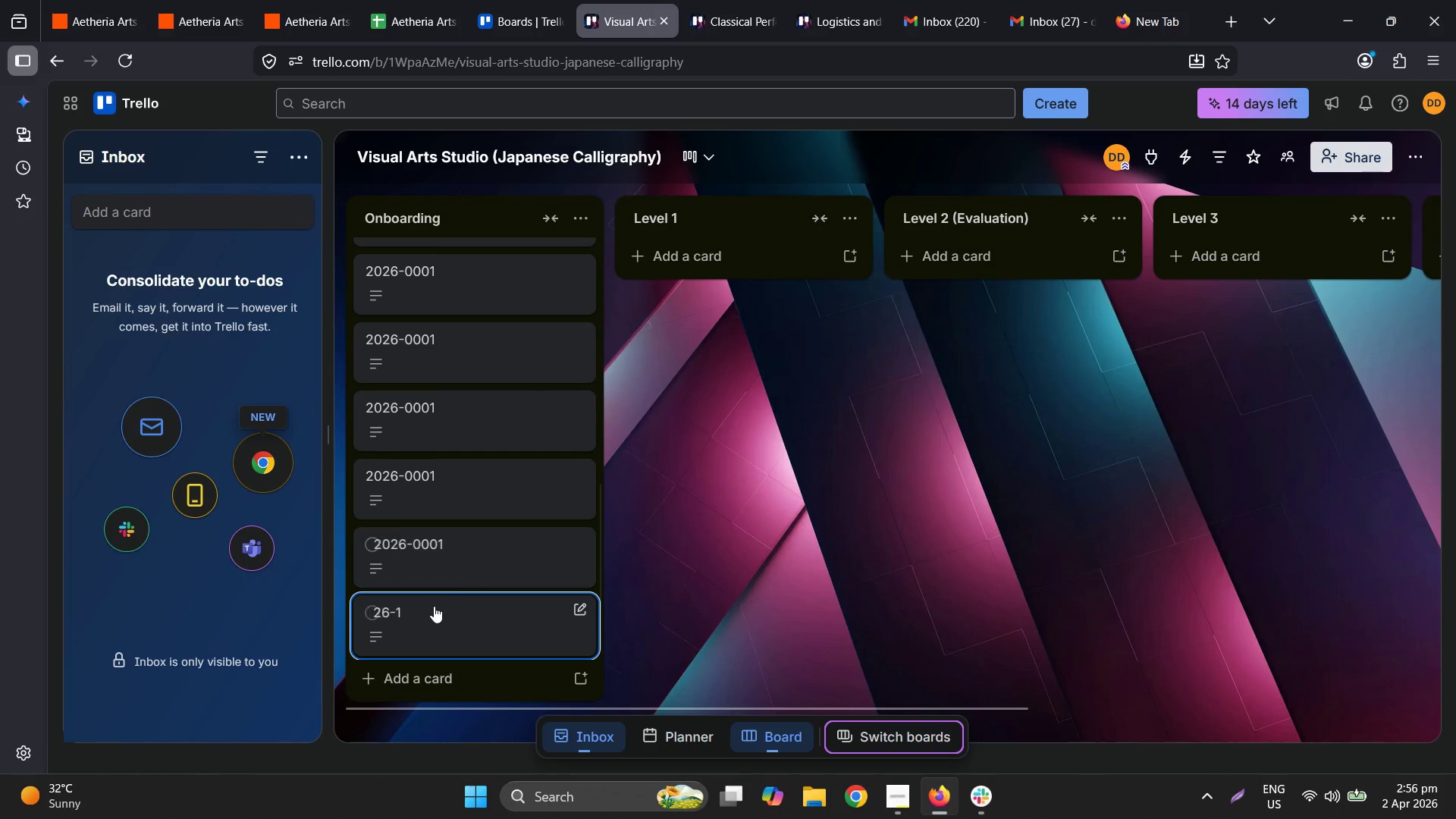 
left_click_drag(start_coordinate=[428, 615], to_coordinate=[974, 253])
 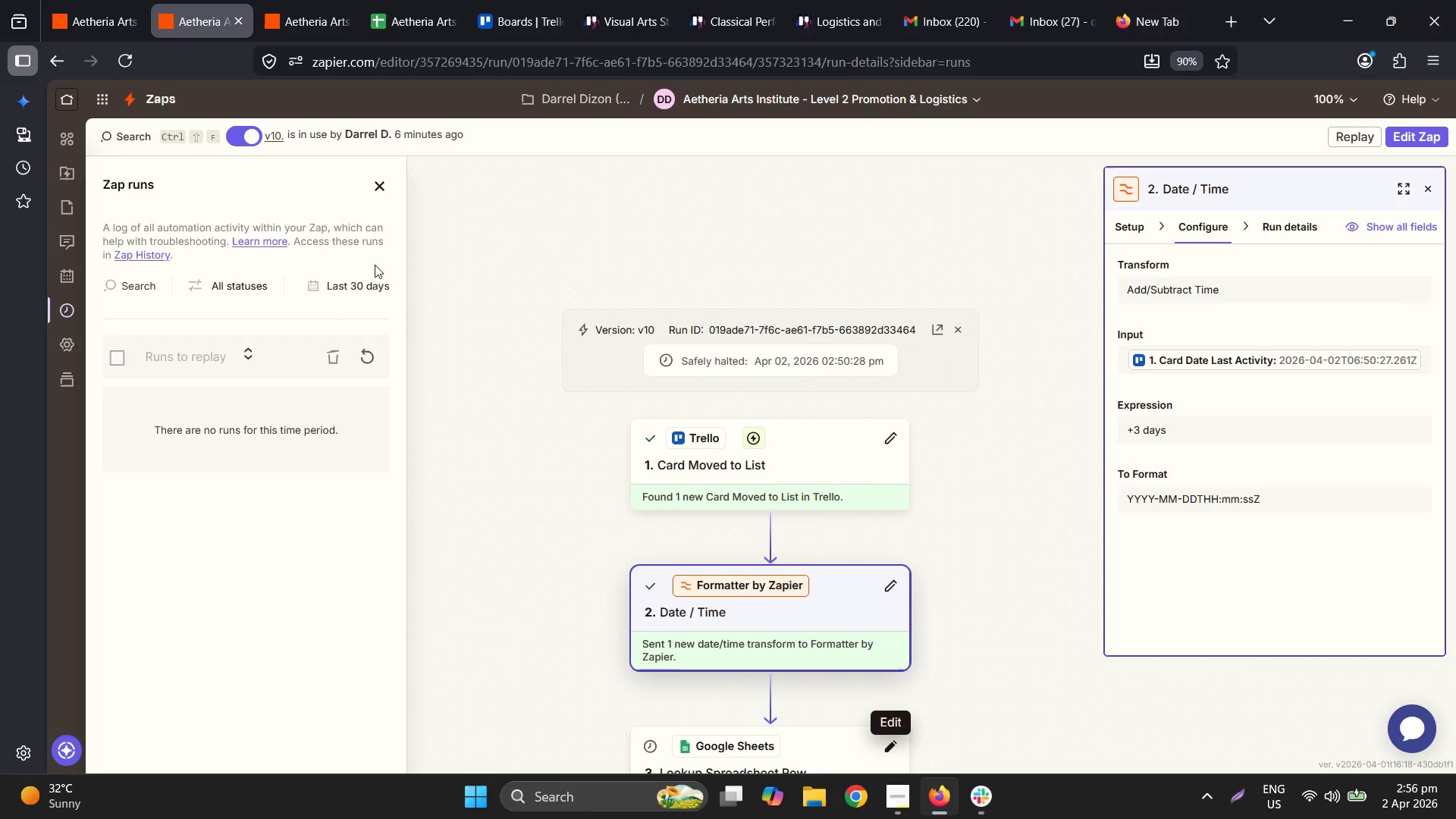 
left_click([360, 349])
 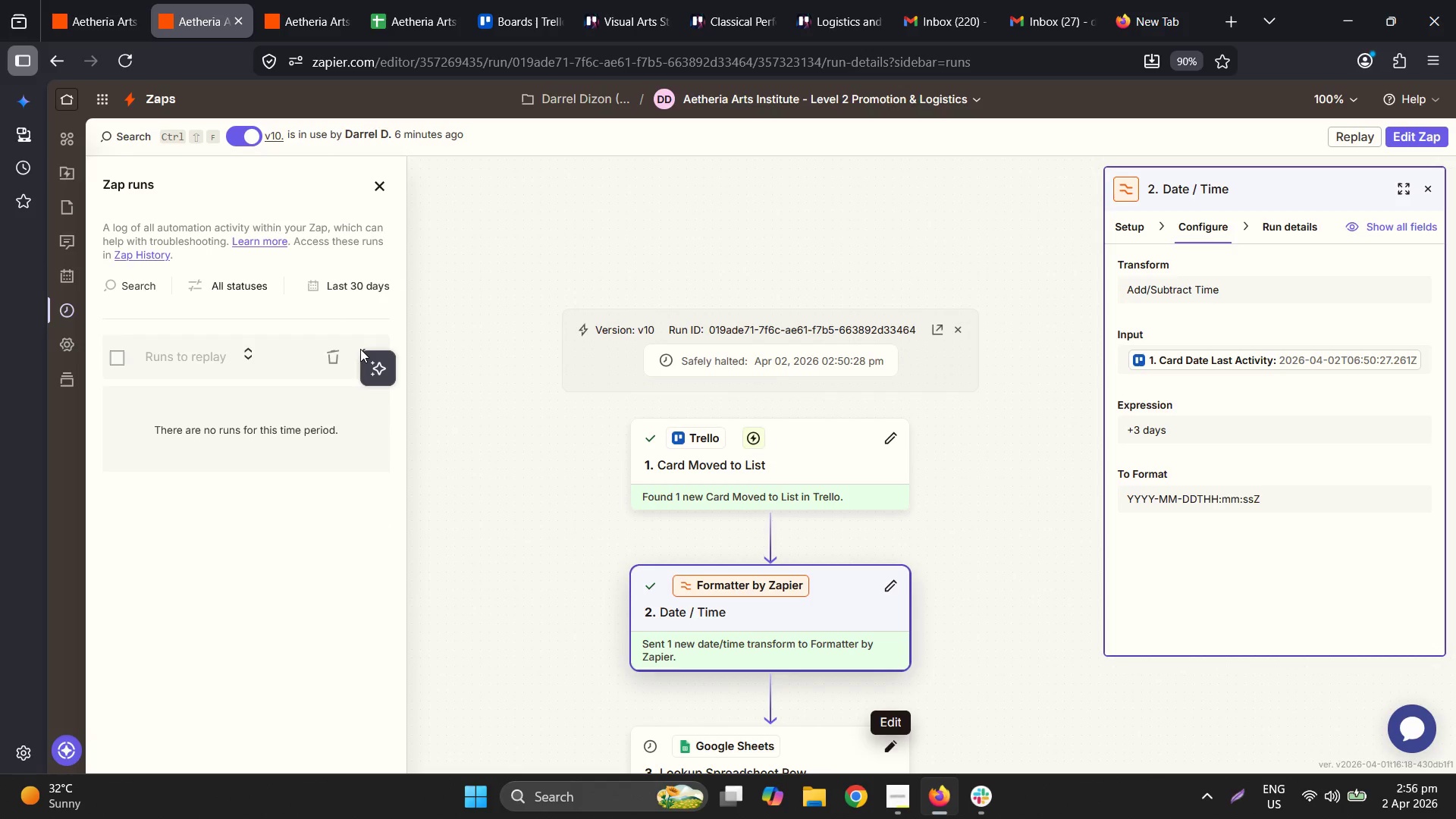 
left_click([360, 349])
 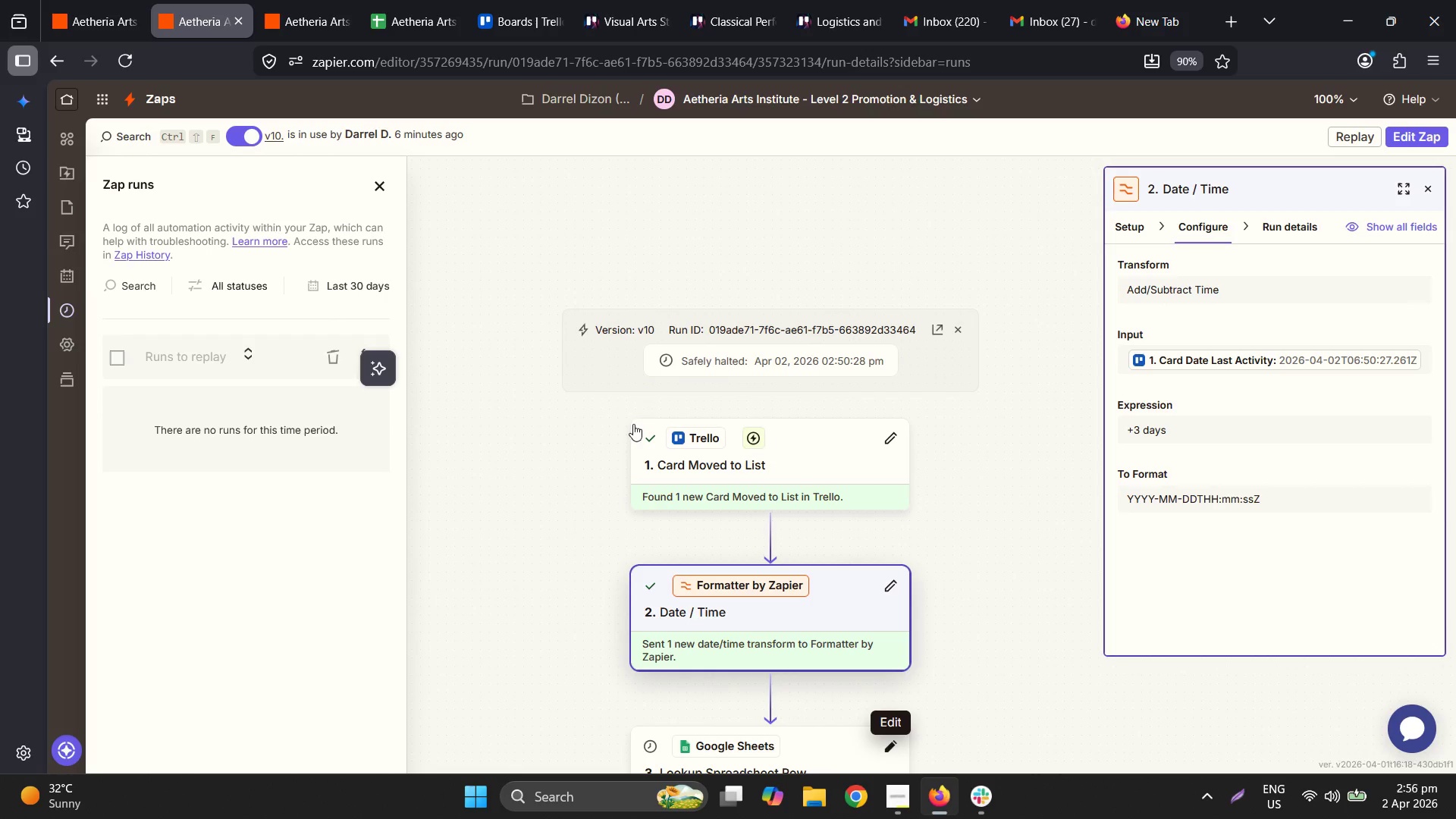 
left_click([49, 0])
 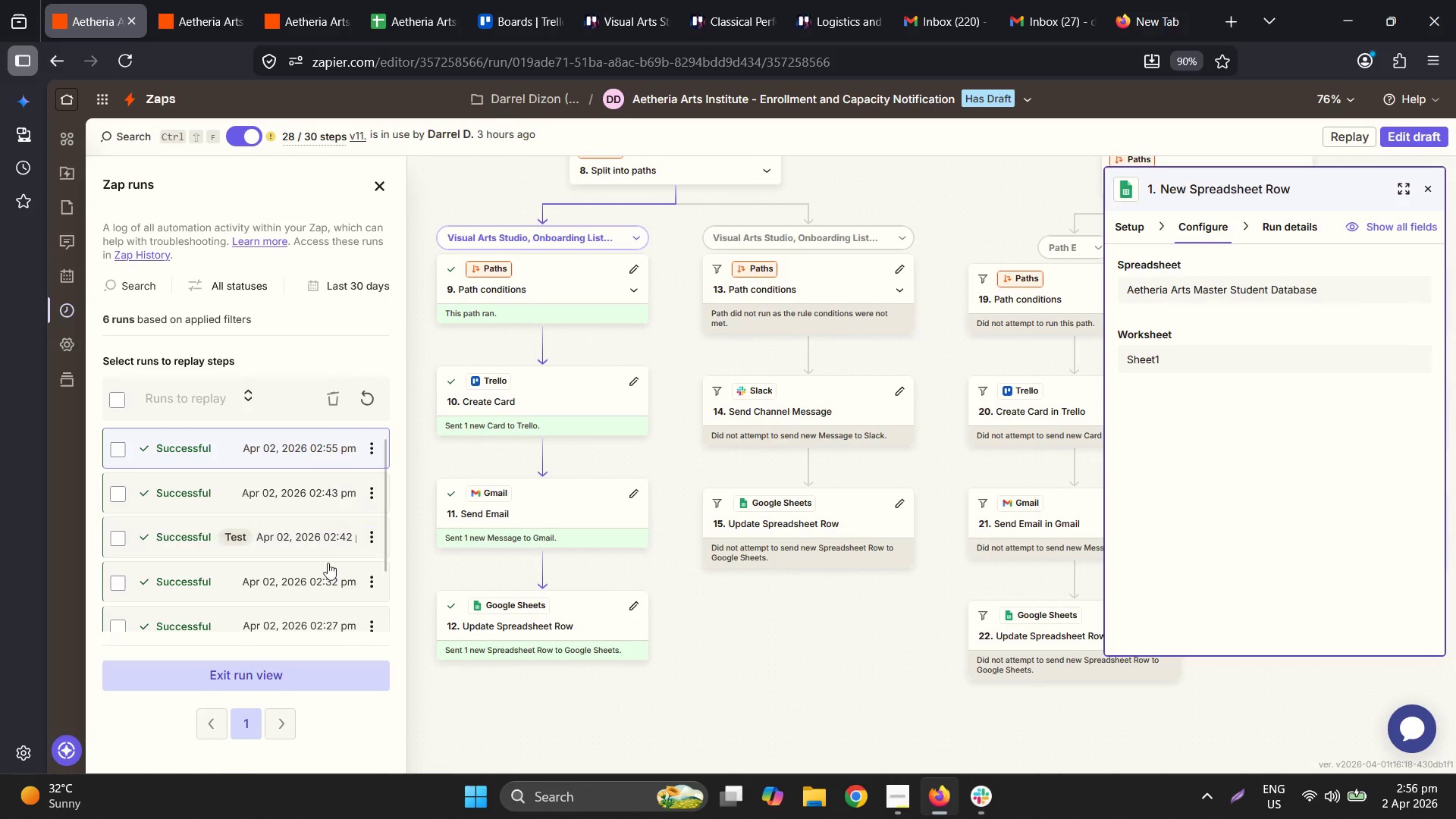 
scroll: coordinate [275, 549], scroll_direction: down, amount: 1.0
 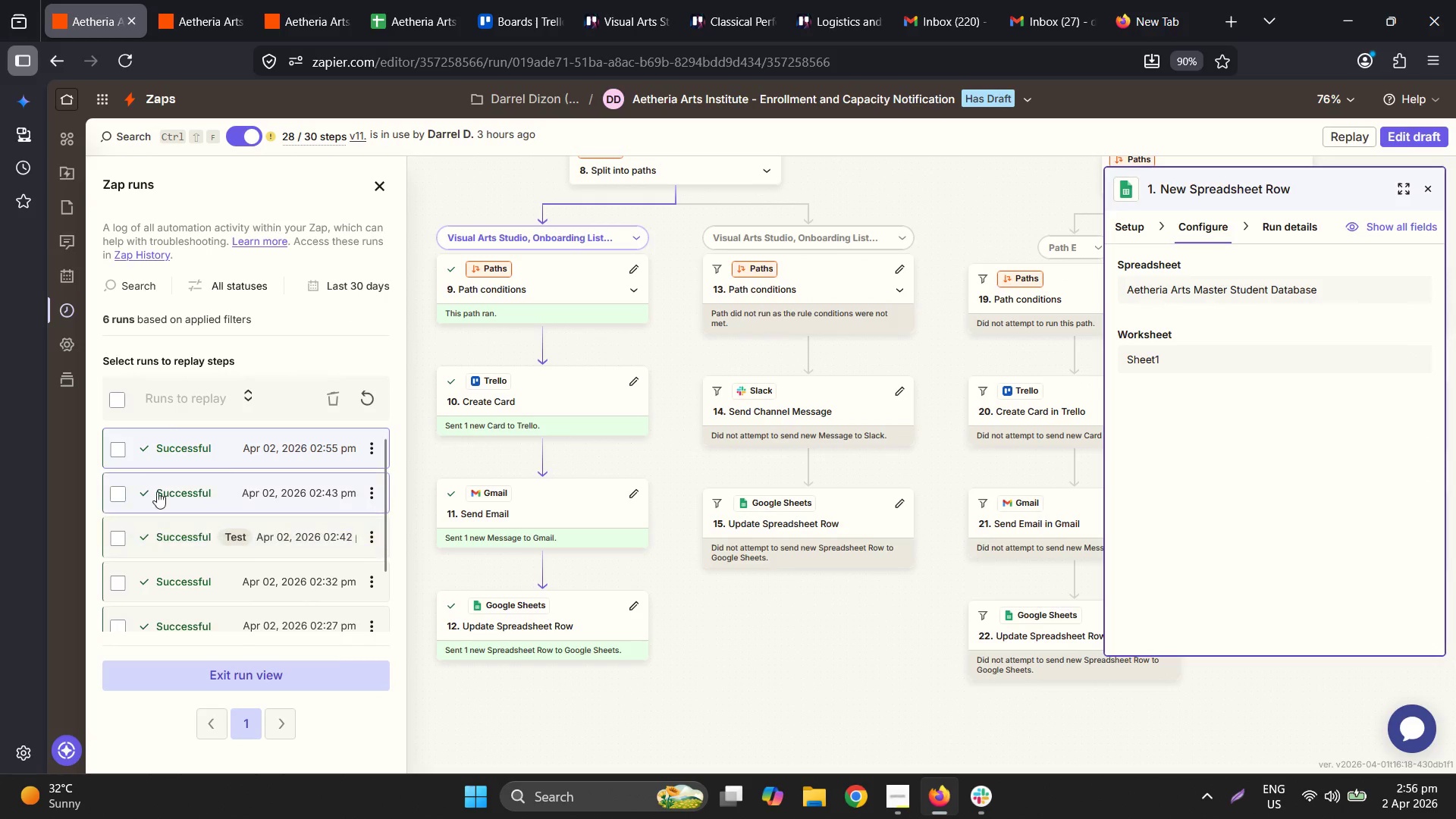 
mouse_move([256, 463])
 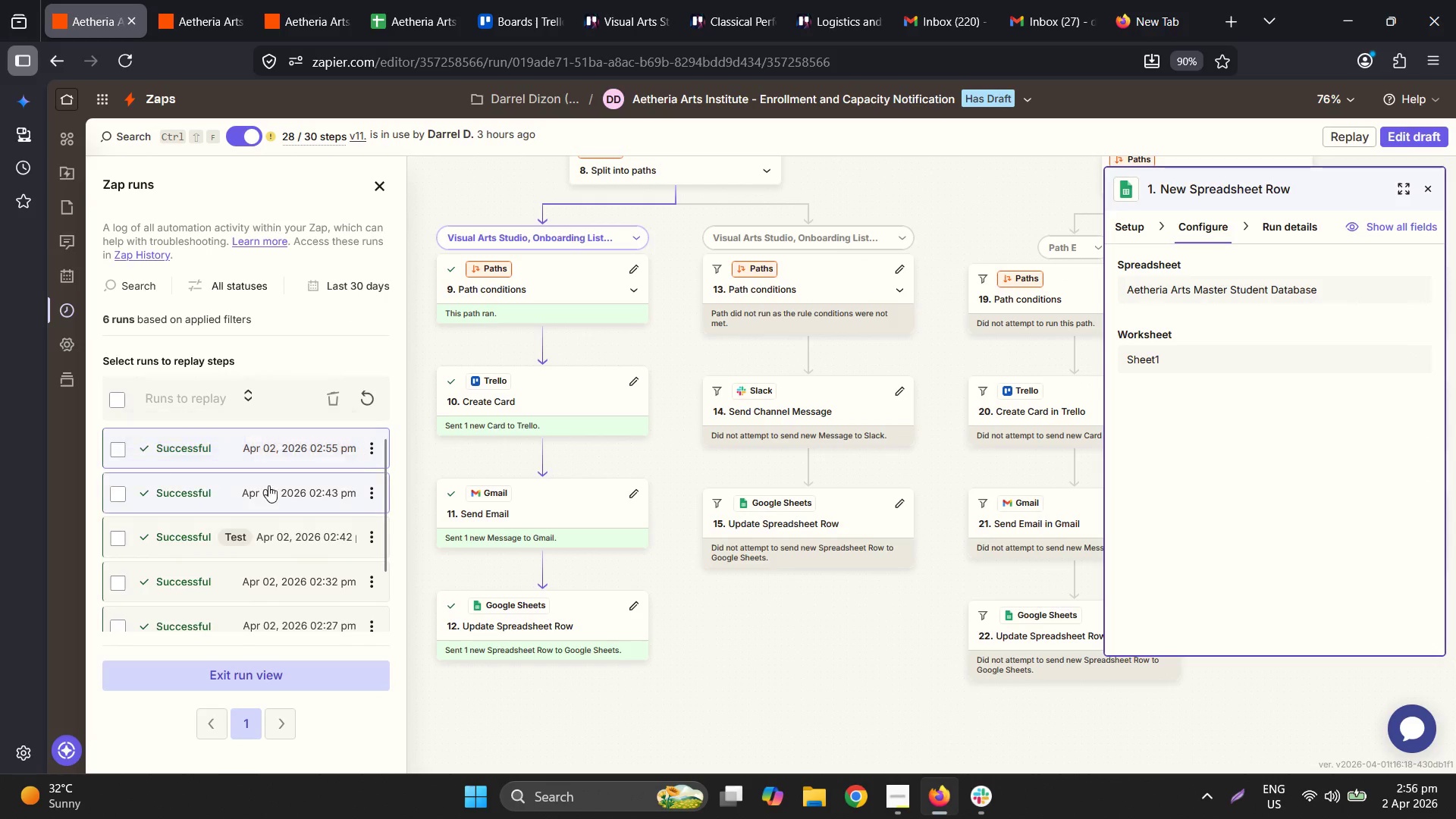 
scroll: coordinate [271, 491], scroll_direction: down, amount: 1.0
 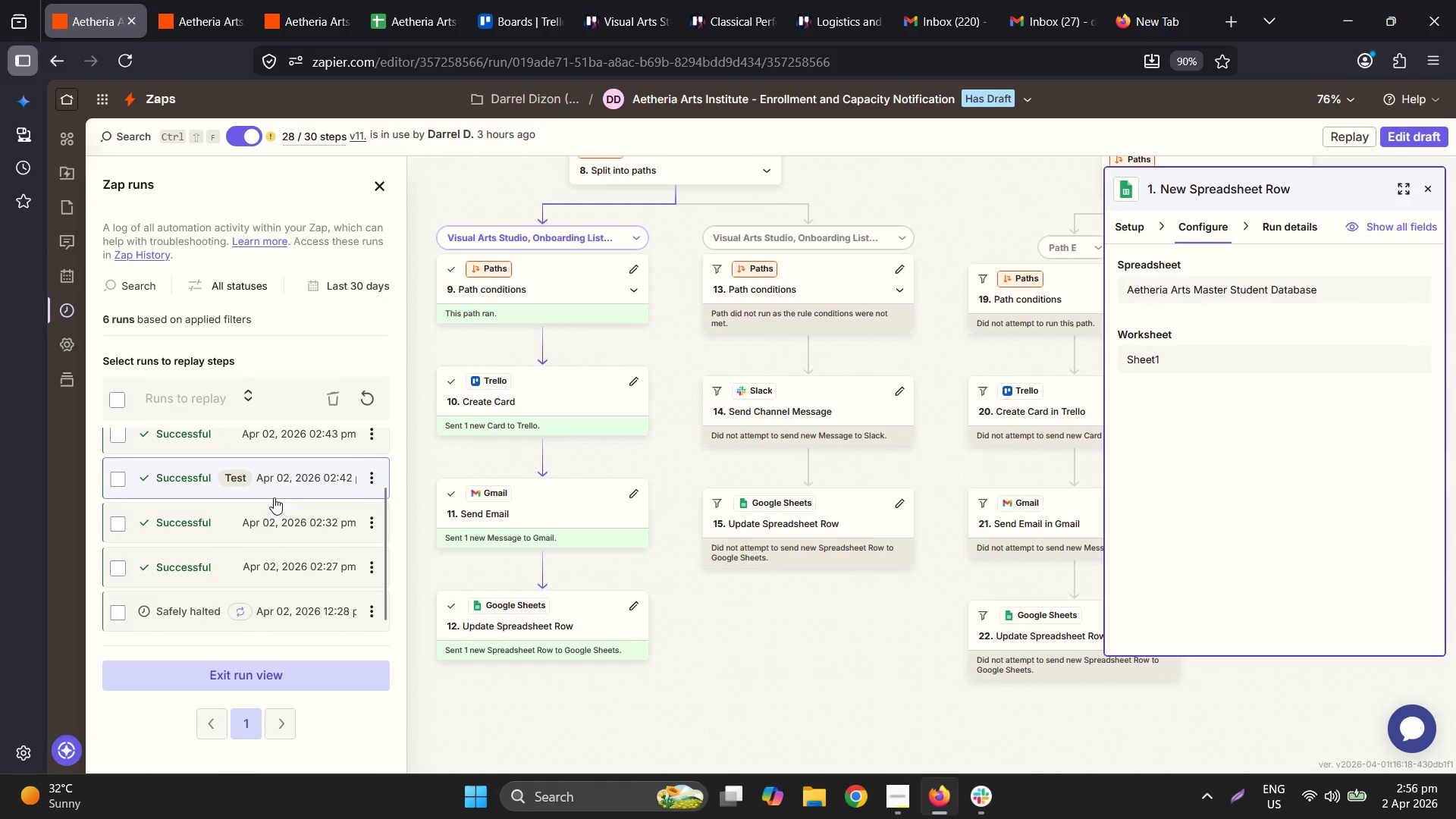 
scroll: coordinate [286, 604], scroll_direction: up, amount: 3.0
 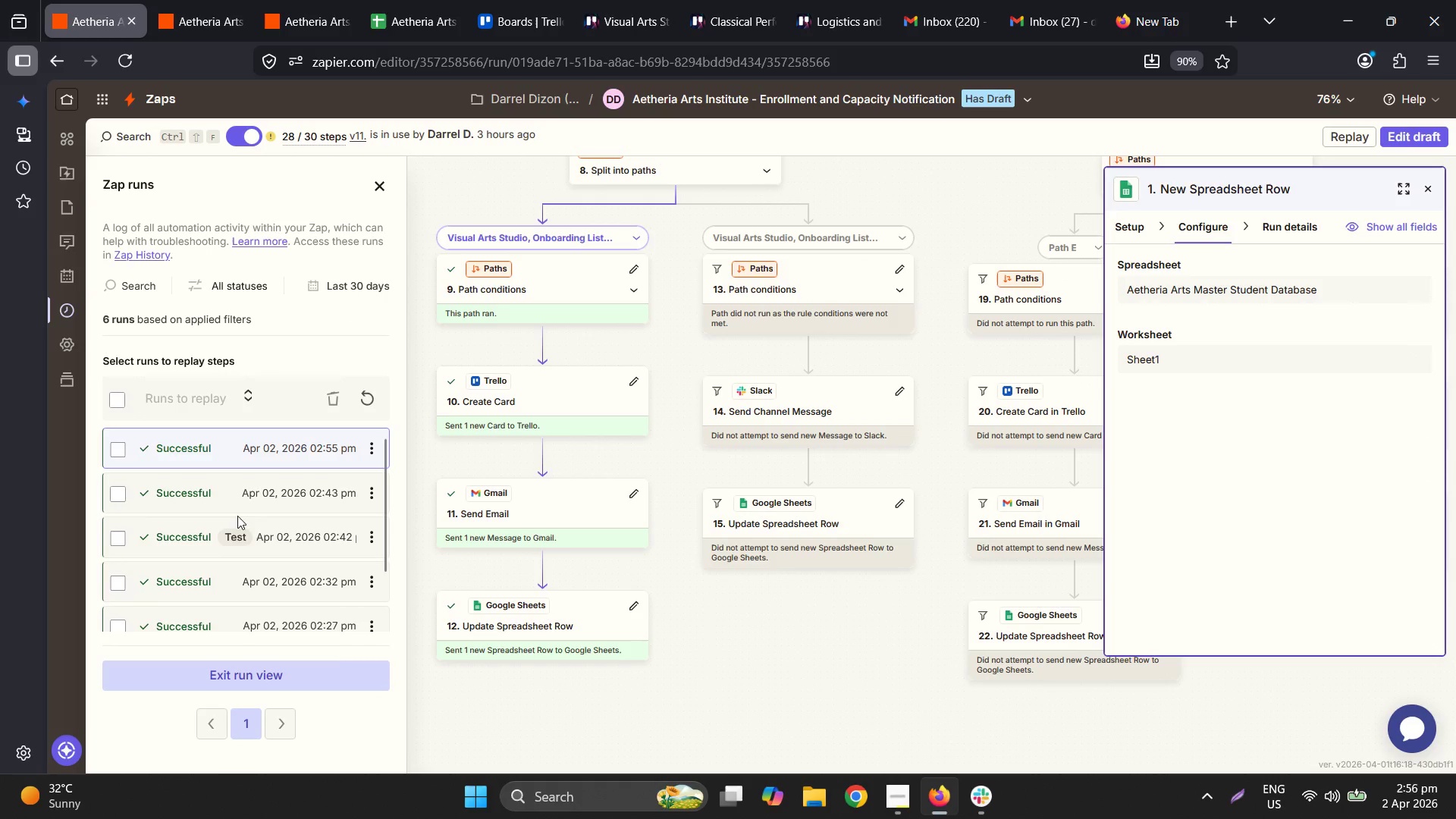 
left_click([270, 489])
 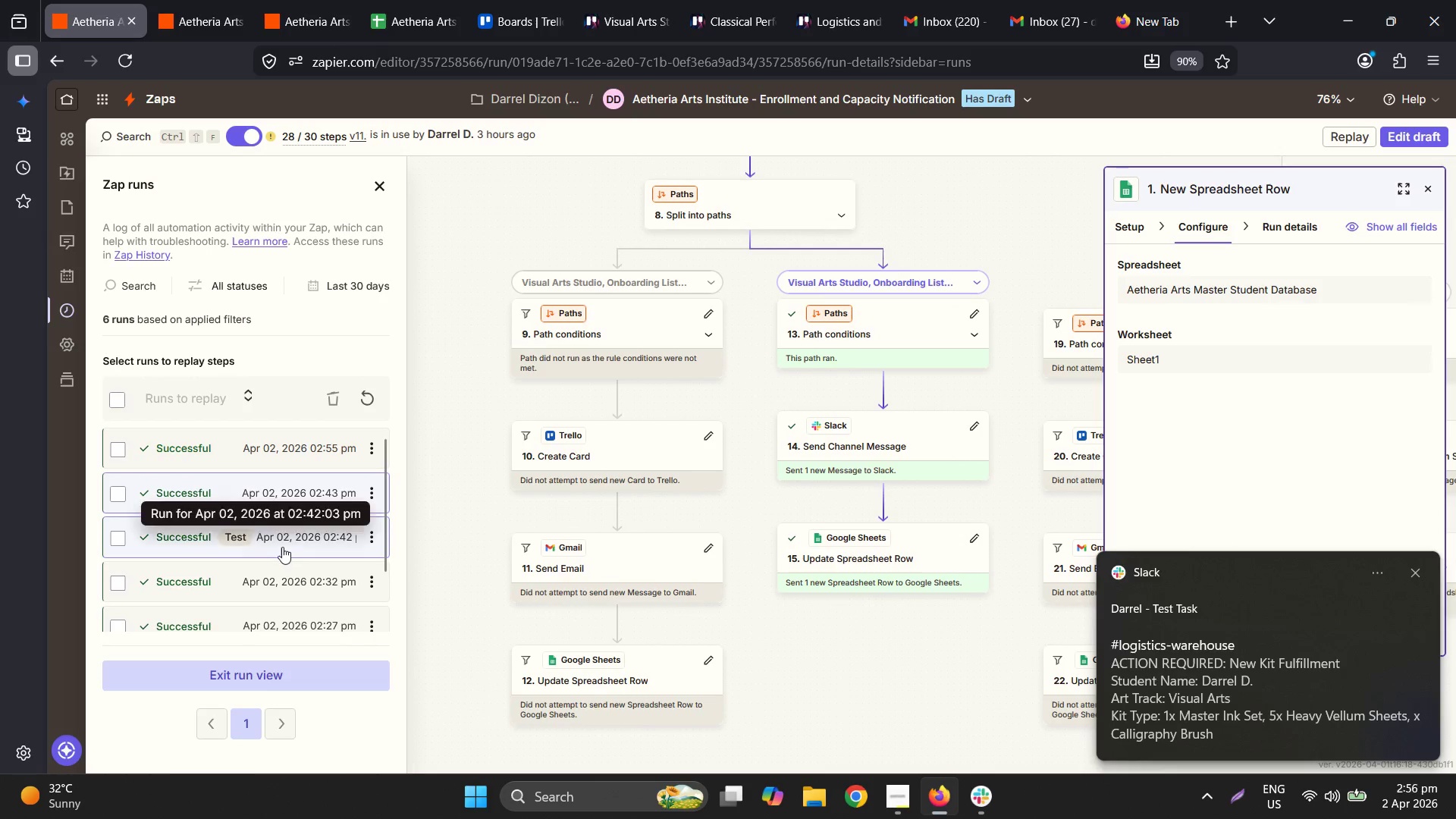 
wait(7.17)
 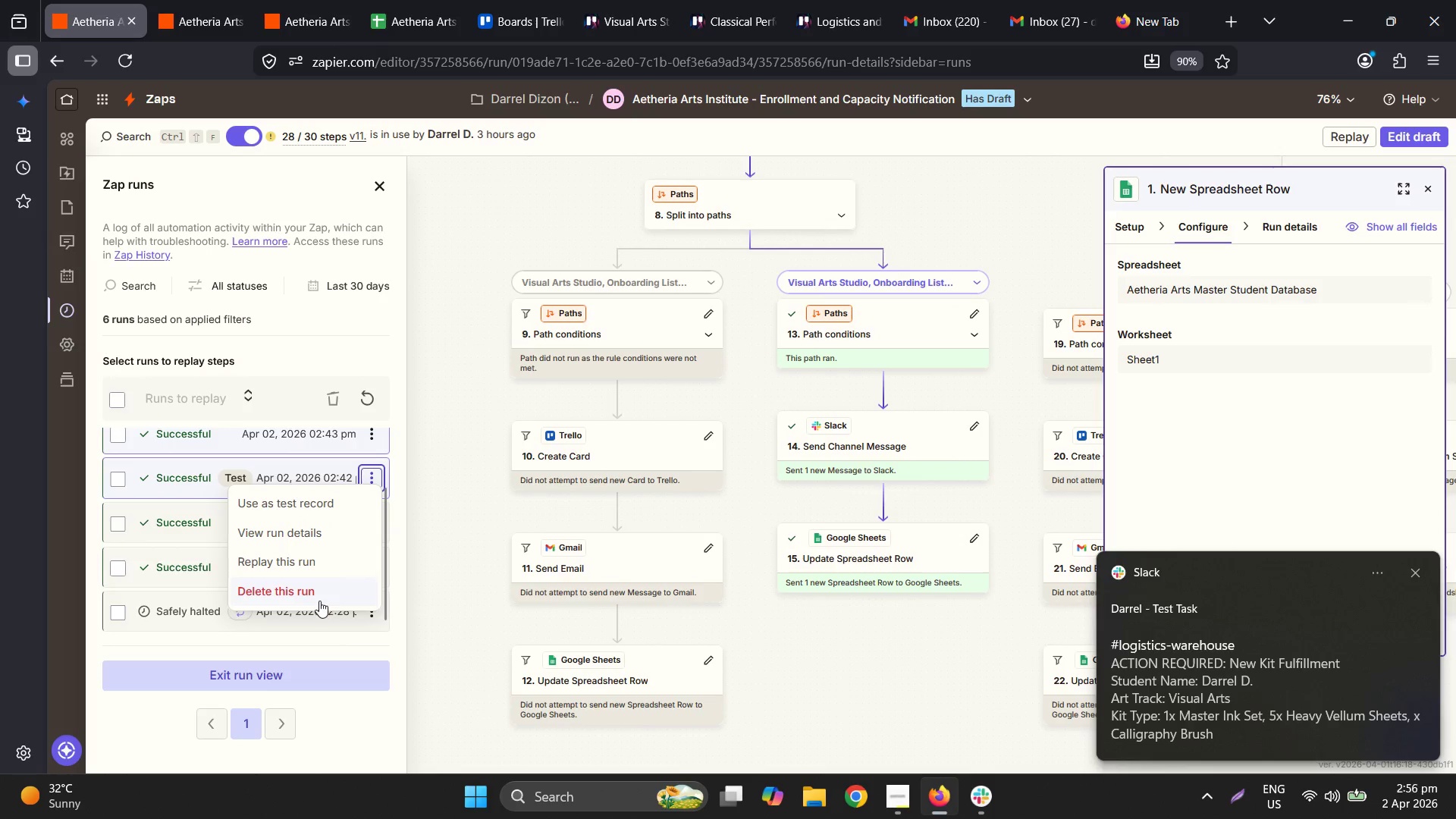 
left_click([310, 592])
 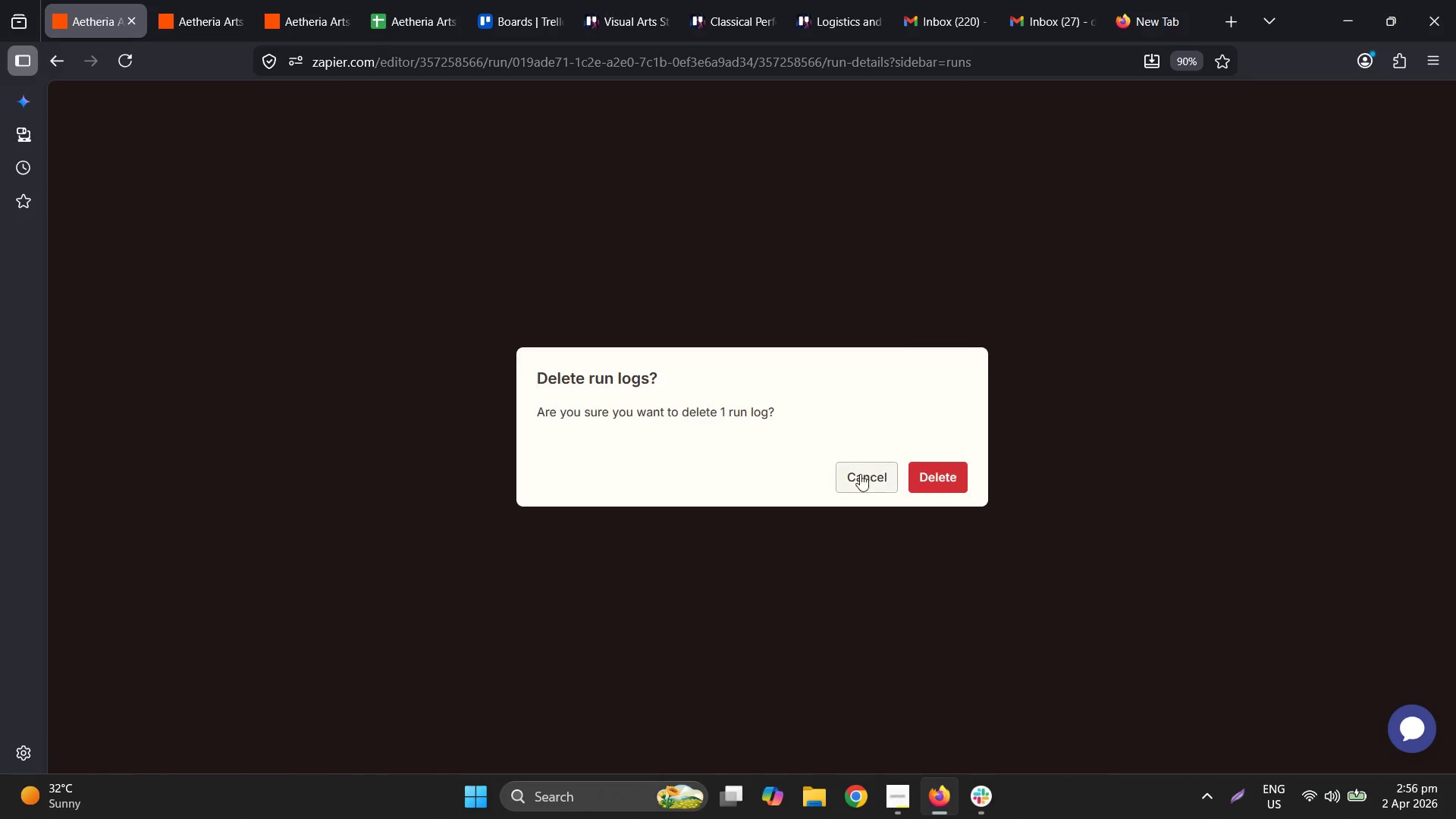 
scroll: coordinate [329, 600], scroll_direction: down, amount: 2.0
 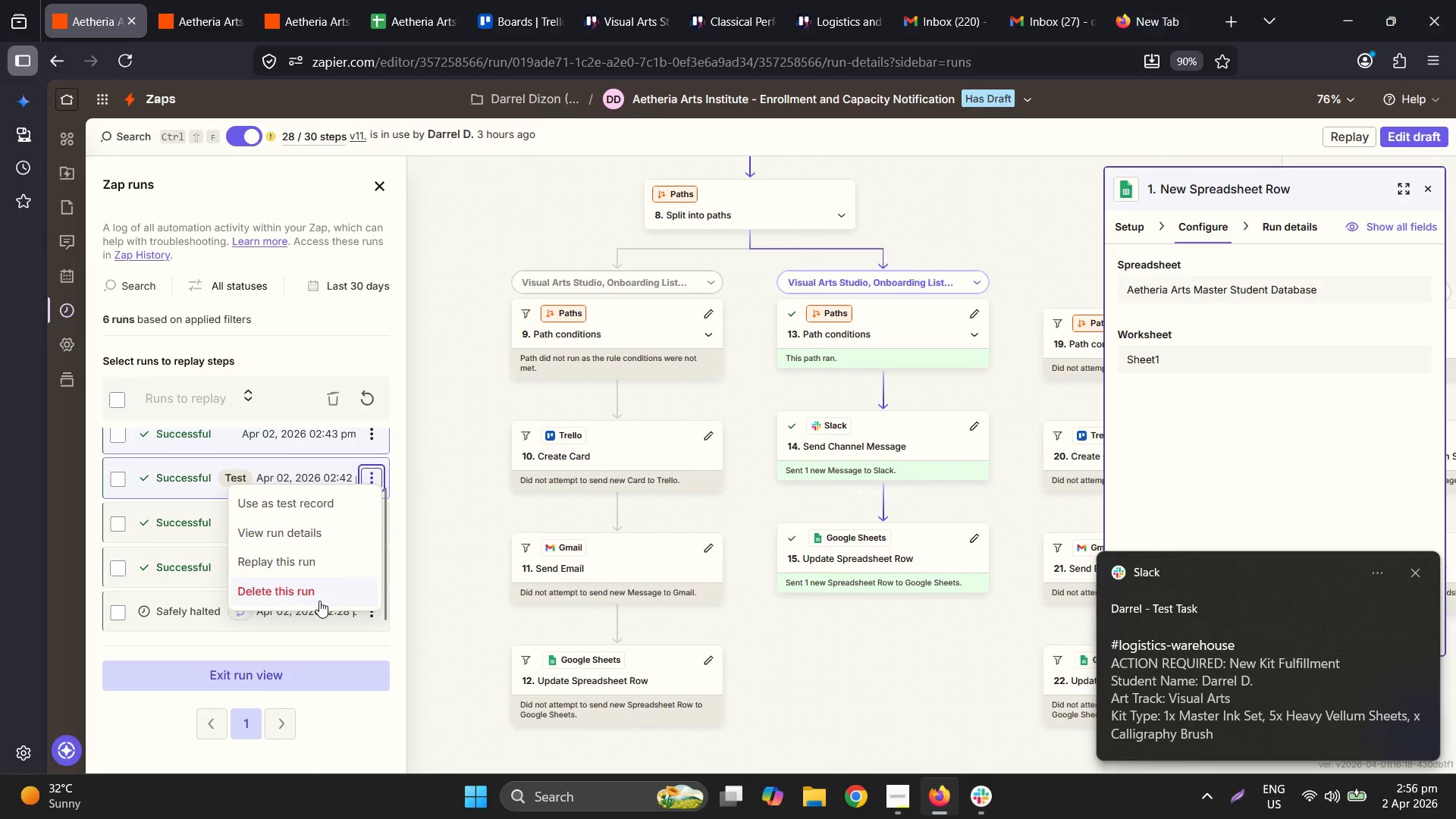 
left_click([944, 473])
 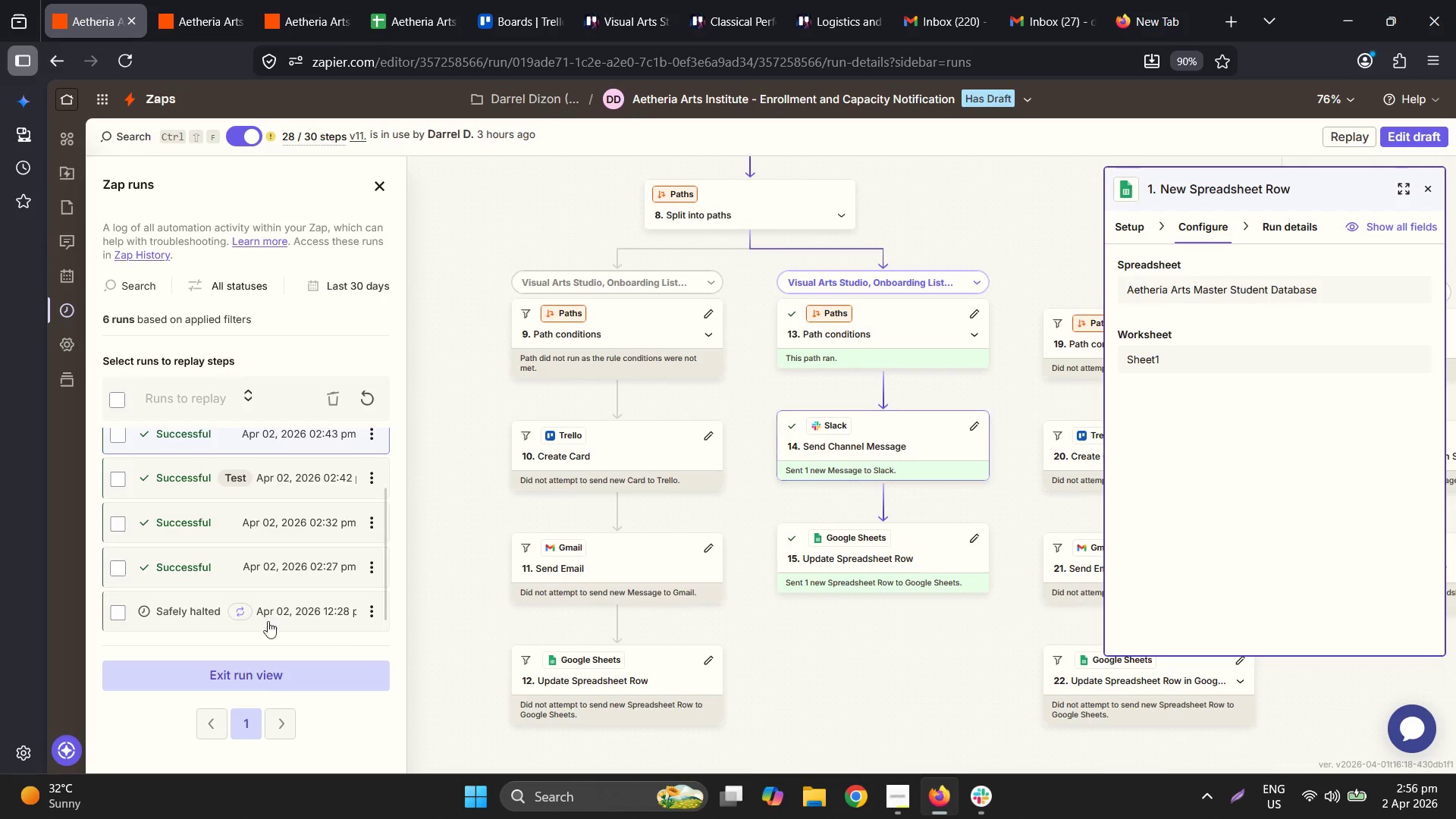 
scroll: coordinate [275, 584], scroll_direction: none, amount: 0.0
 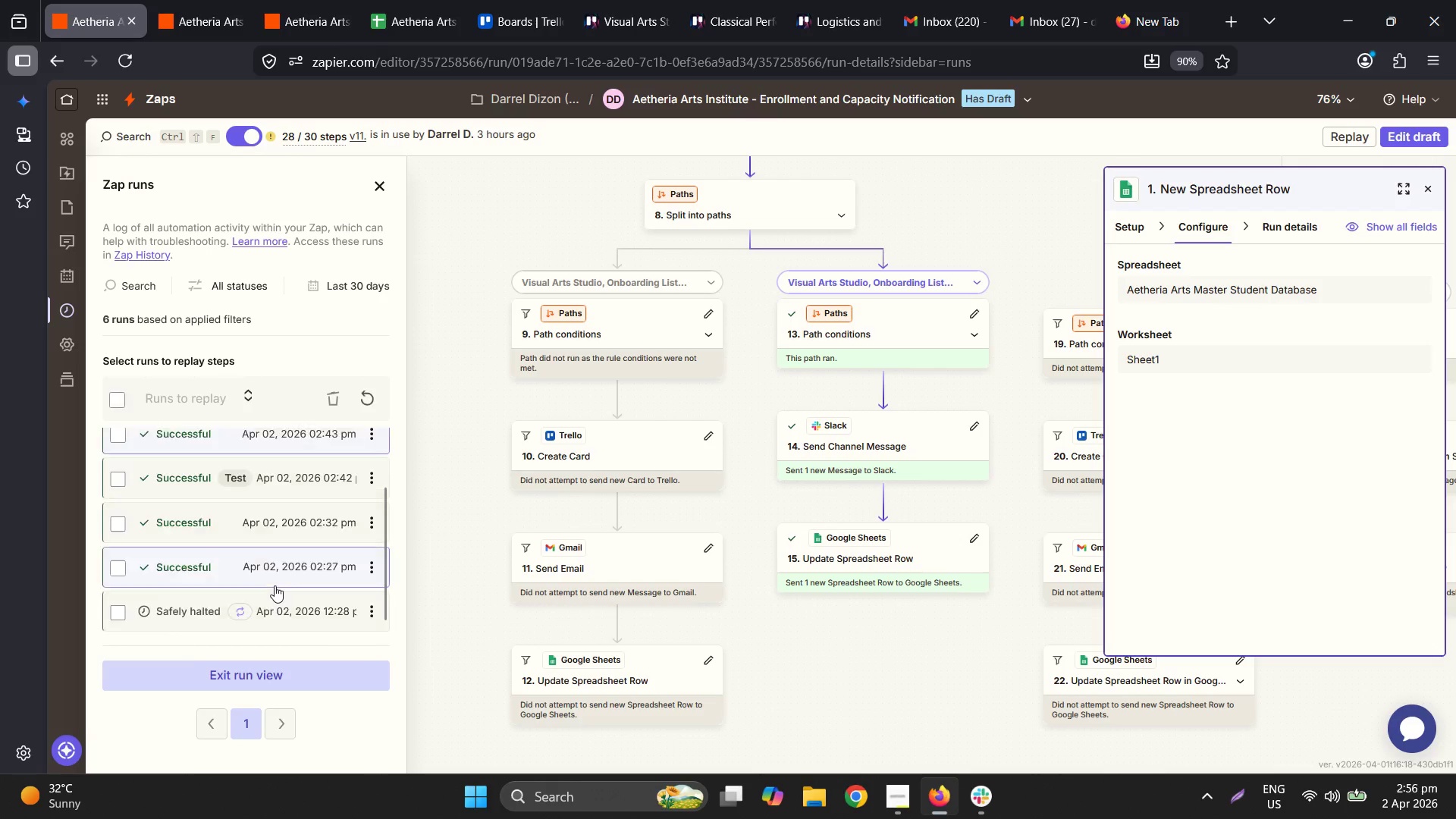 
scroll: coordinate [331, 579], scroll_direction: down, amount: 3.0
 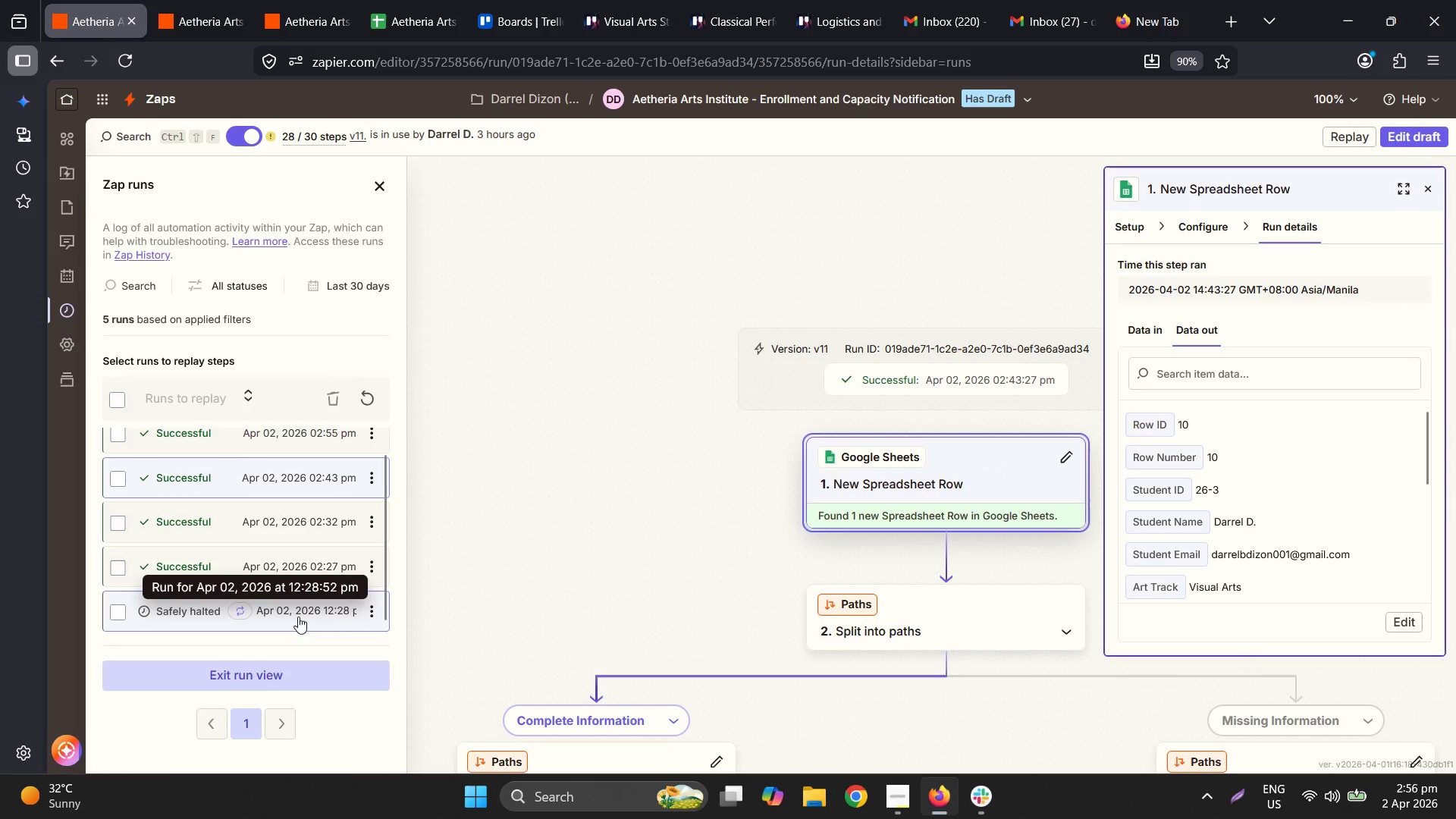 
left_click([301, 610])
 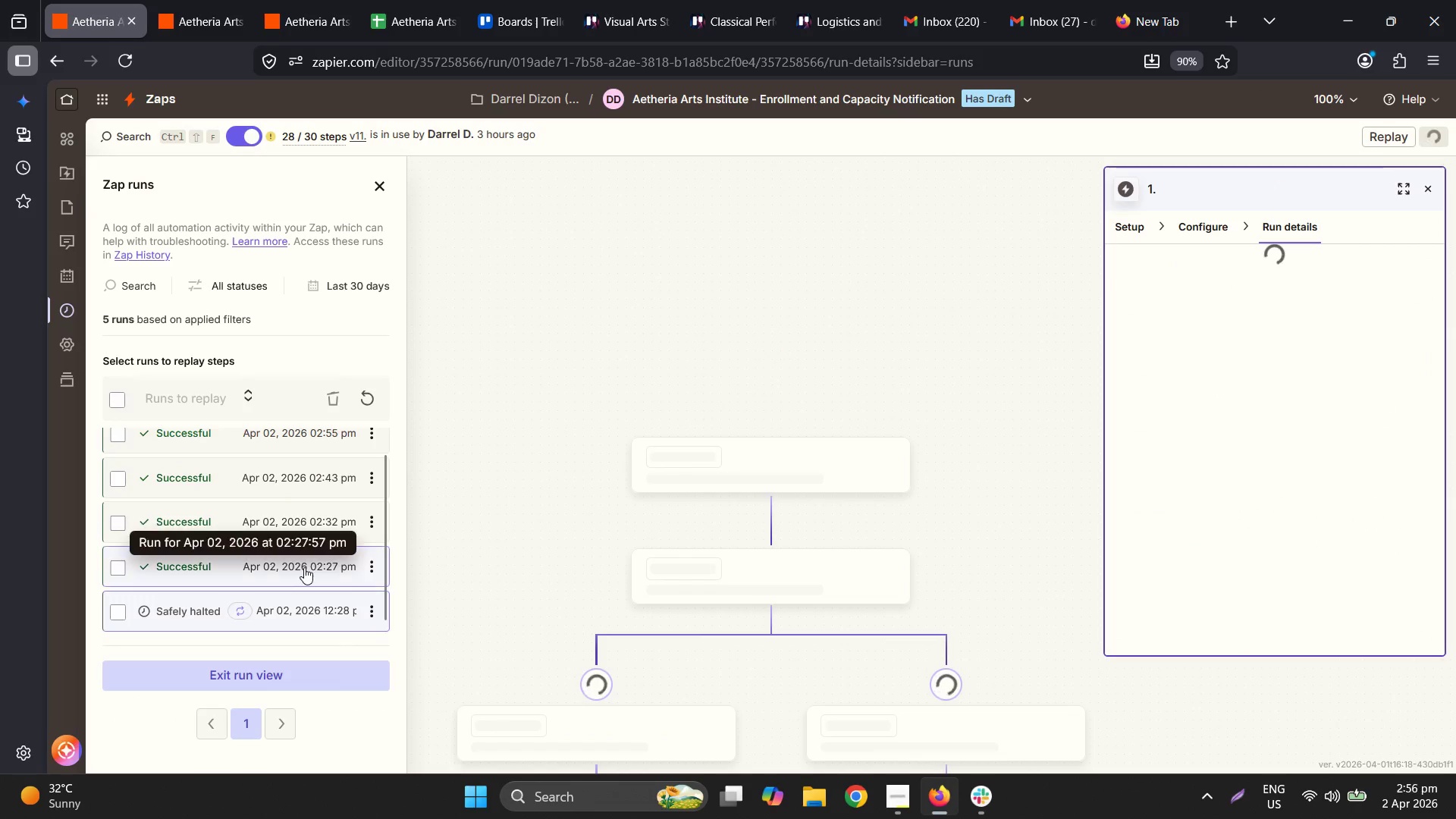 
left_click([304, 566])
 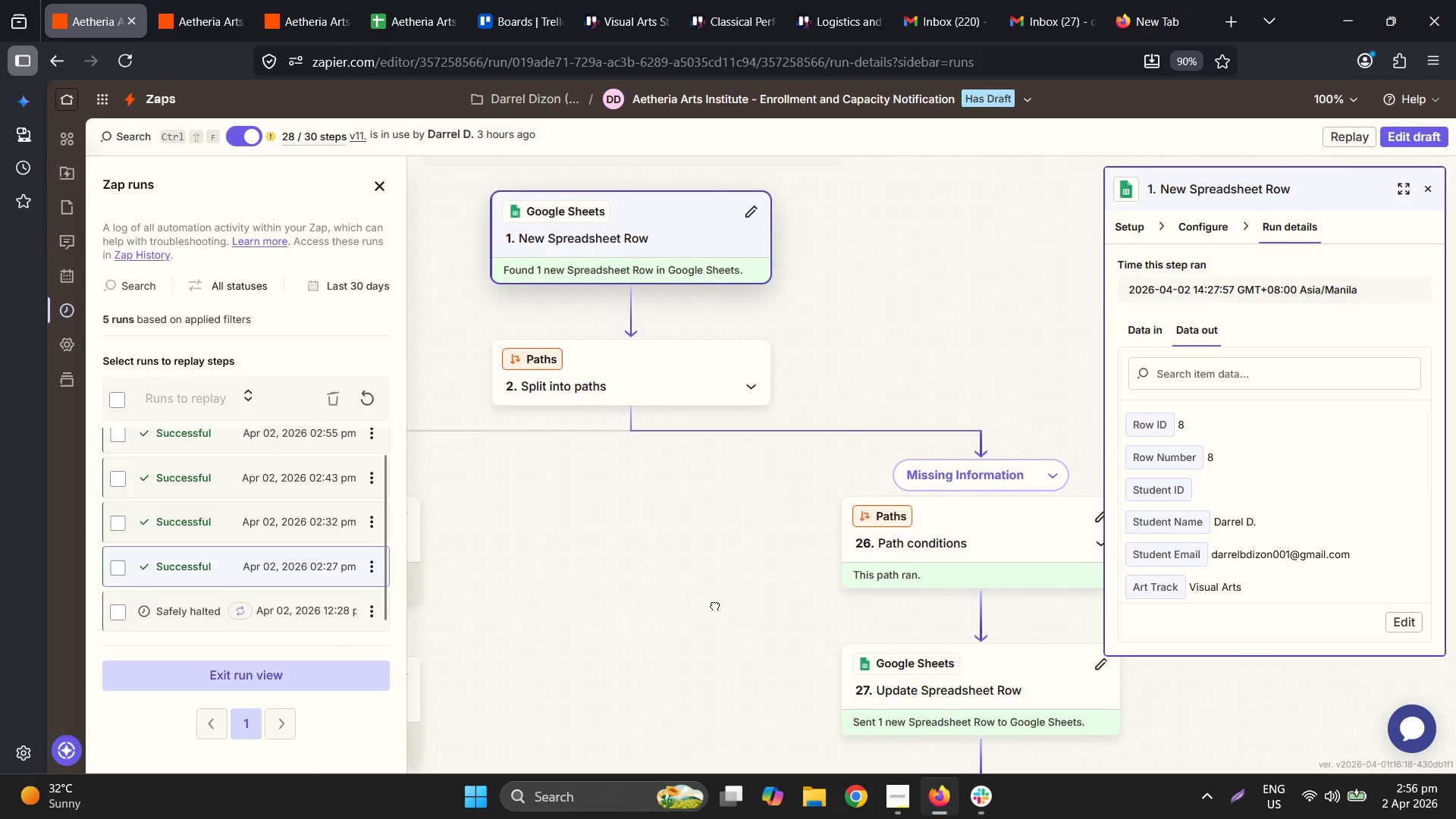 
wait(5.78)
 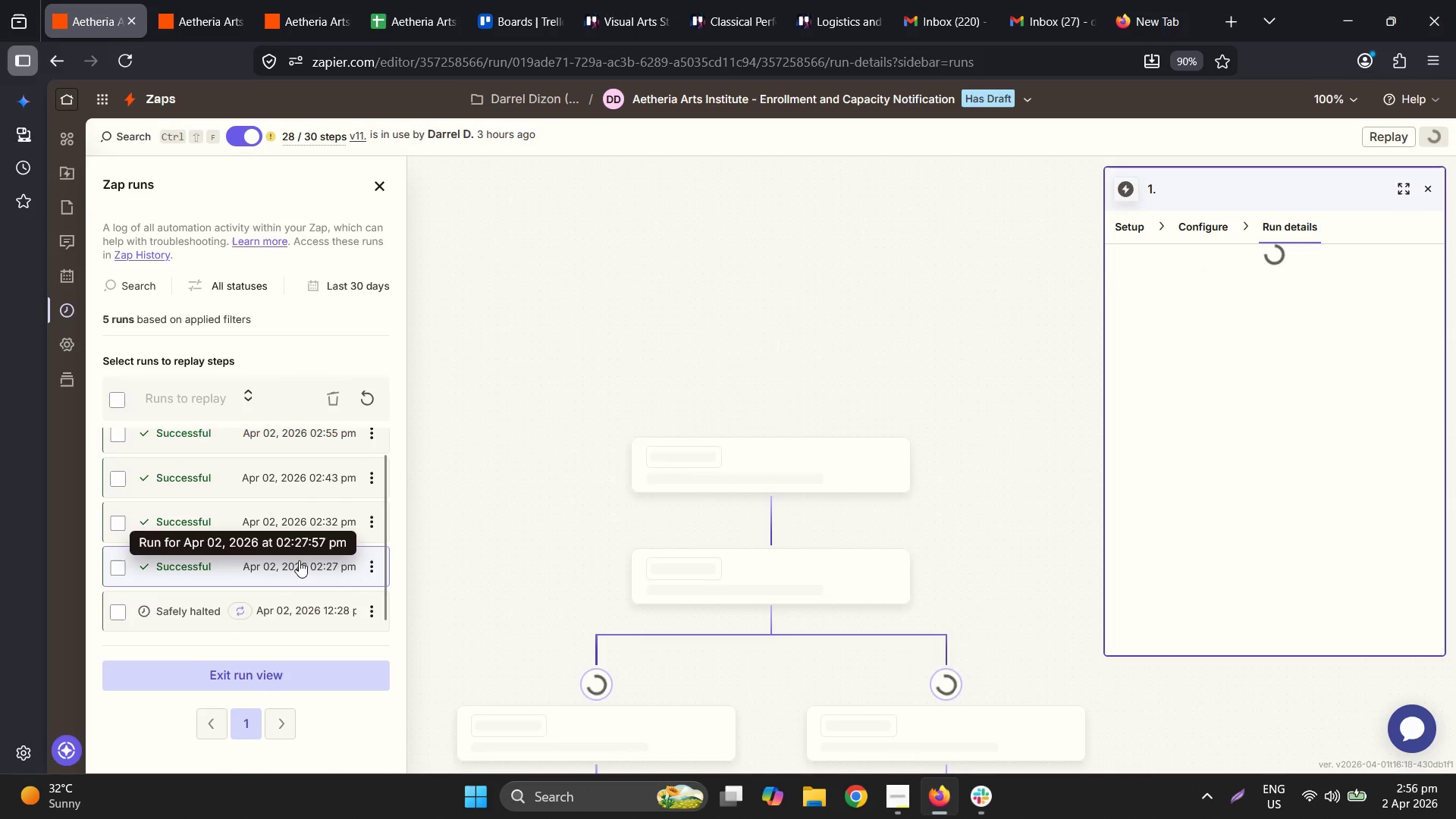 
left_click([246, 522])
 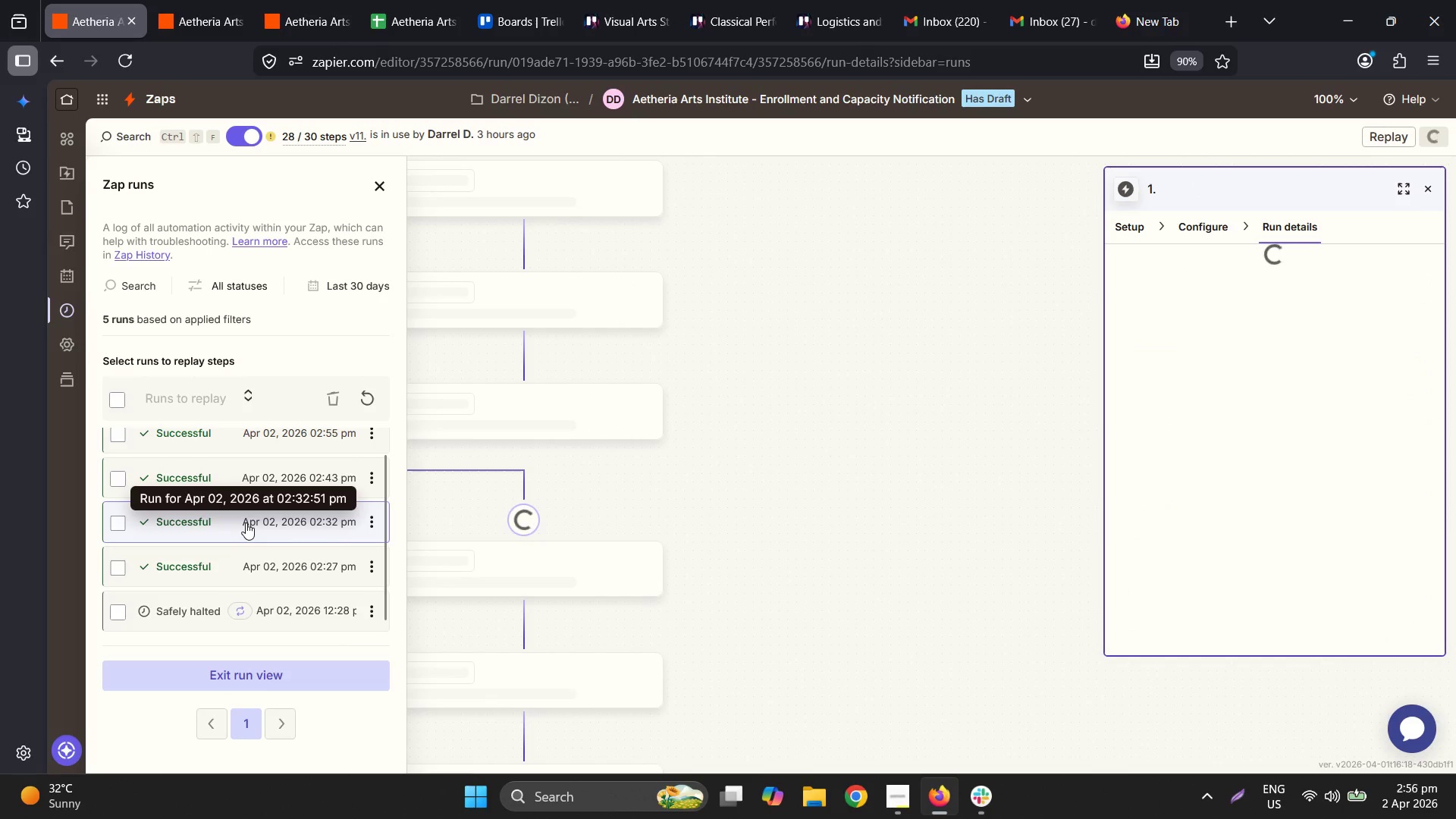 
scroll: coordinate [573, 359], scroll_direction: up, amount: 5.0
 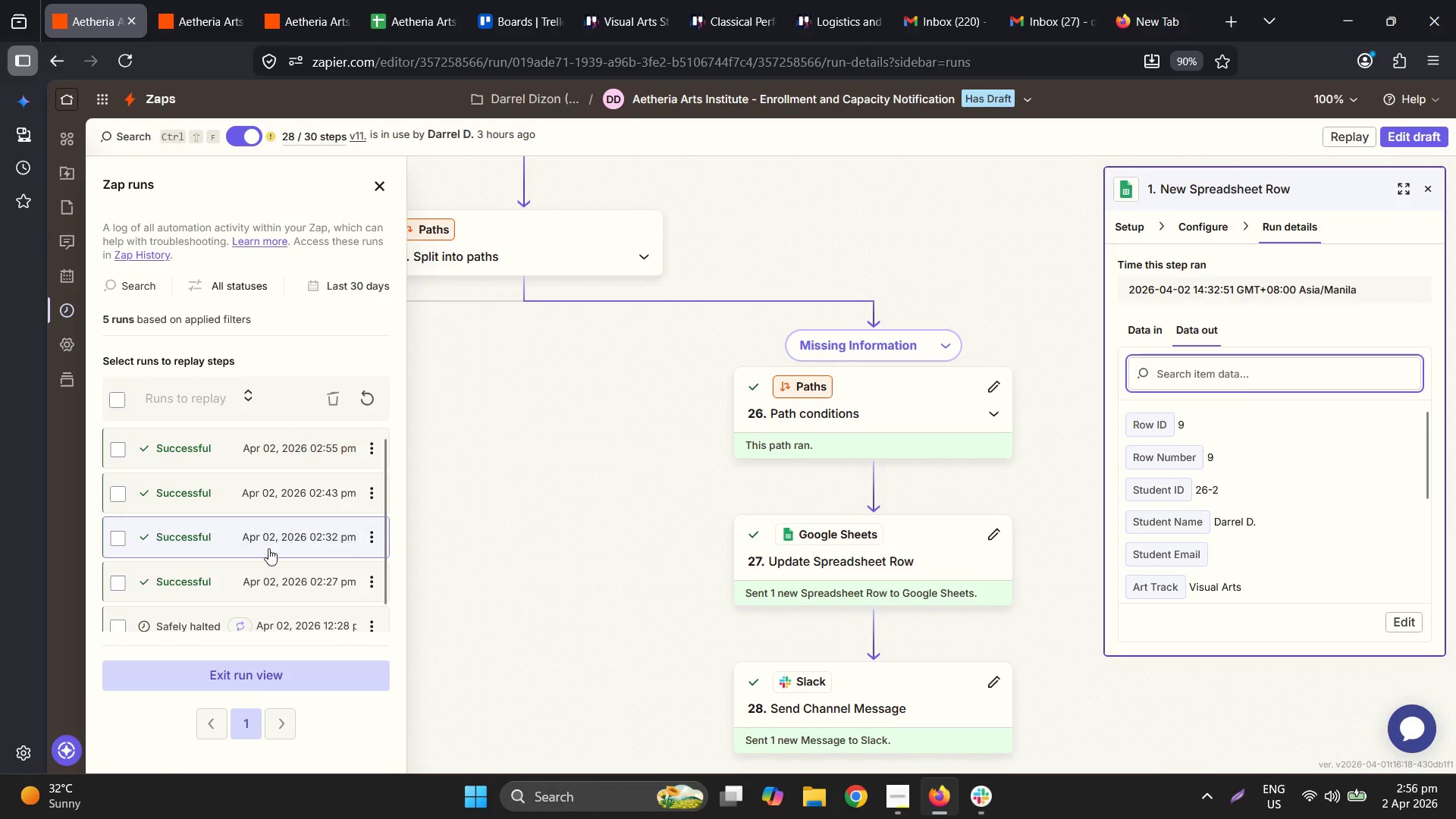 
left_click([249, 490])
 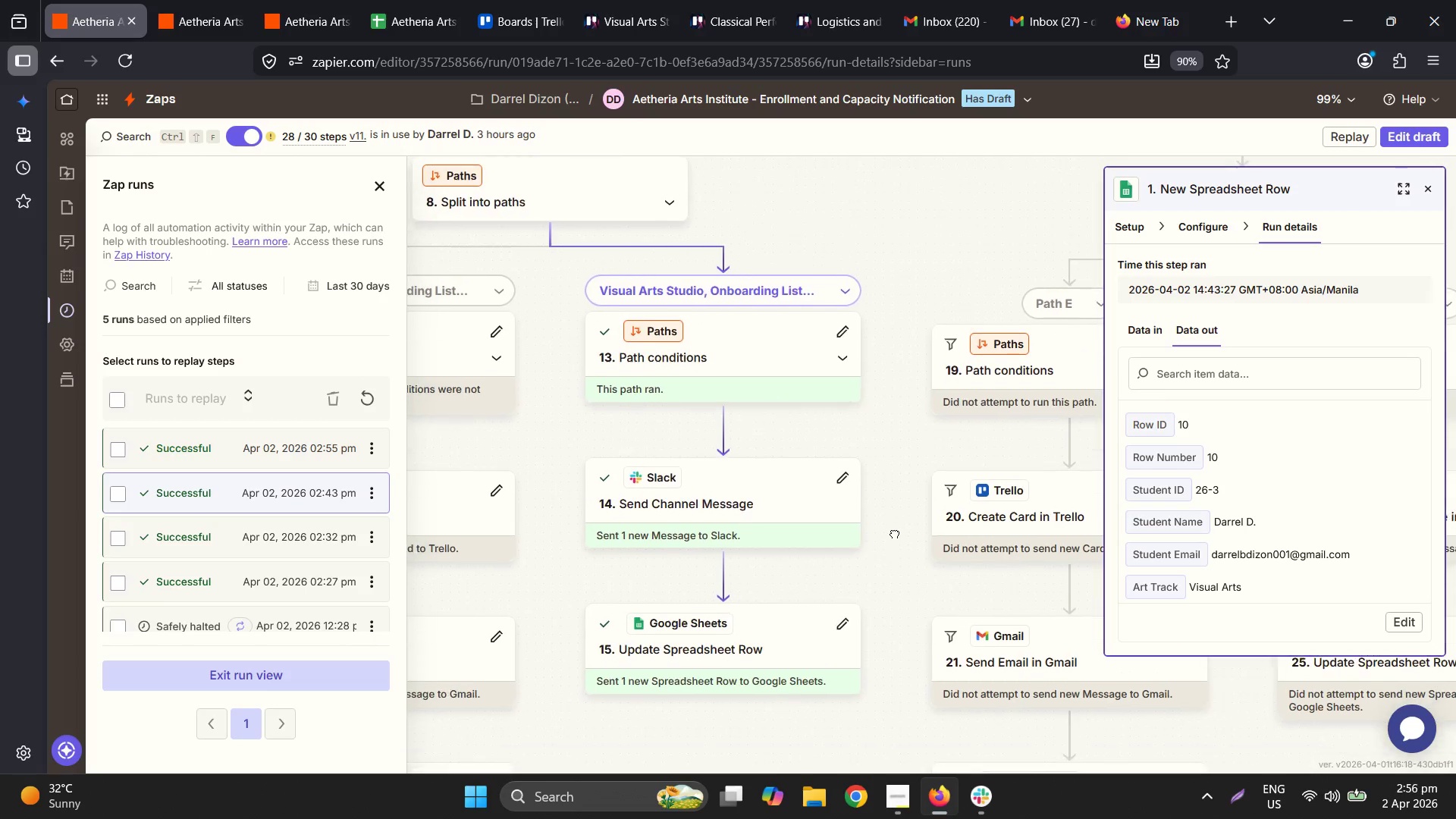 
wait(6.08)
 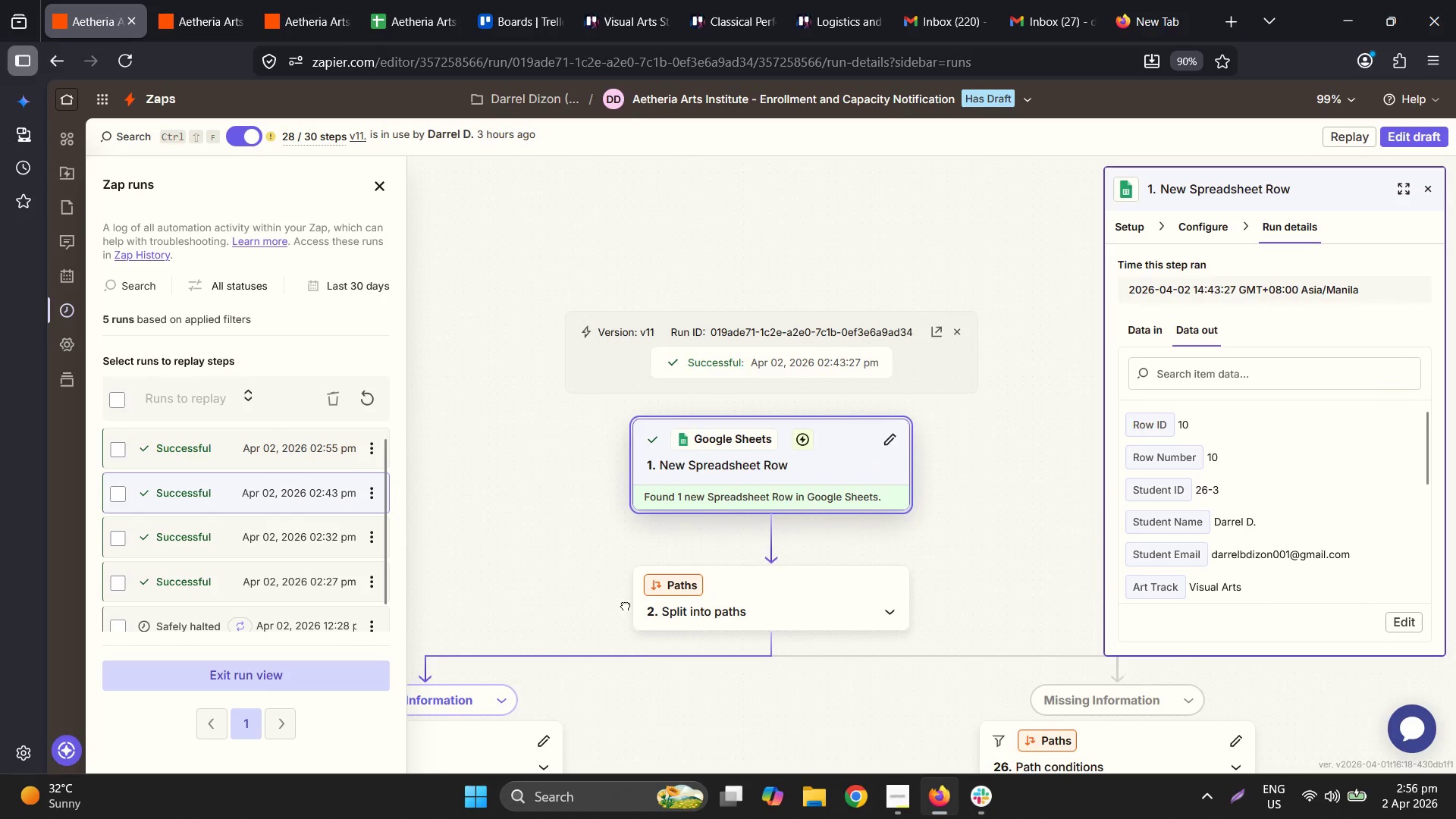 
left_click([271, 461])
 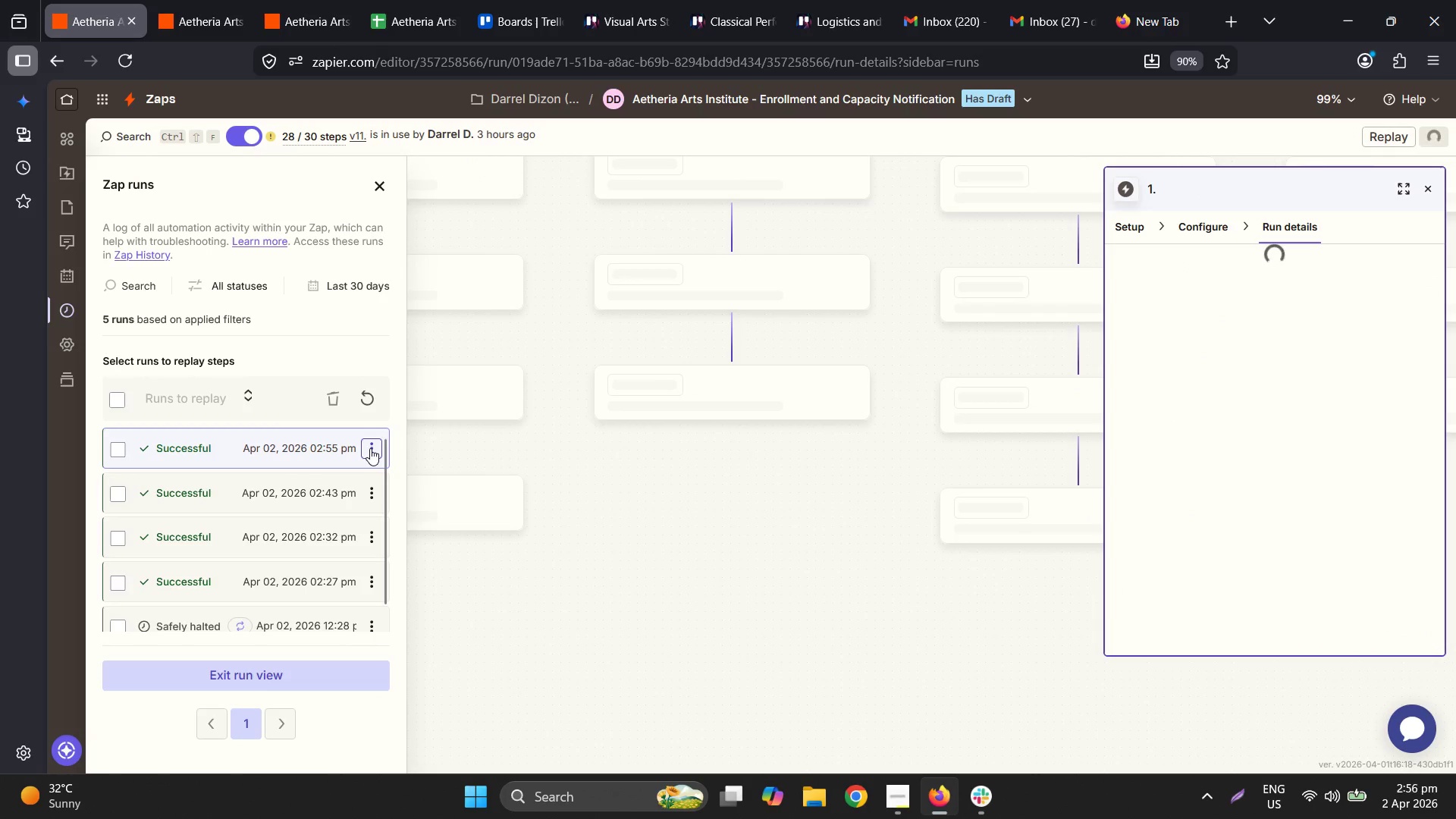 
left_click([370, 448])
 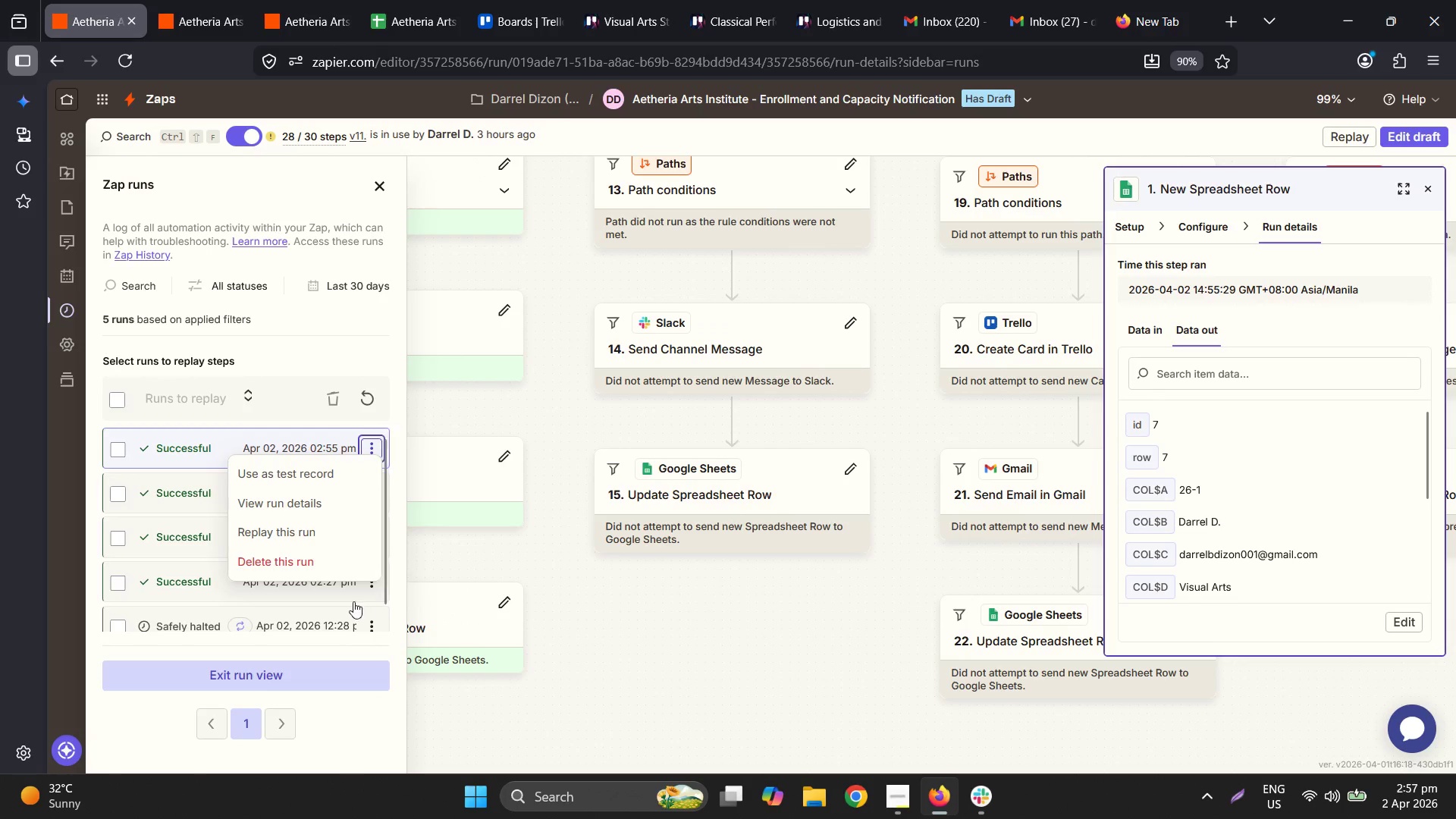 
left_click([309, 554])
 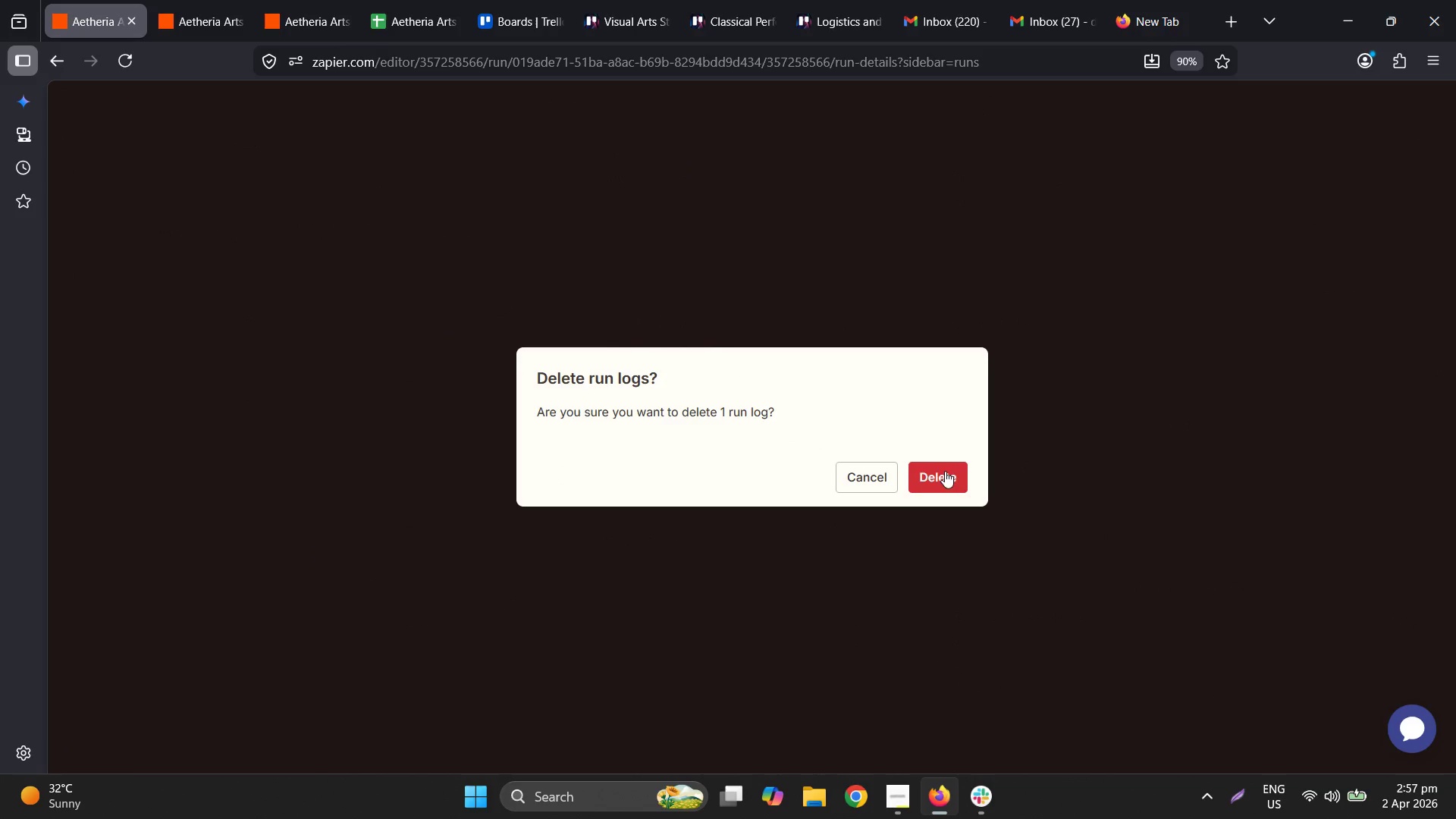 
left_click([943, 473])
 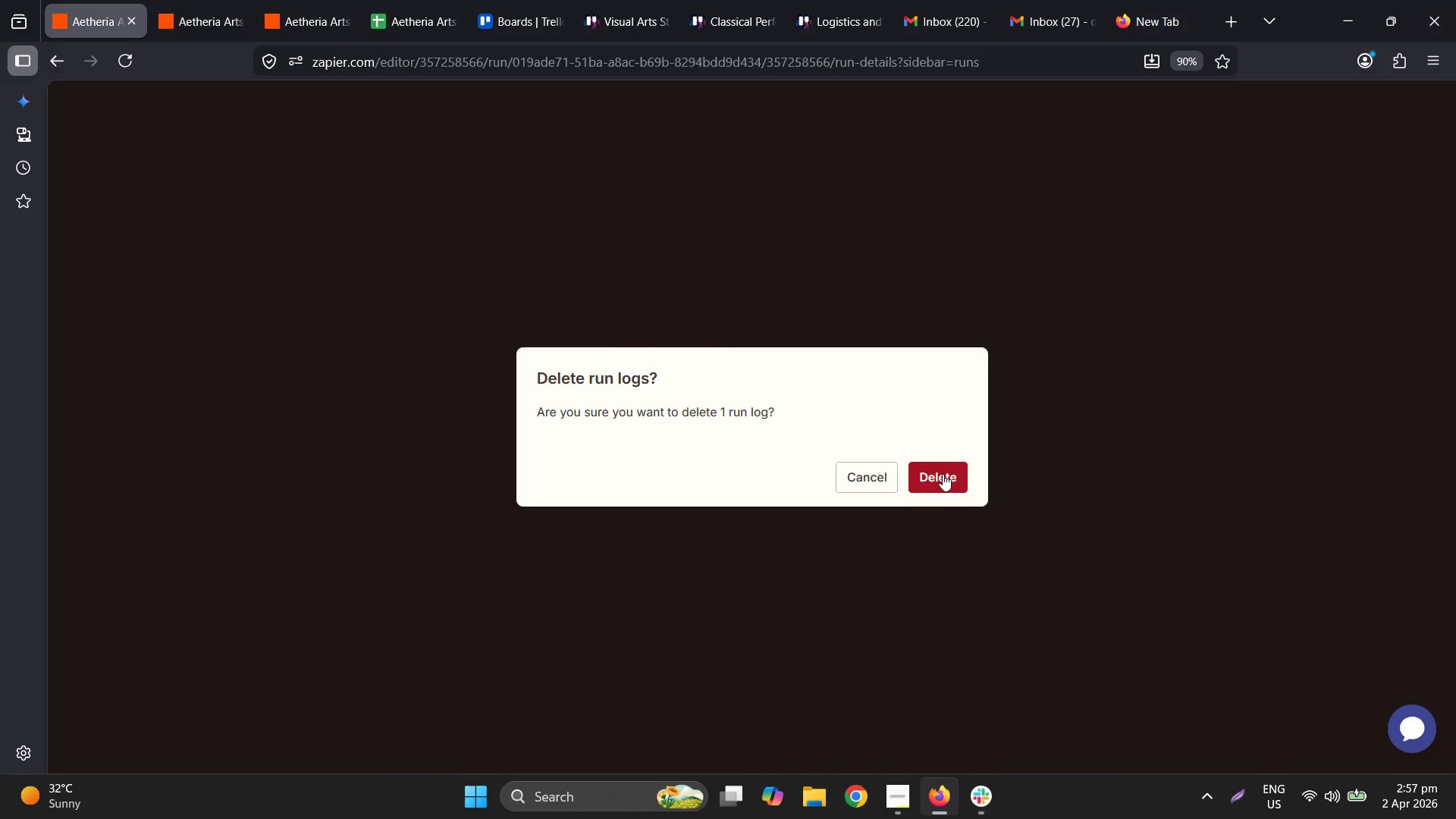 
left_click([943, 474])
 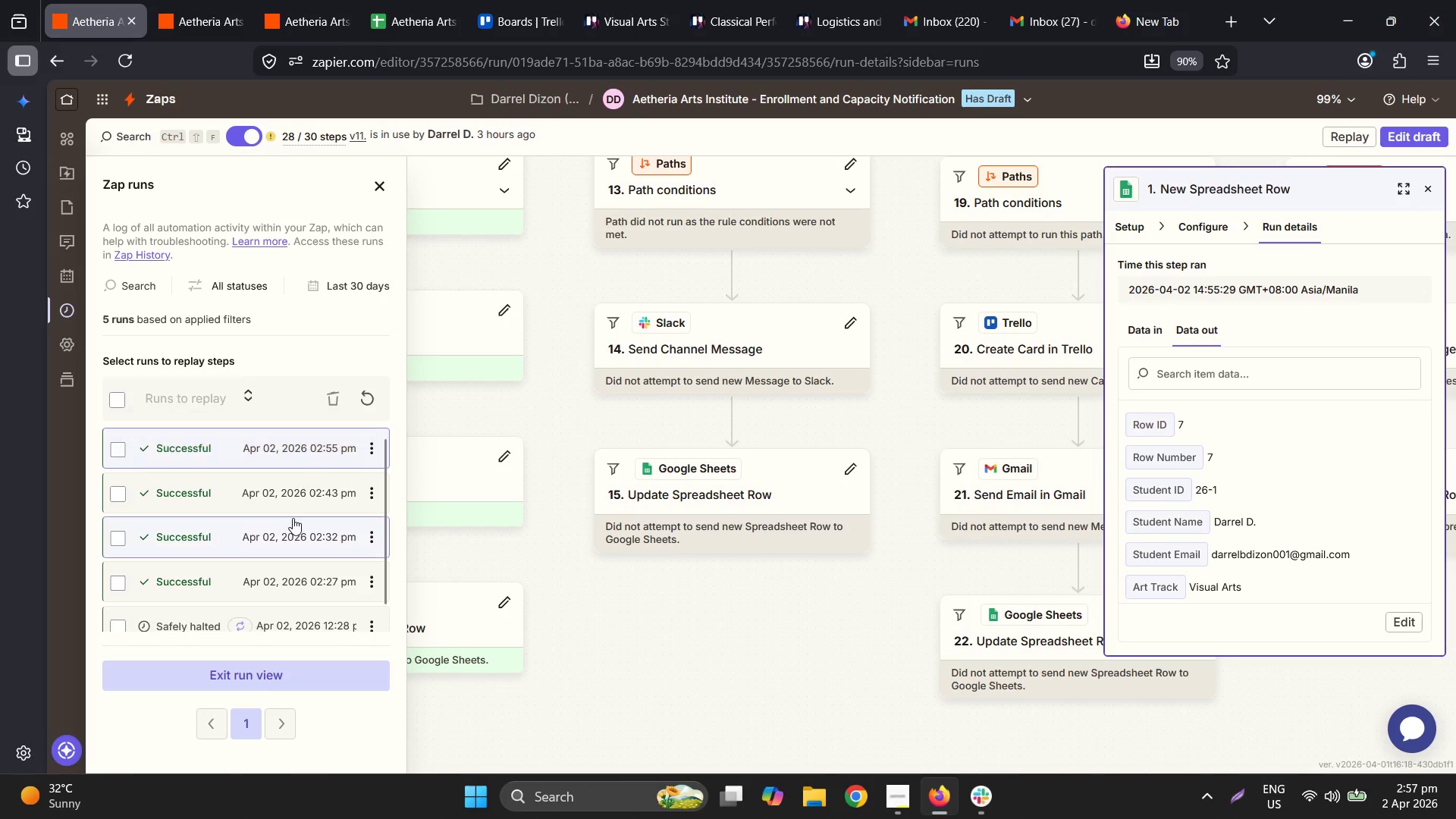 
scroll: coordinate [293, 516], scroll_direction: up, amount: 2.0
 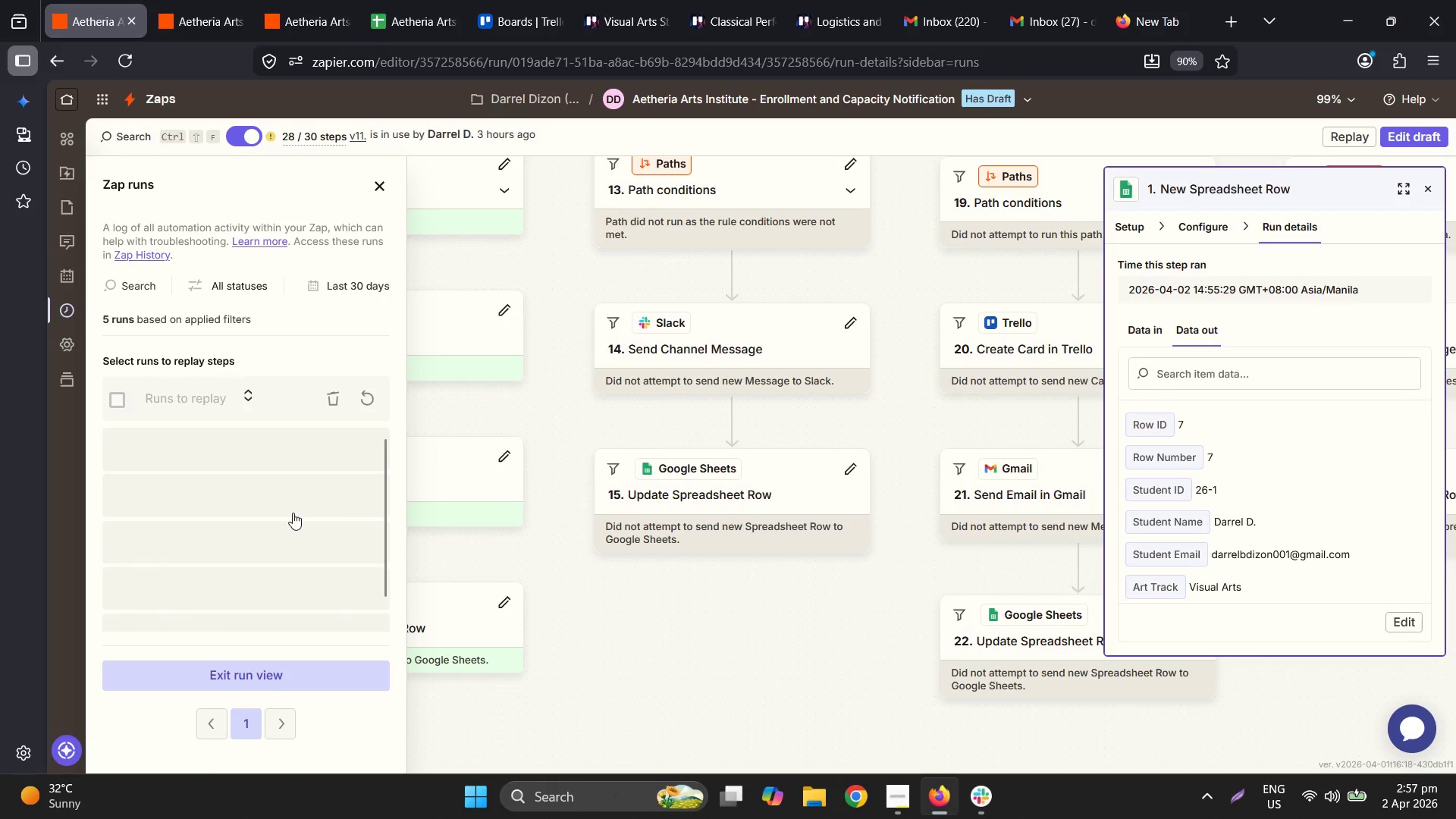 
scroll: coordinate [293, 513], scroll_direction: down, amount: 3.0
 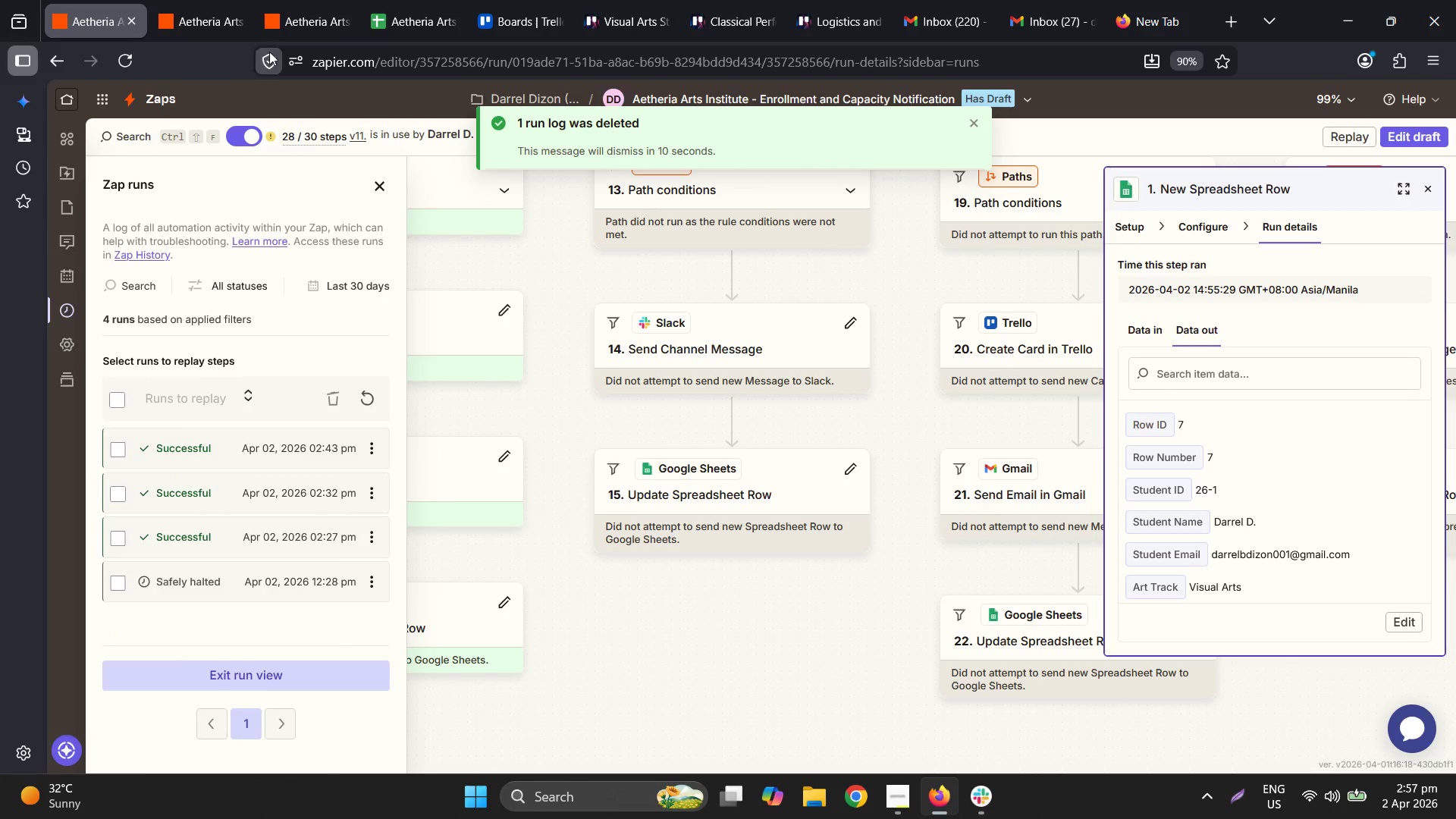 
left_click([212, 0])
 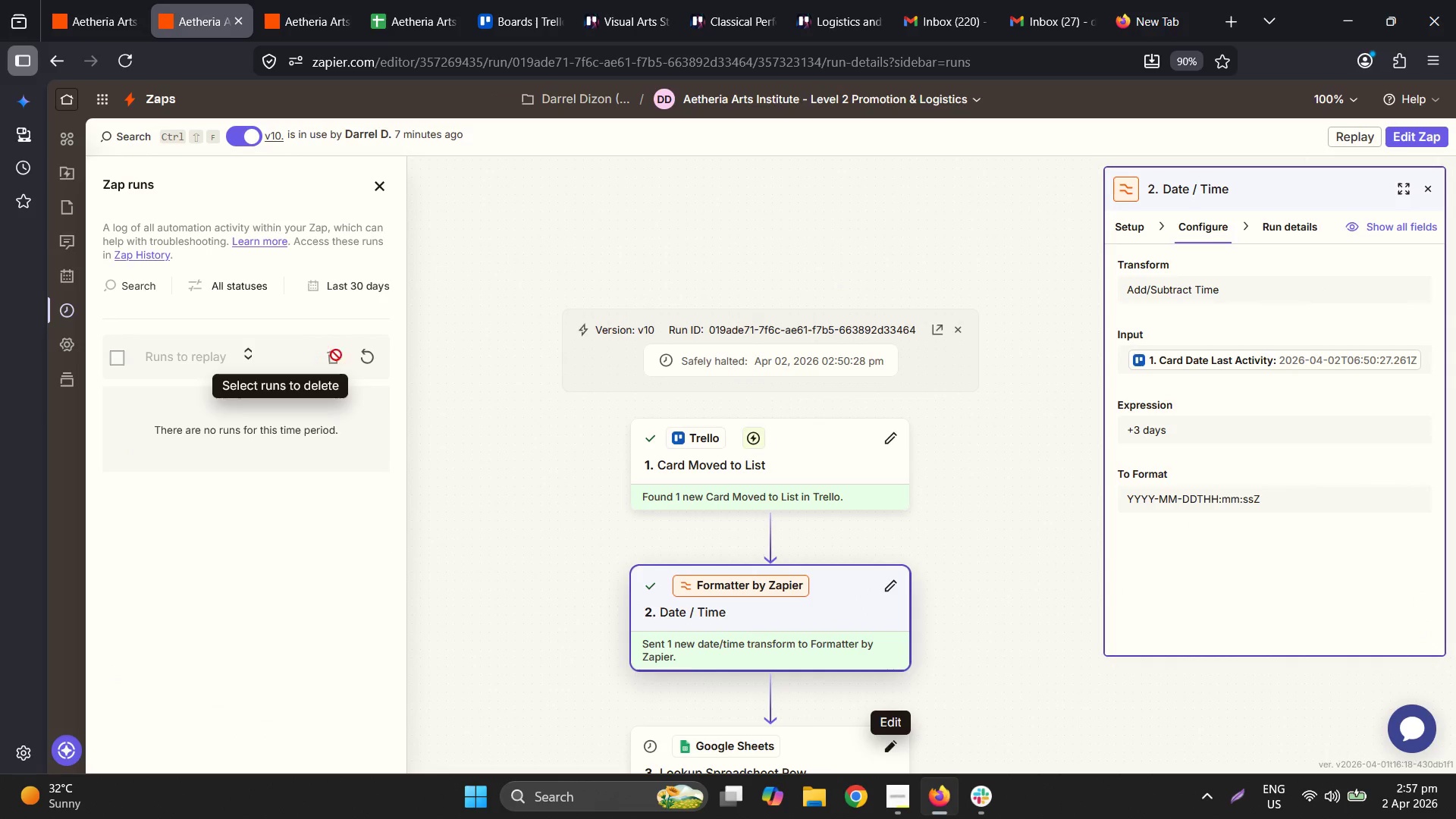 
left_click_drag(start_coordinate=[384, 351], to_coordinate=[375, 354])
 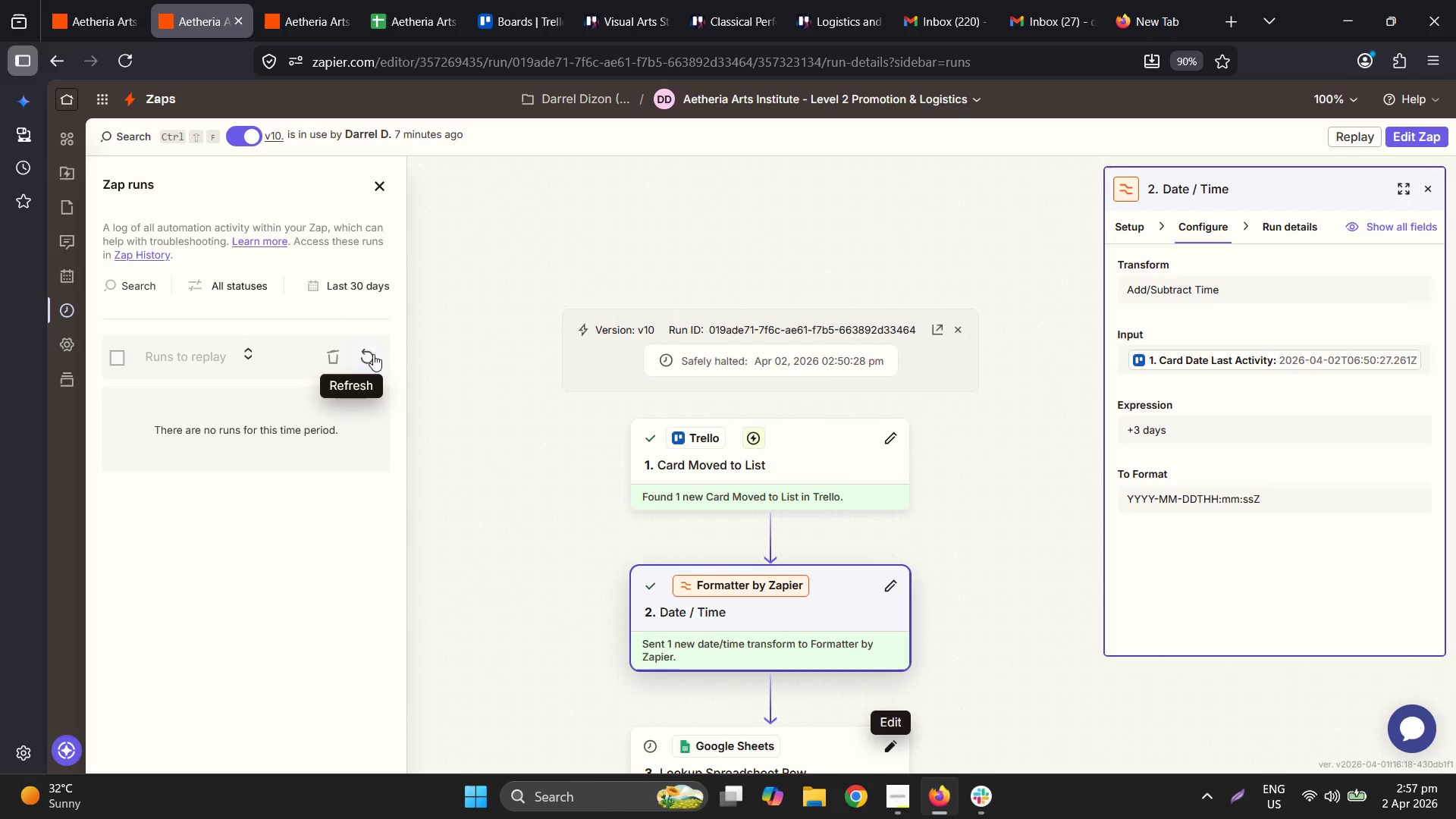 
double_click([368, 354])
 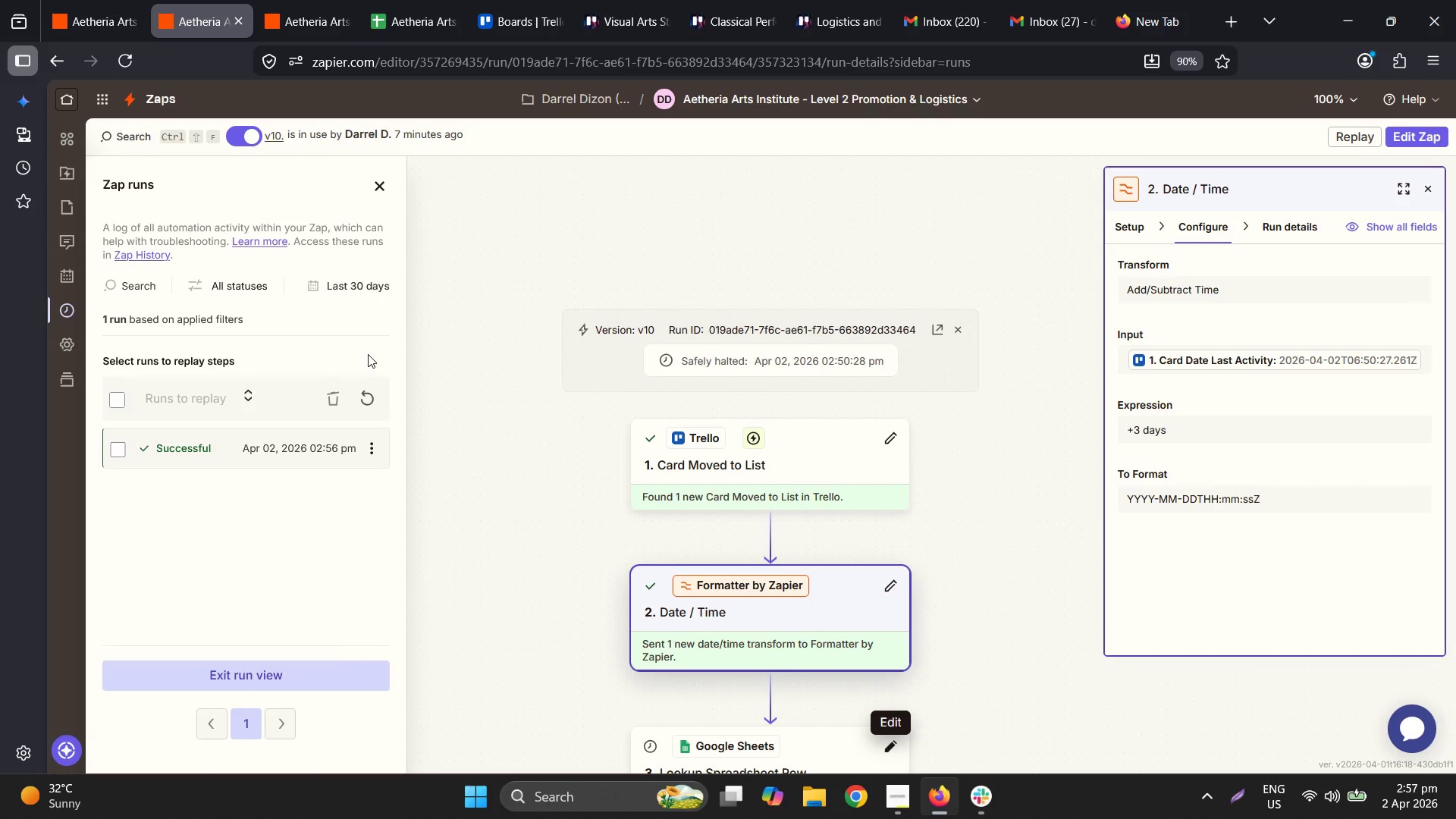 
left_click([303, 431])
 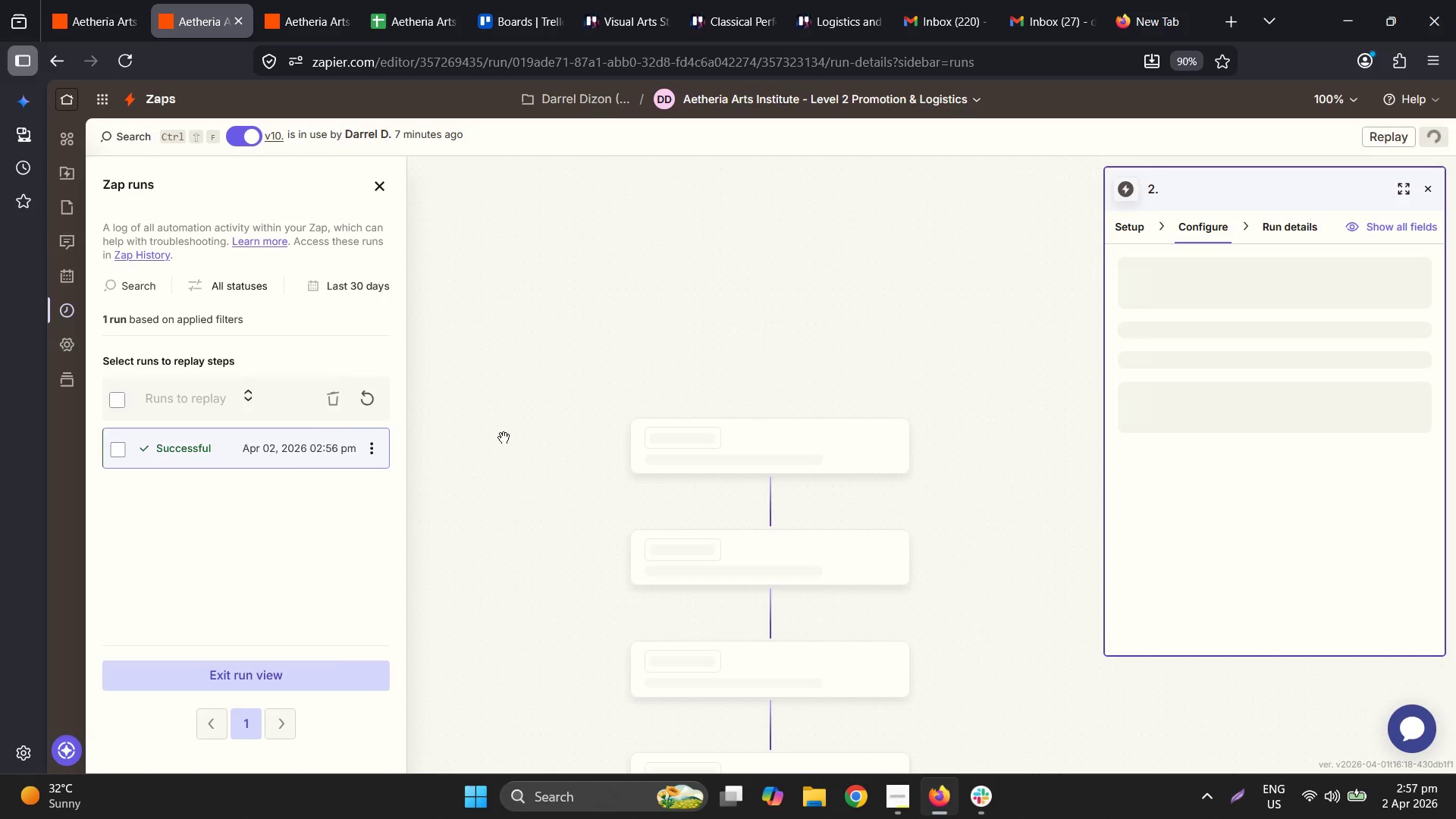 
scroll: coordinate [654, 478], scroll_direction: down, amount: 6.0
 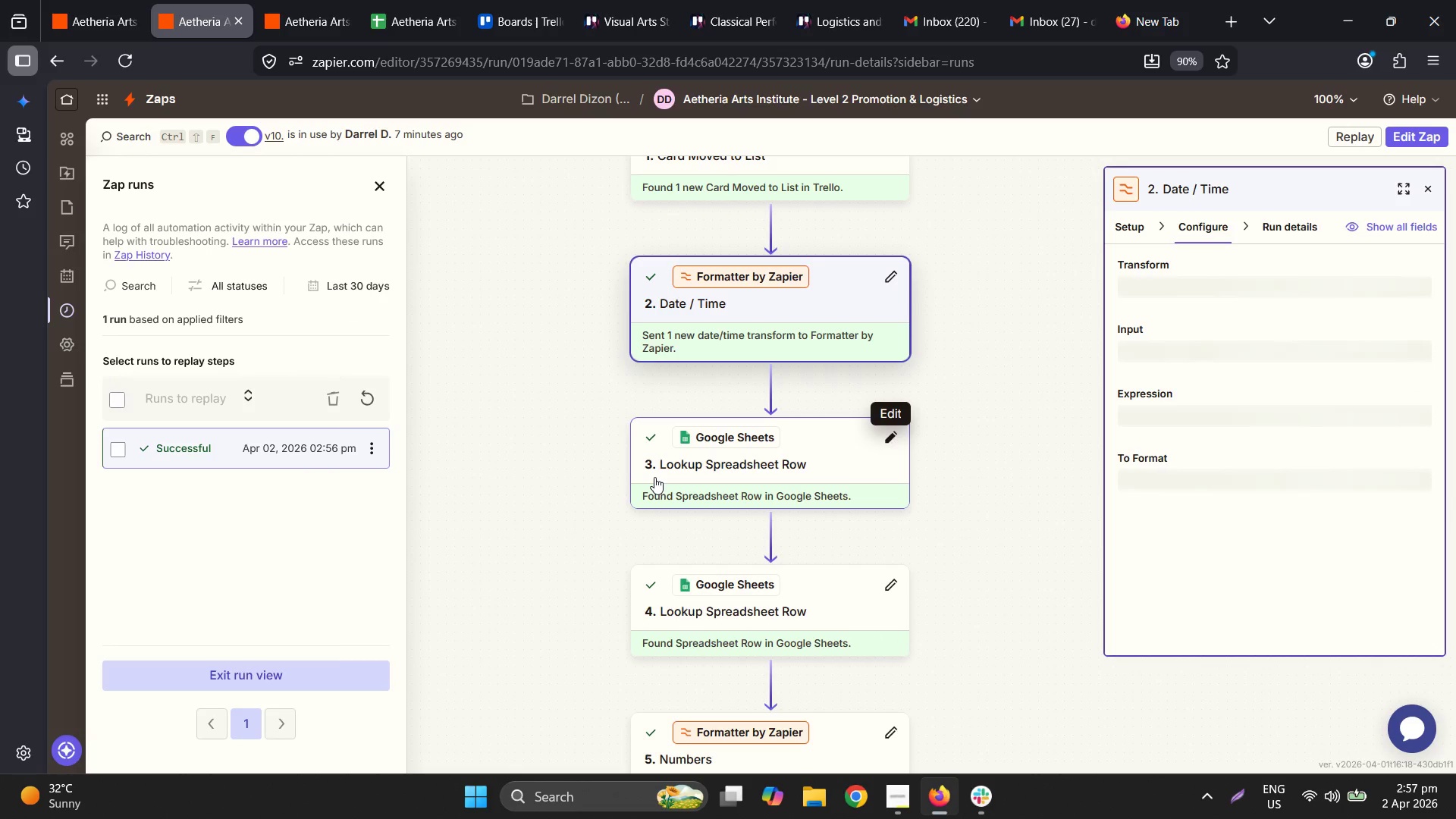 
hold_key(key=ControlLeft, duration=0.47)
scroll: coordinate [654, 477], scroll_direction: down, amount: 5.0
 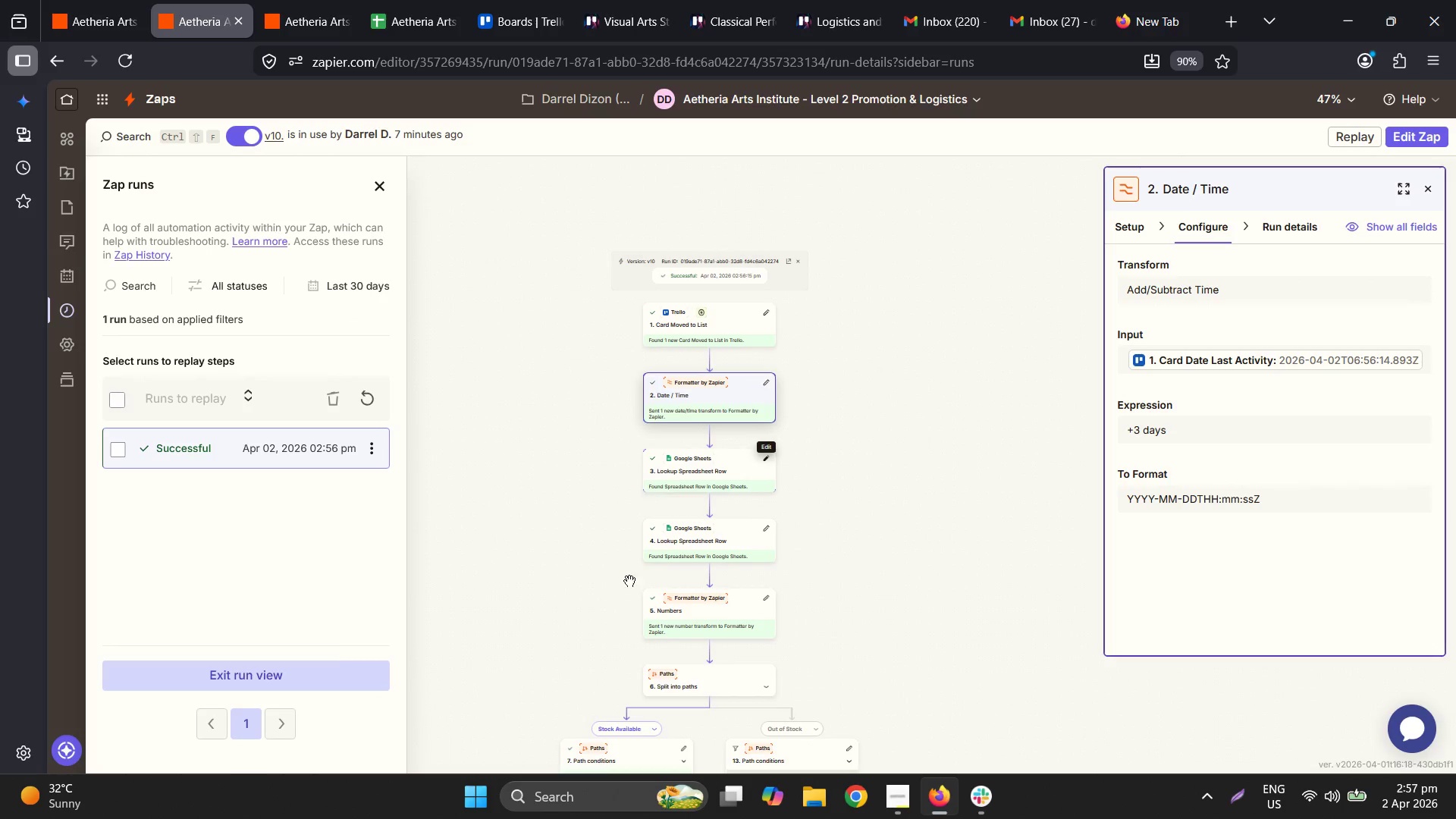 
scroll: coordinate [623, 596], scroll_direction: up, amount: 3.0
 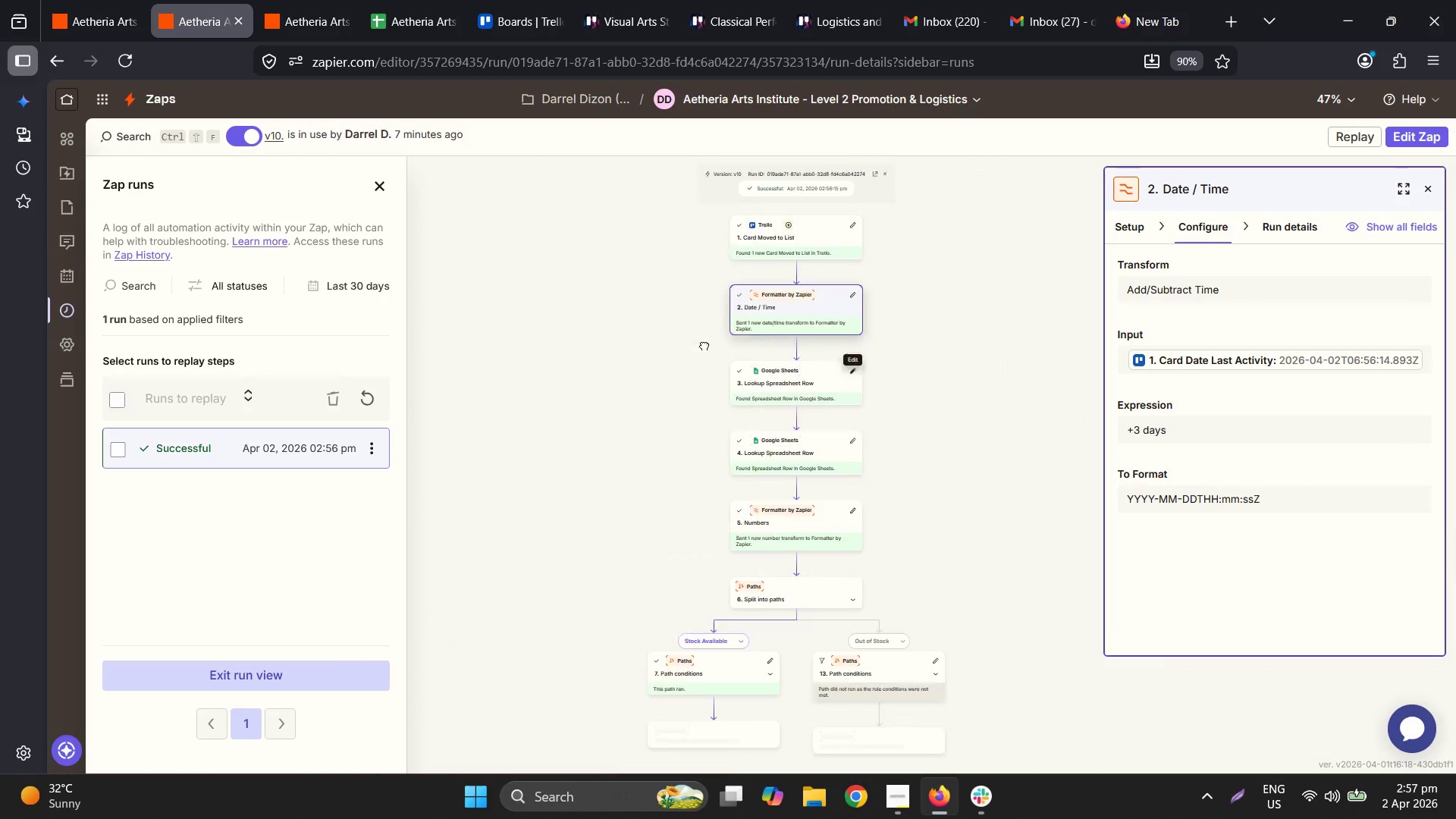 
hold_key(key=ControlLeft, duration=0.44)
scroll: coordinate [673, 450], scroll_direction: up, amount: 1.0
 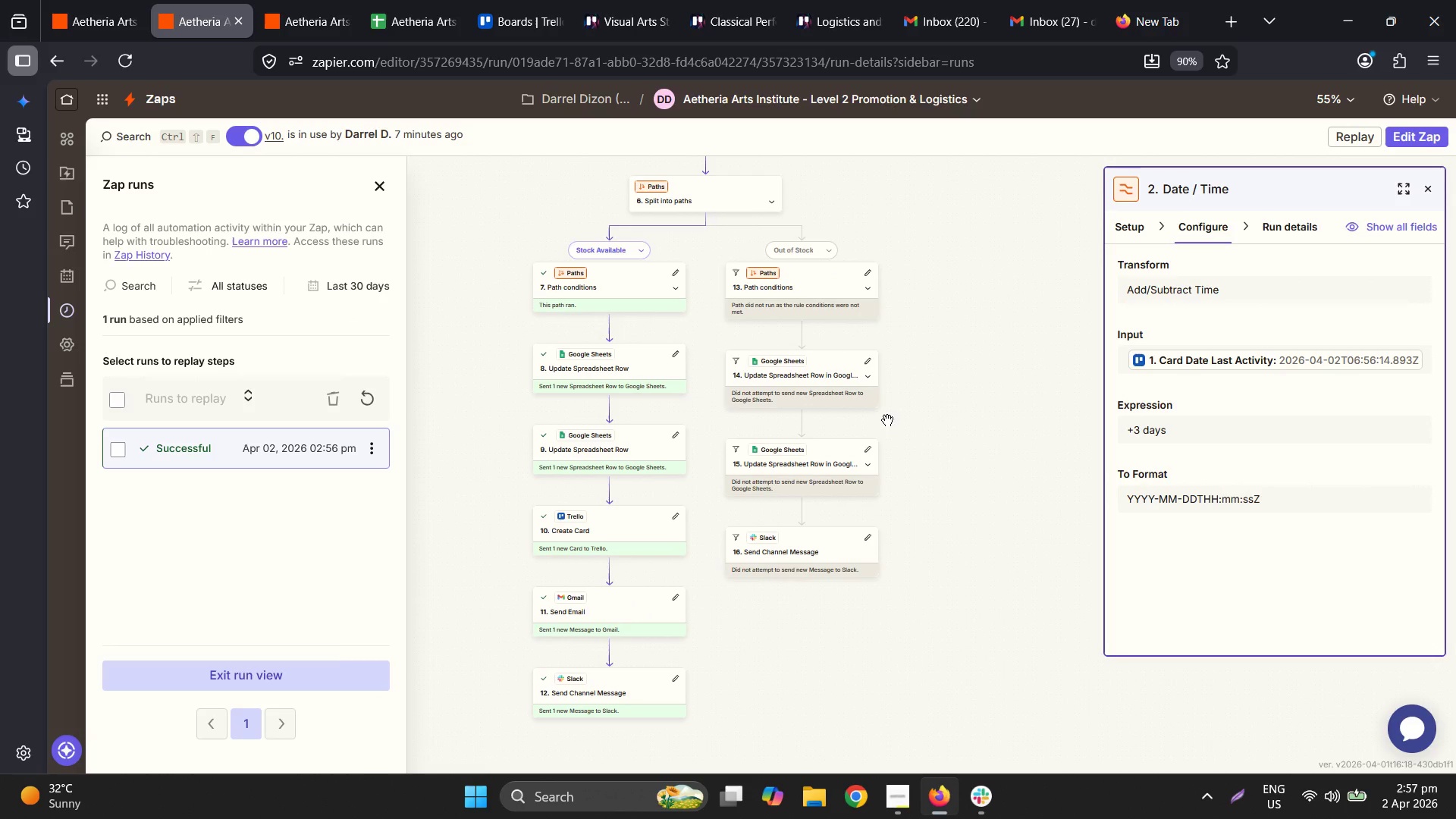 
left_click([996, 806])
 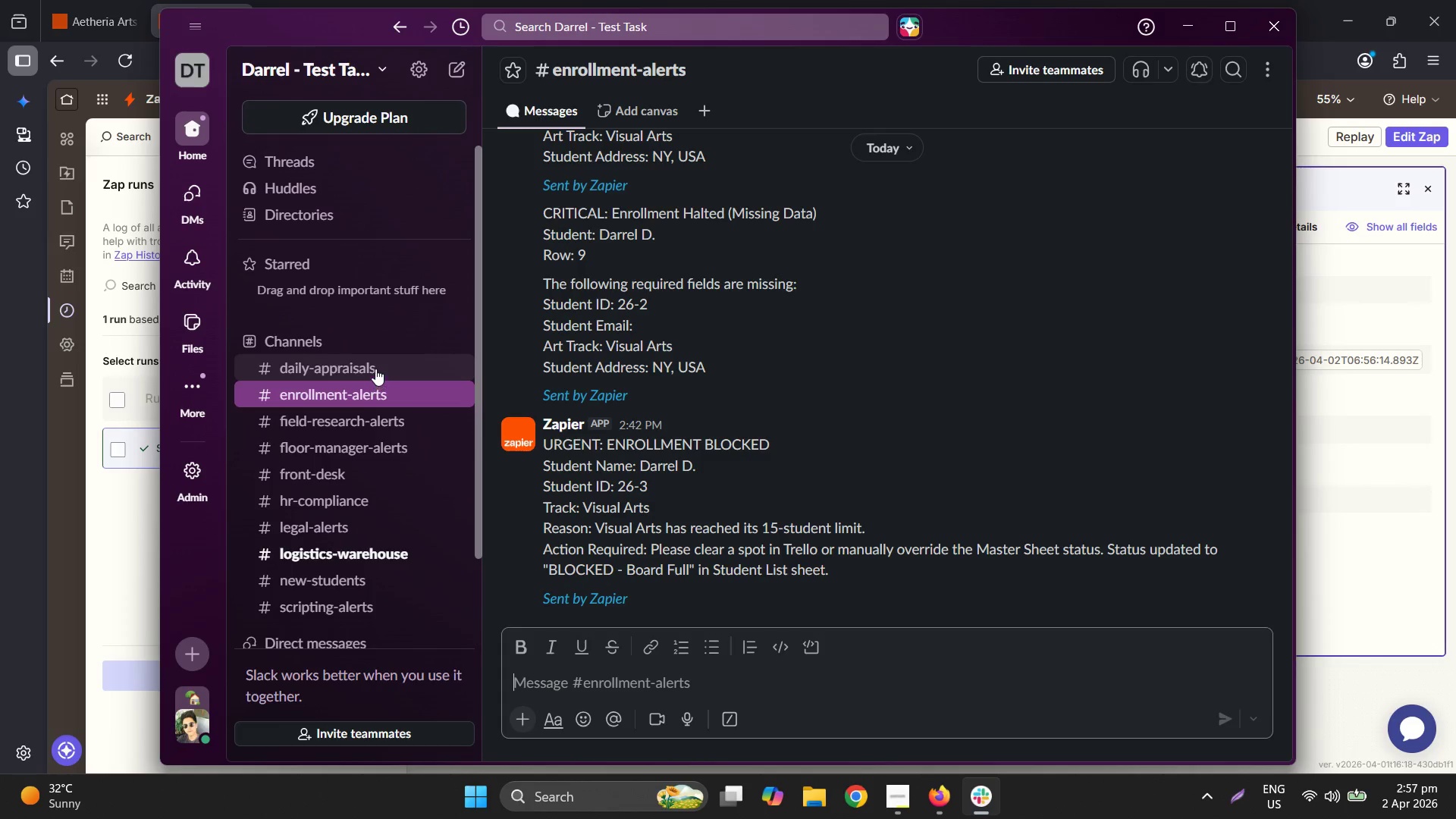 
left_click([375, 367])
 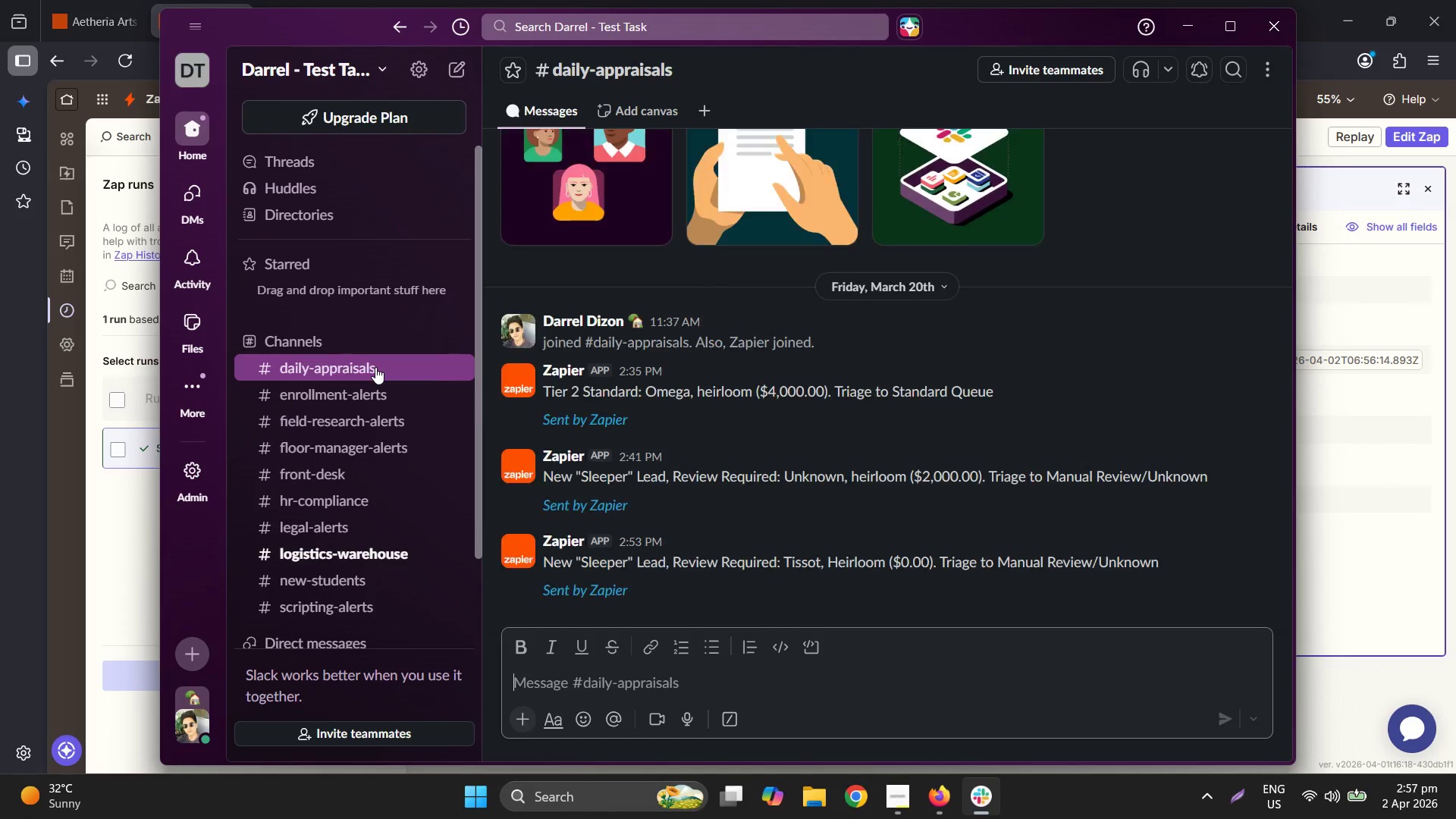 
left_click([382, 397])
 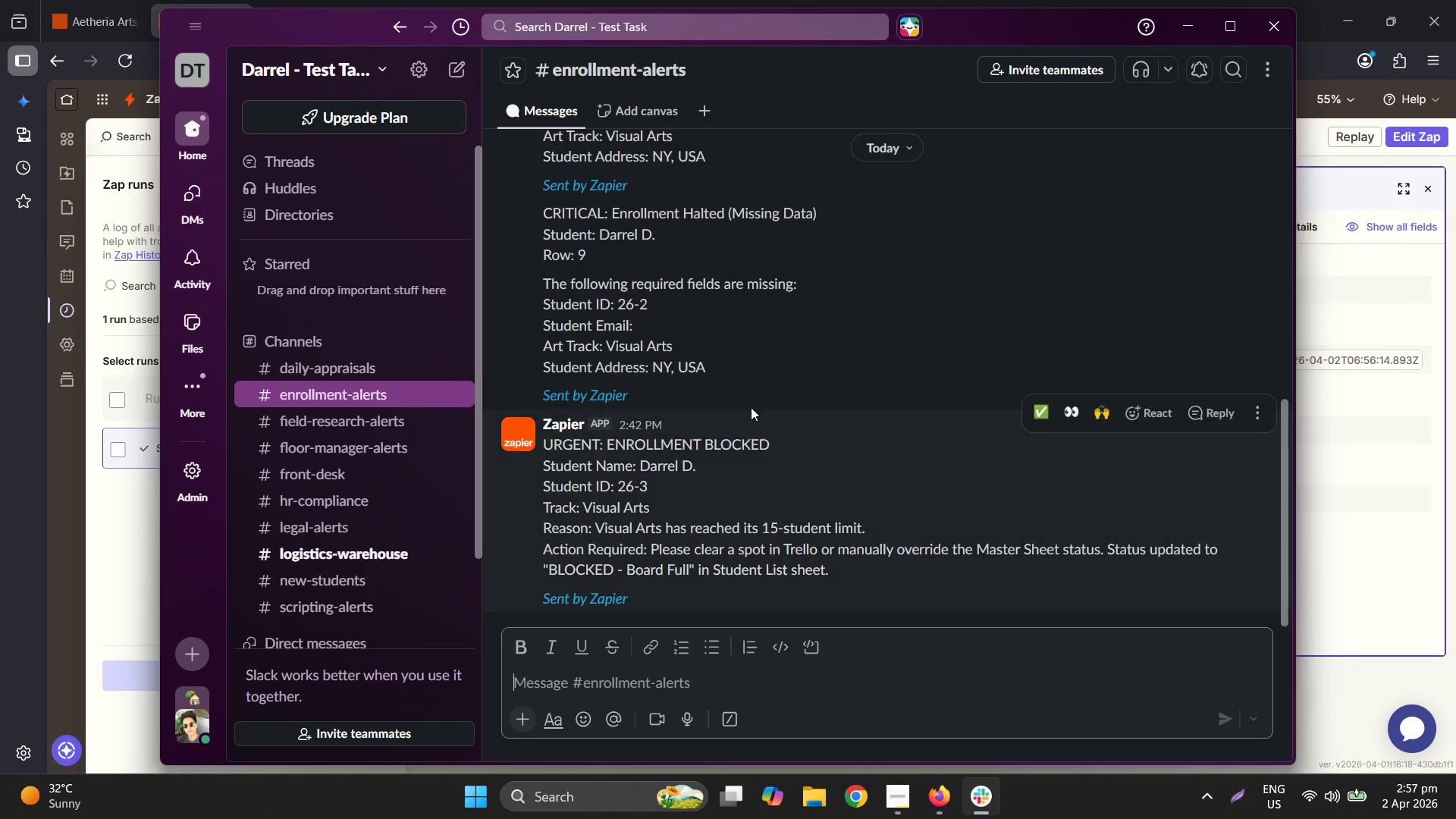 
scroll: coordinate [733, 424], scroll_direction: down, amount: 8.0
 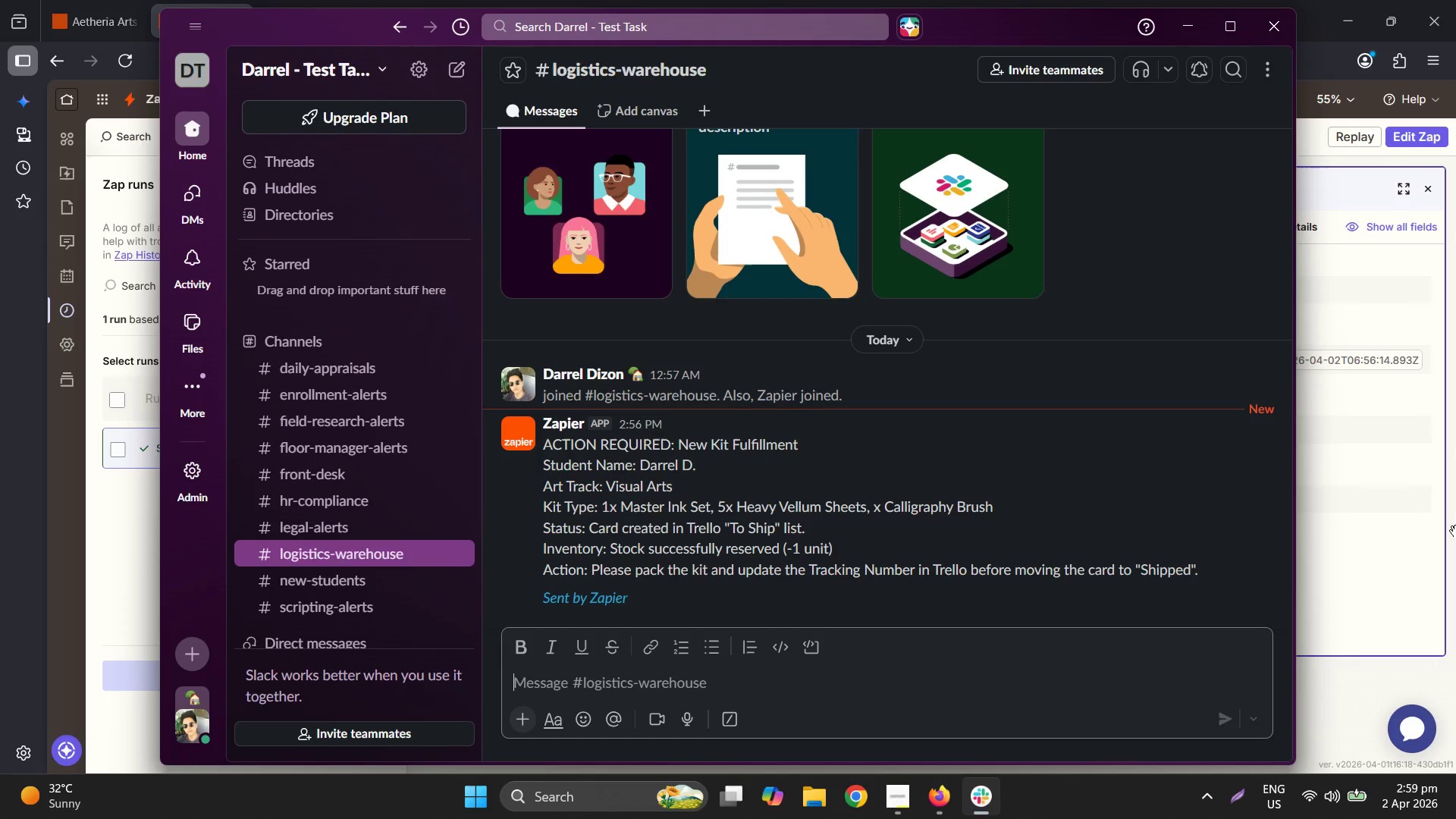 
wait(148.19)
 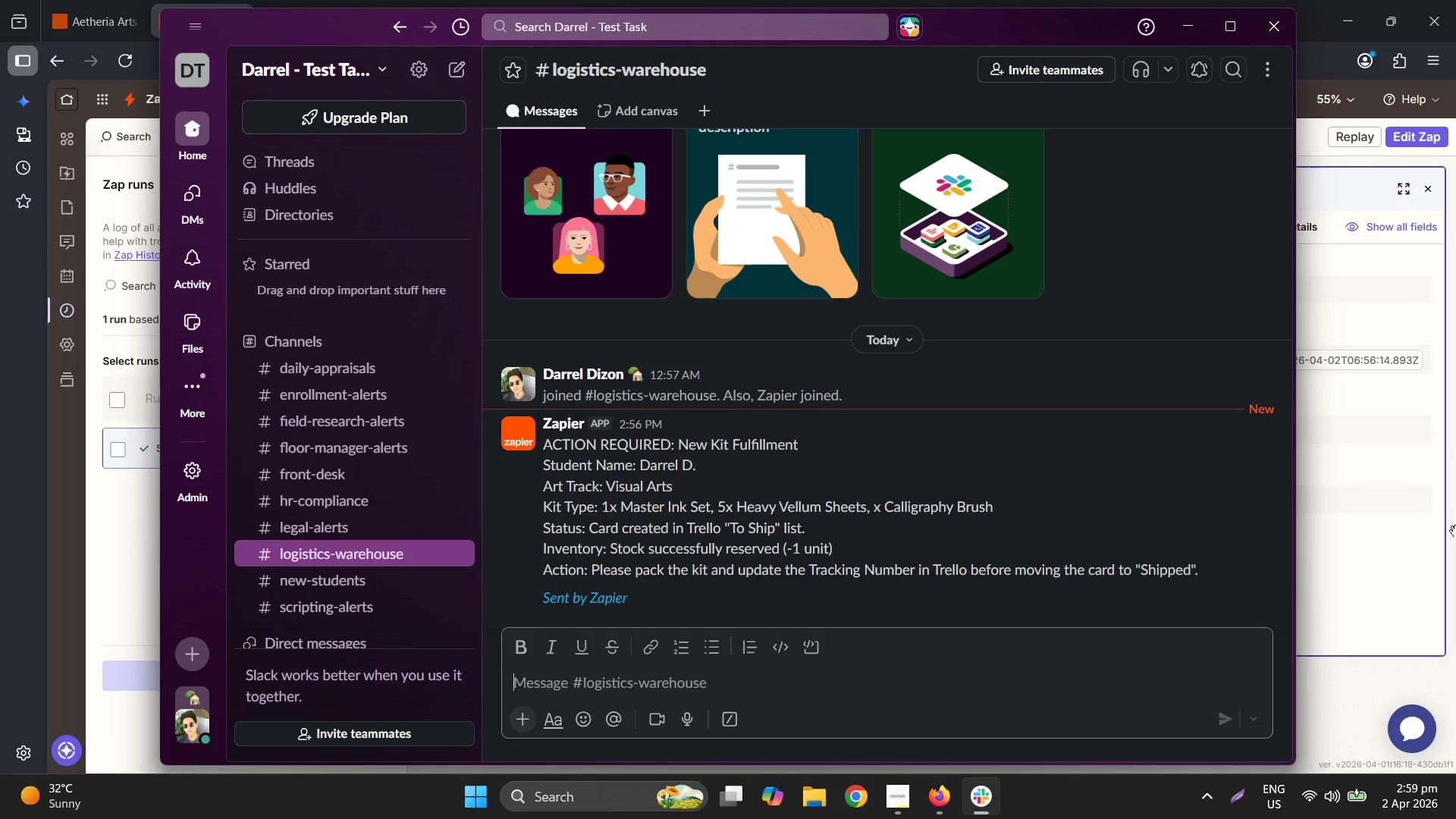 
left_click([1389, 435])
 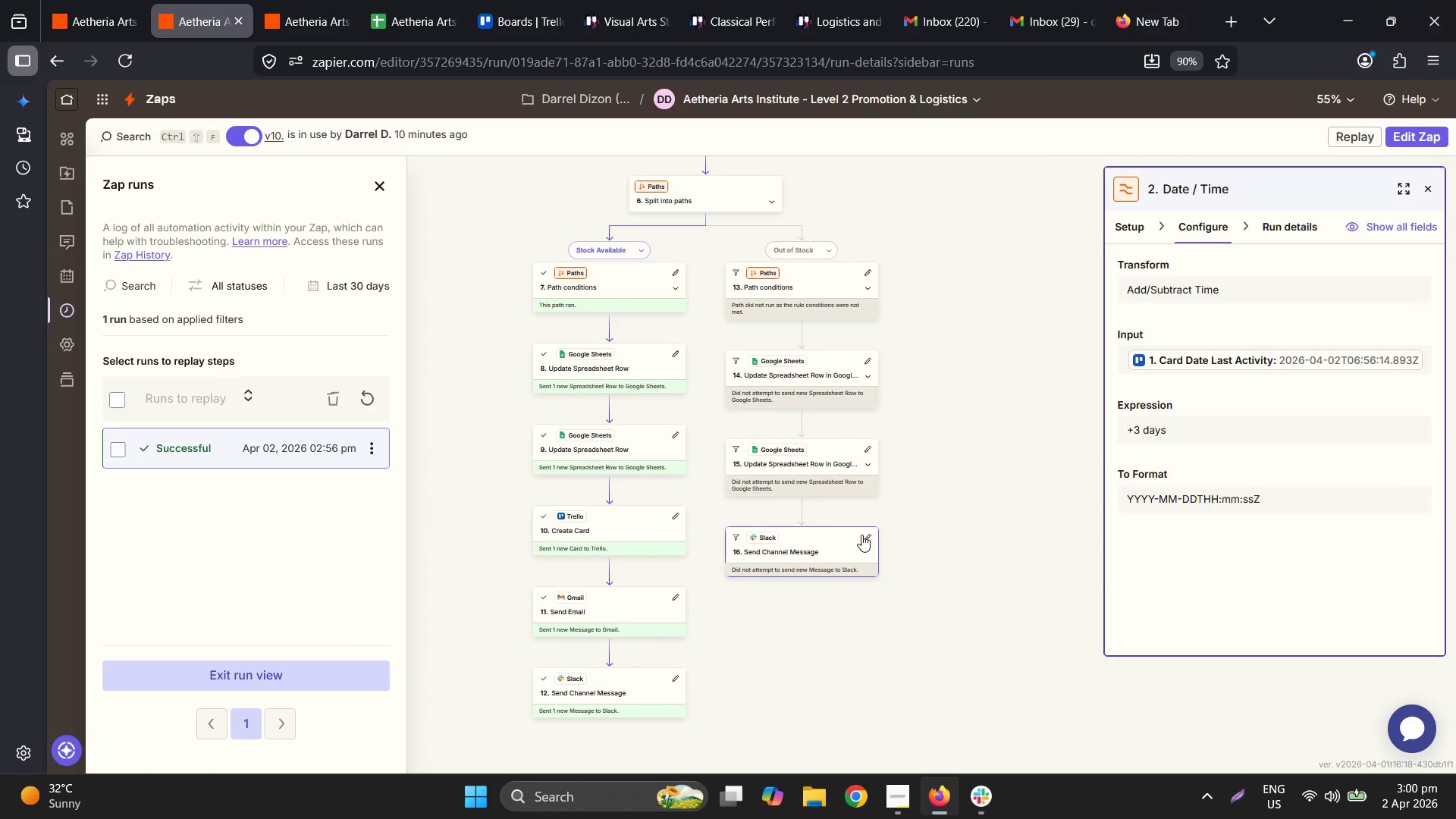 
wait(50.47)
 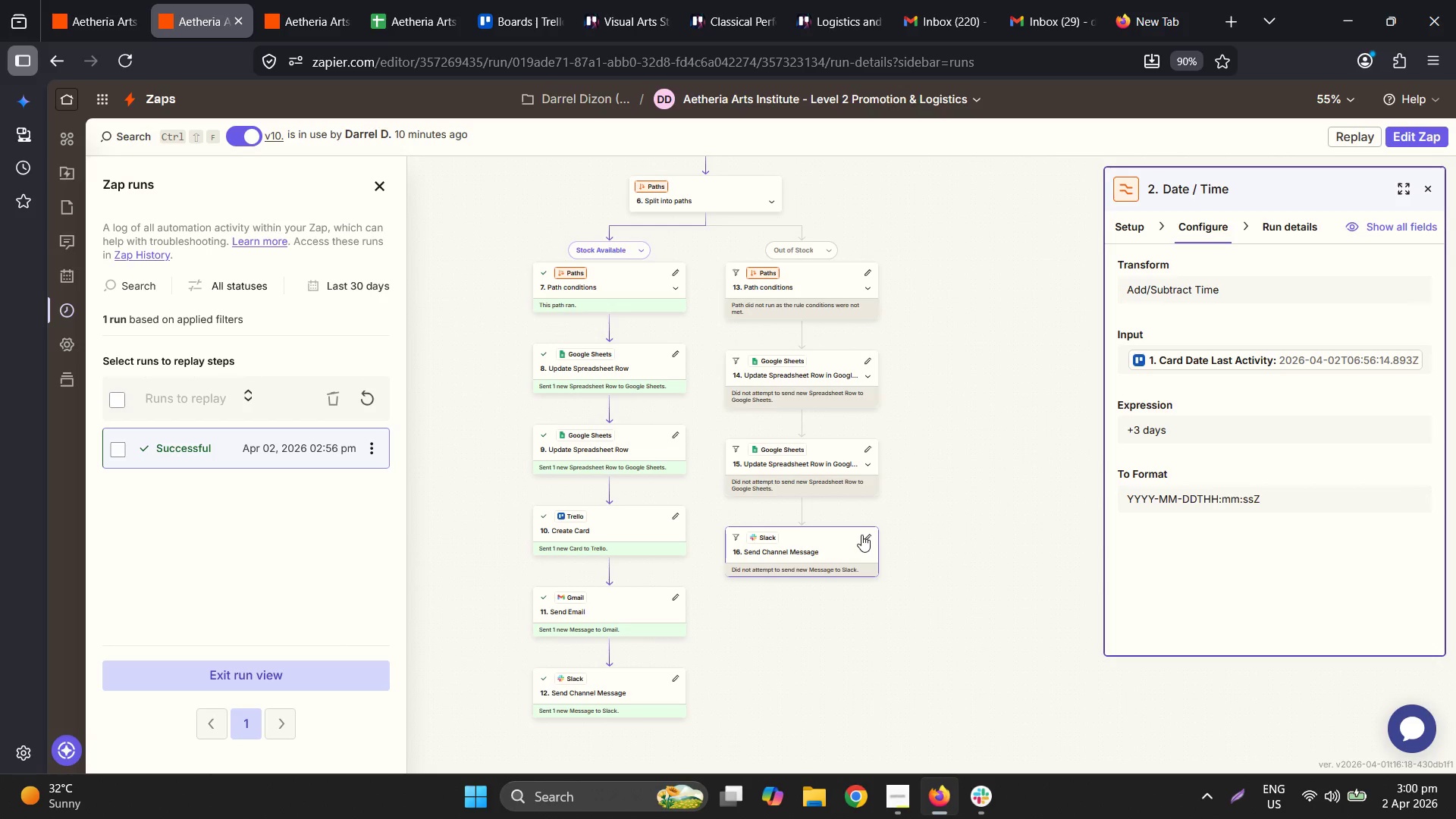 
left_click([484, 771])
 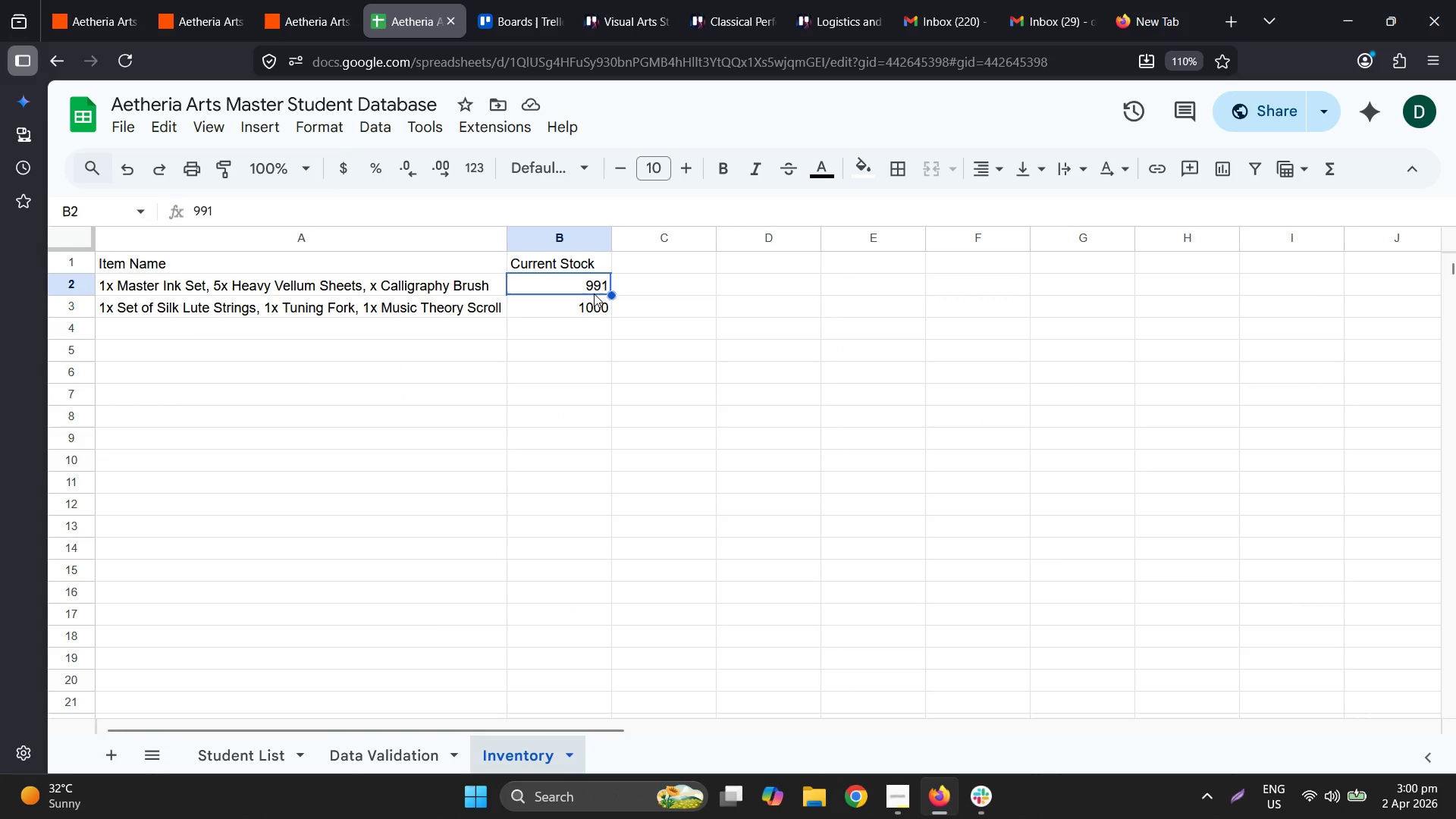 
key(Numpad1)
 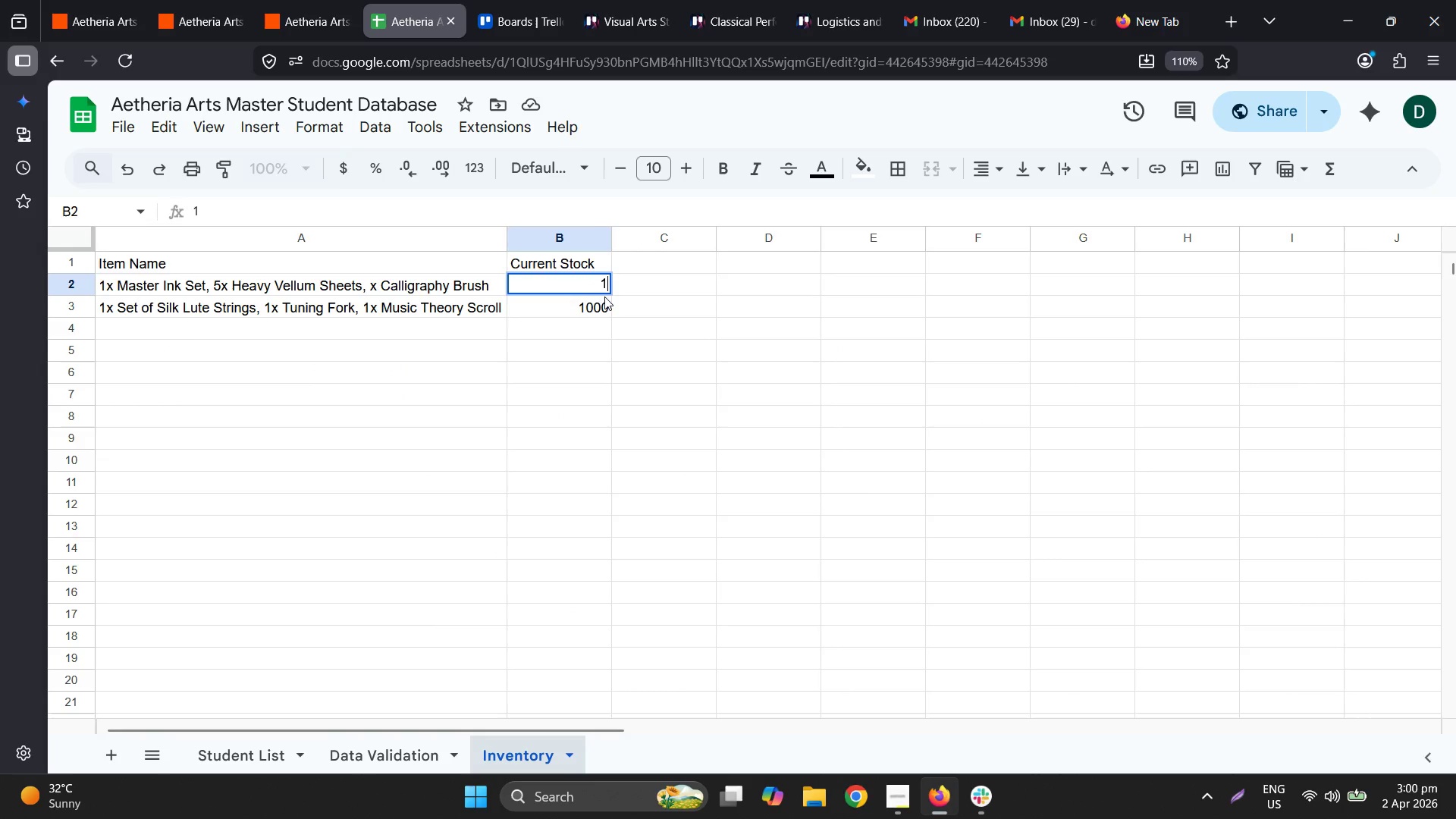 
key(Tab)
 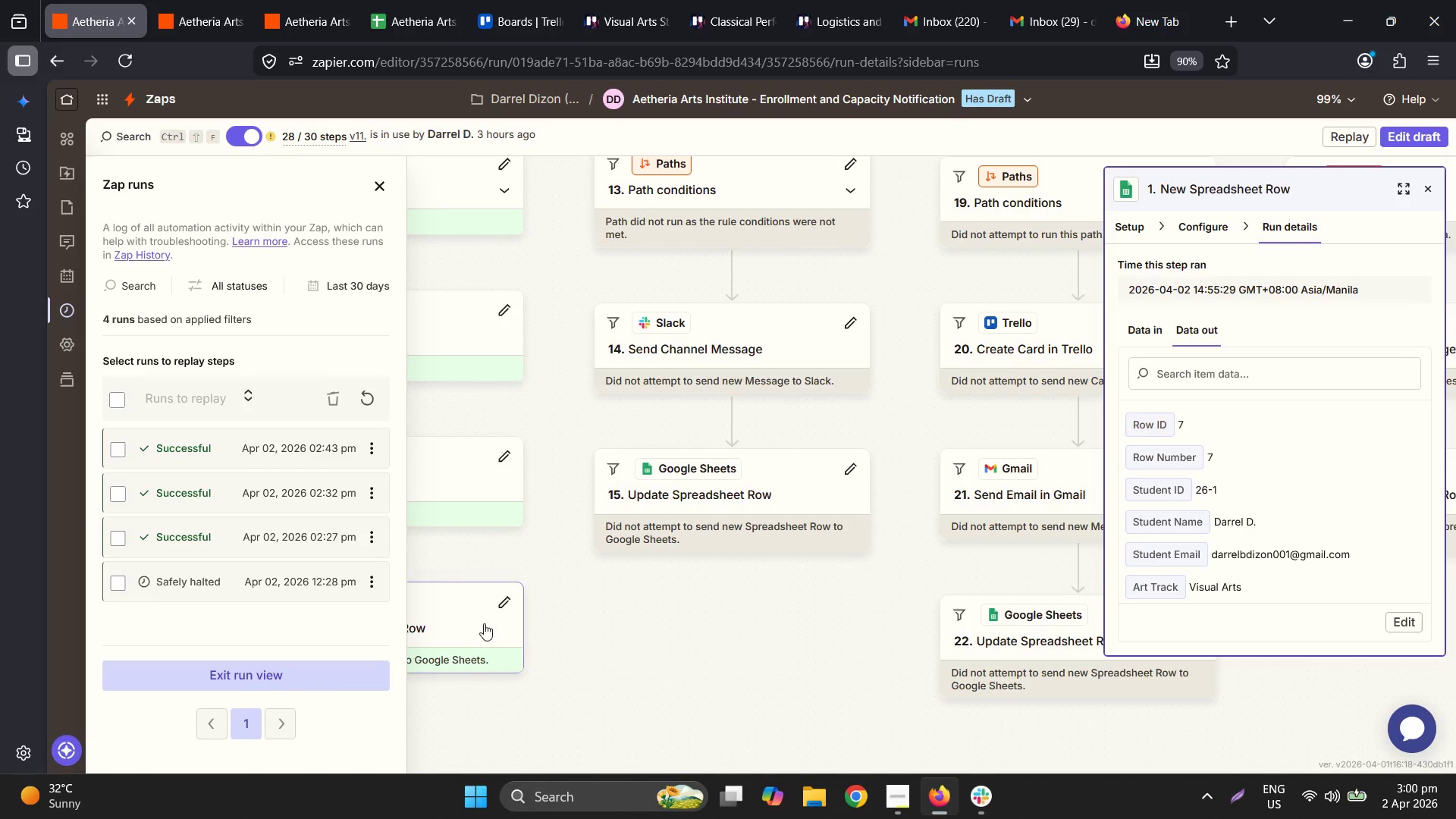 
left_click([217, 0])
 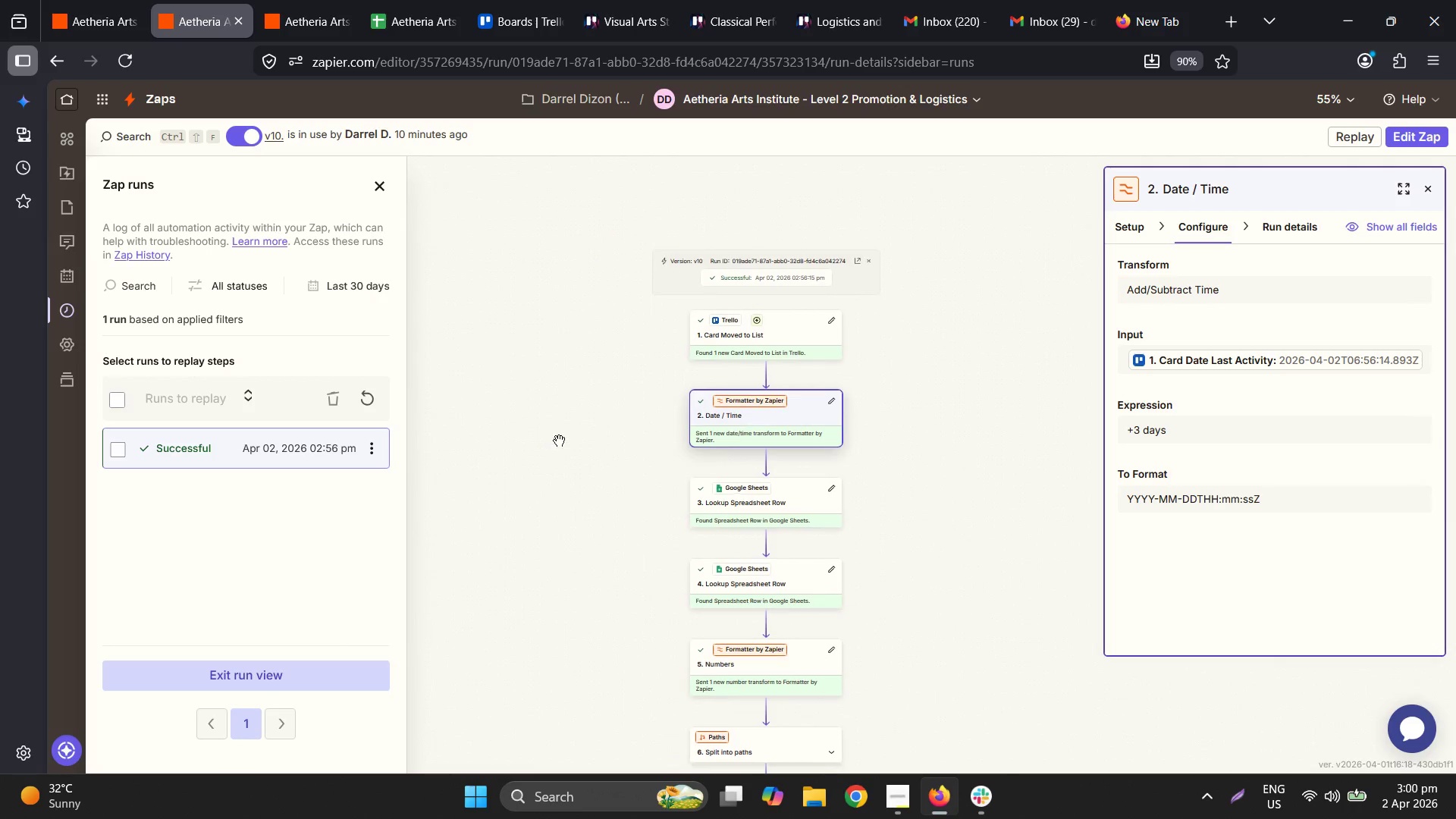 
wait(6.62)
 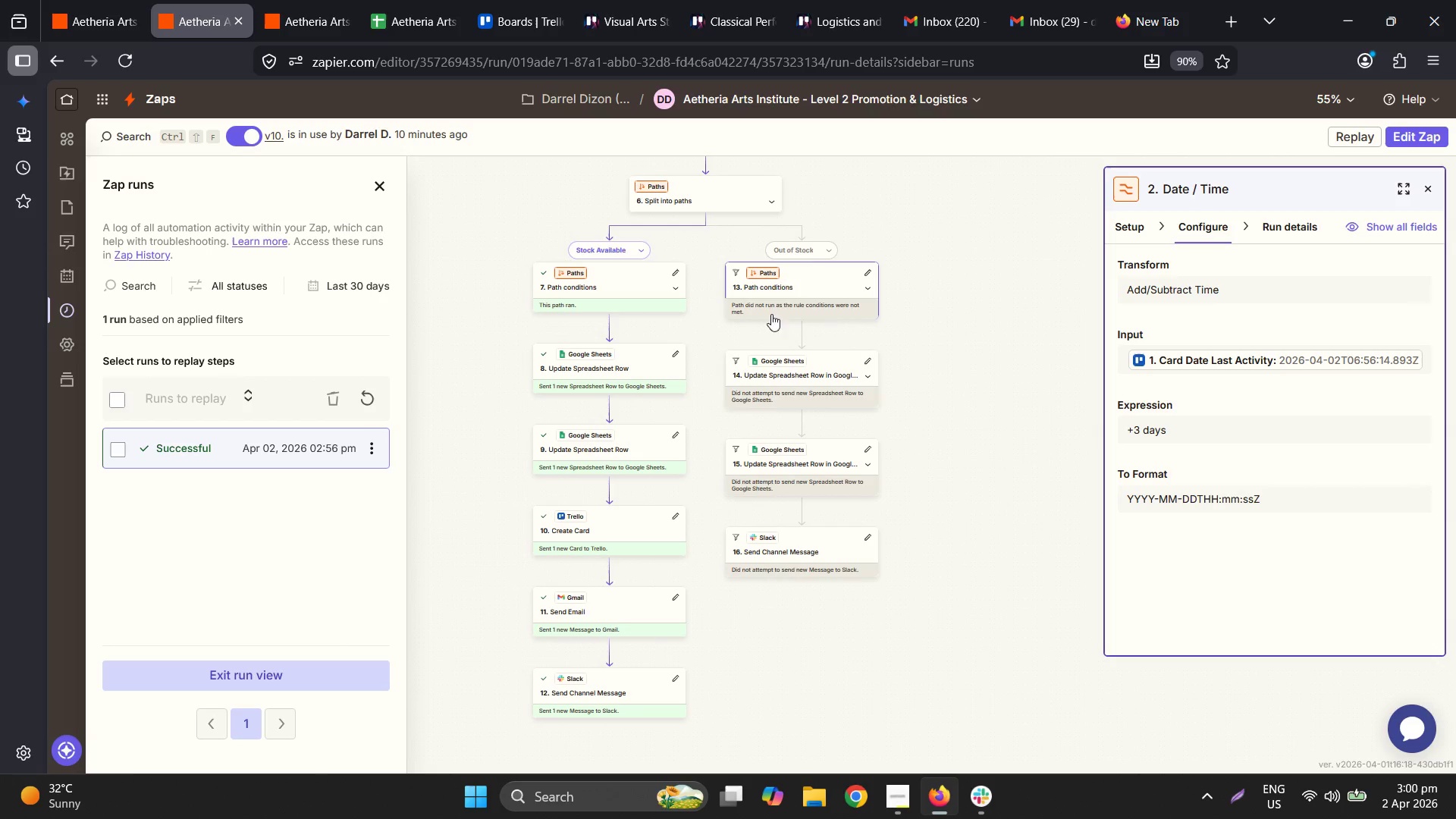 
left_click([378, 447])
 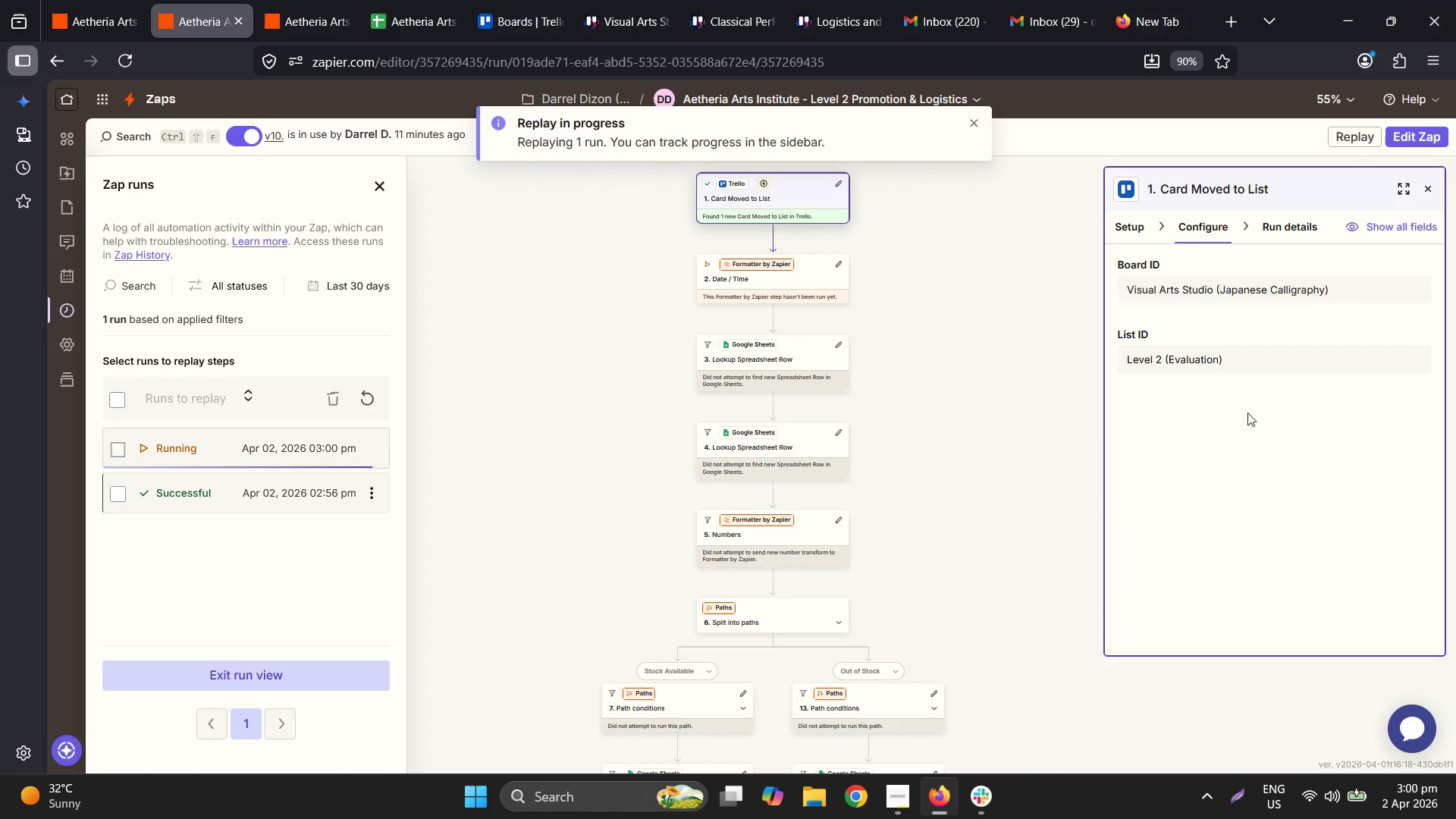 
wait(6.17)
 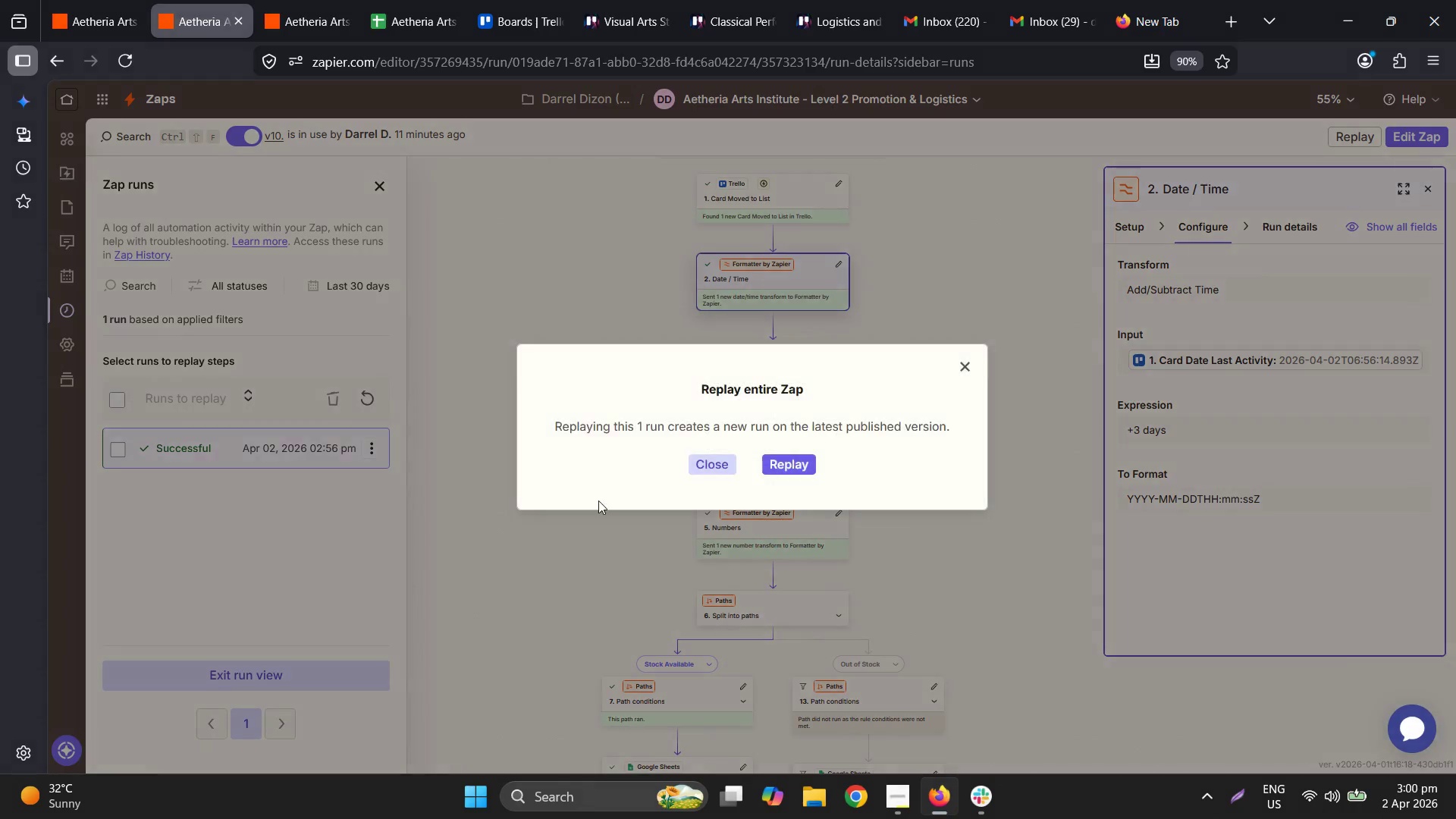 
mouse_move([821, 421])
 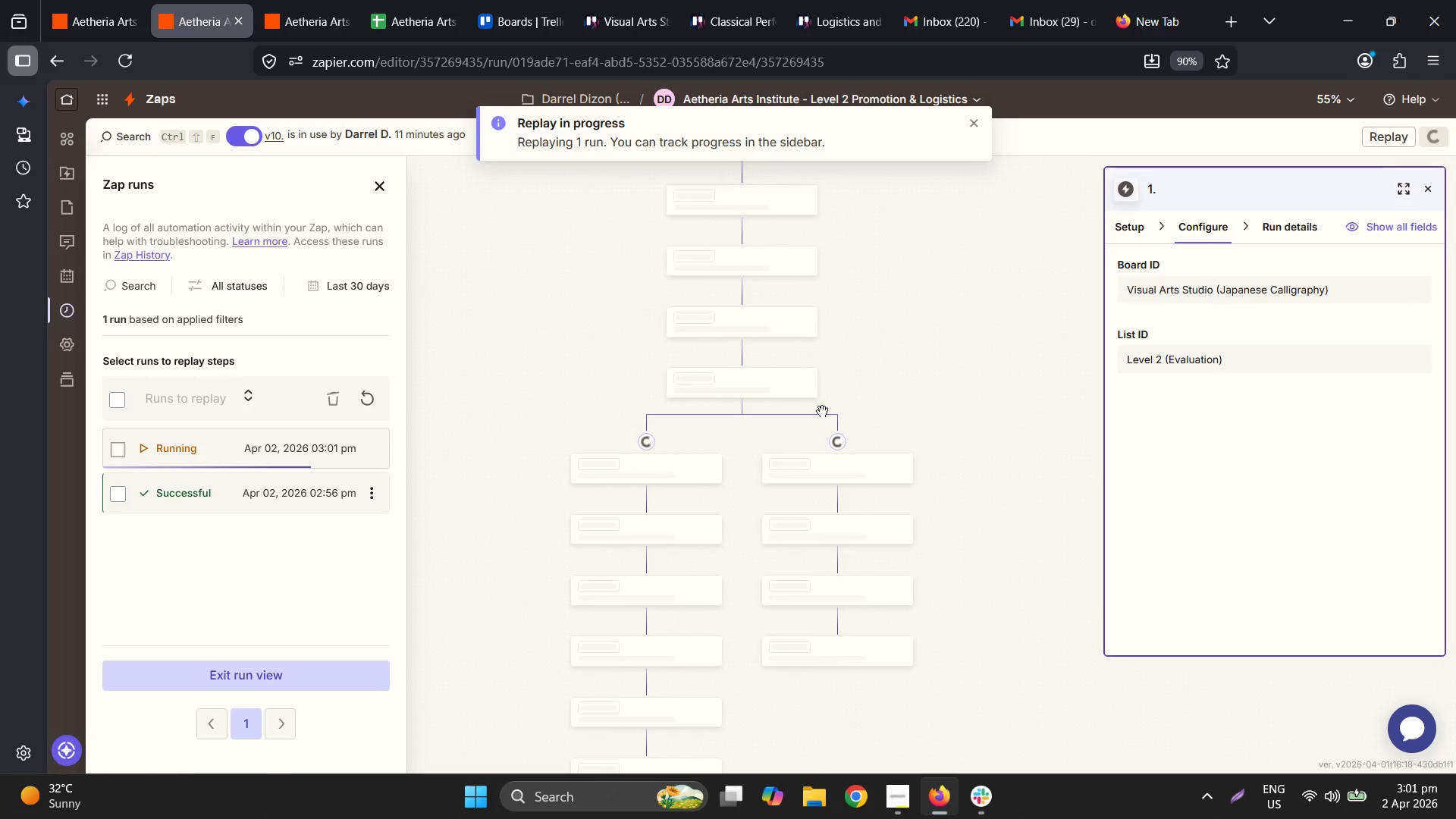 
mouse_move([839, 400])
 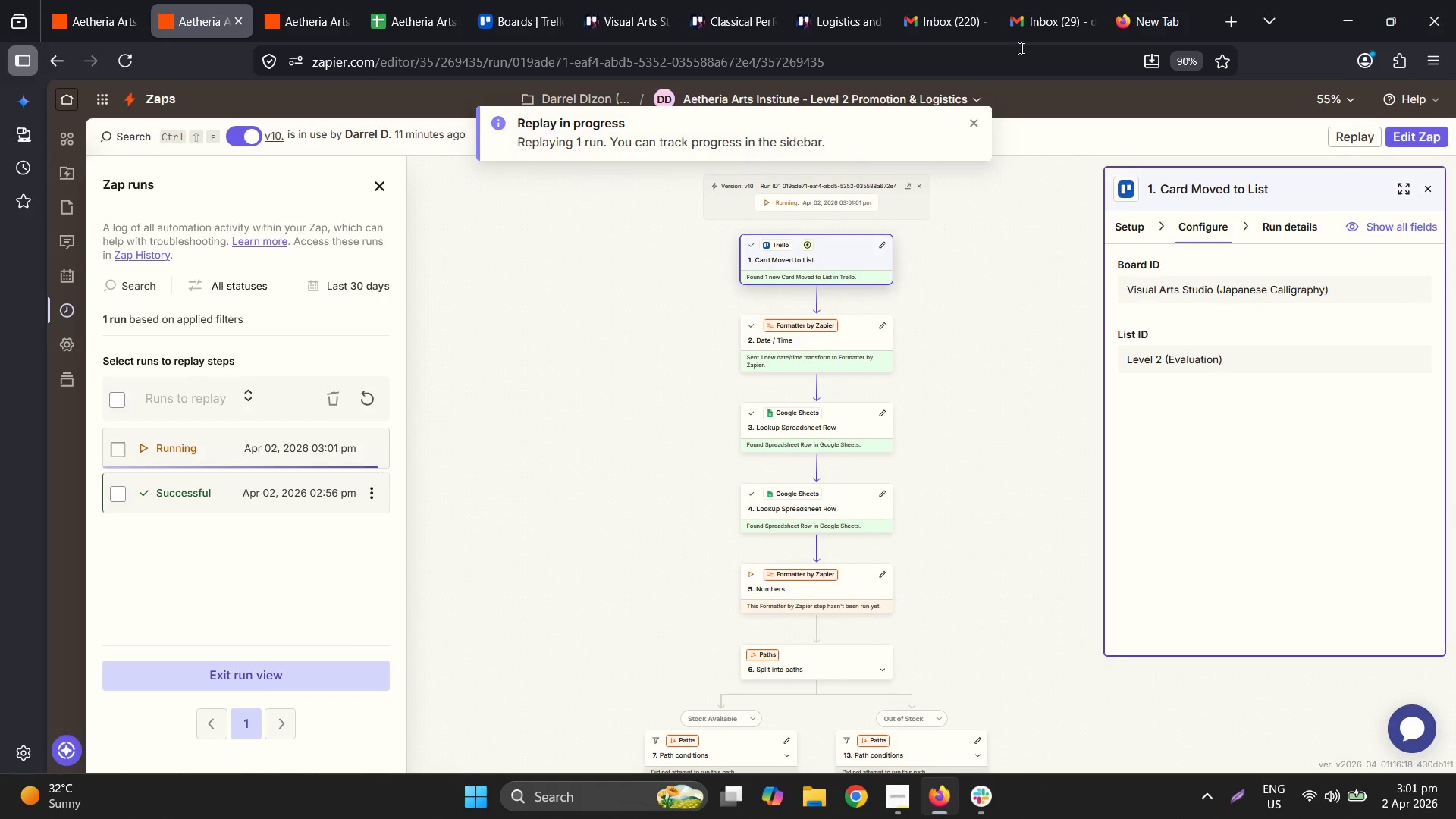 
wait(6.85)
 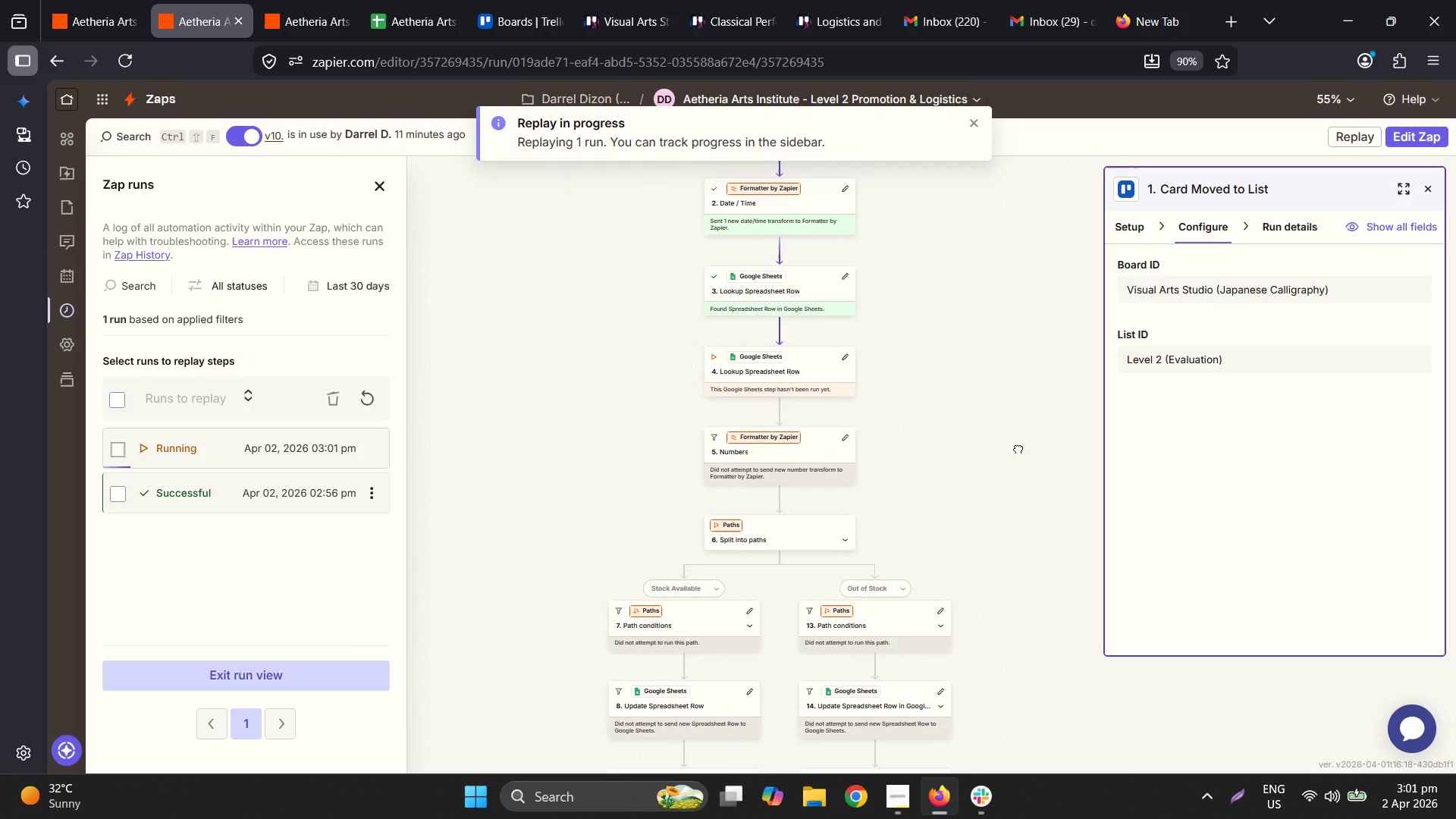 
scroll: coordinate [767, 472], scroll_direction: down, amount: 3.0
 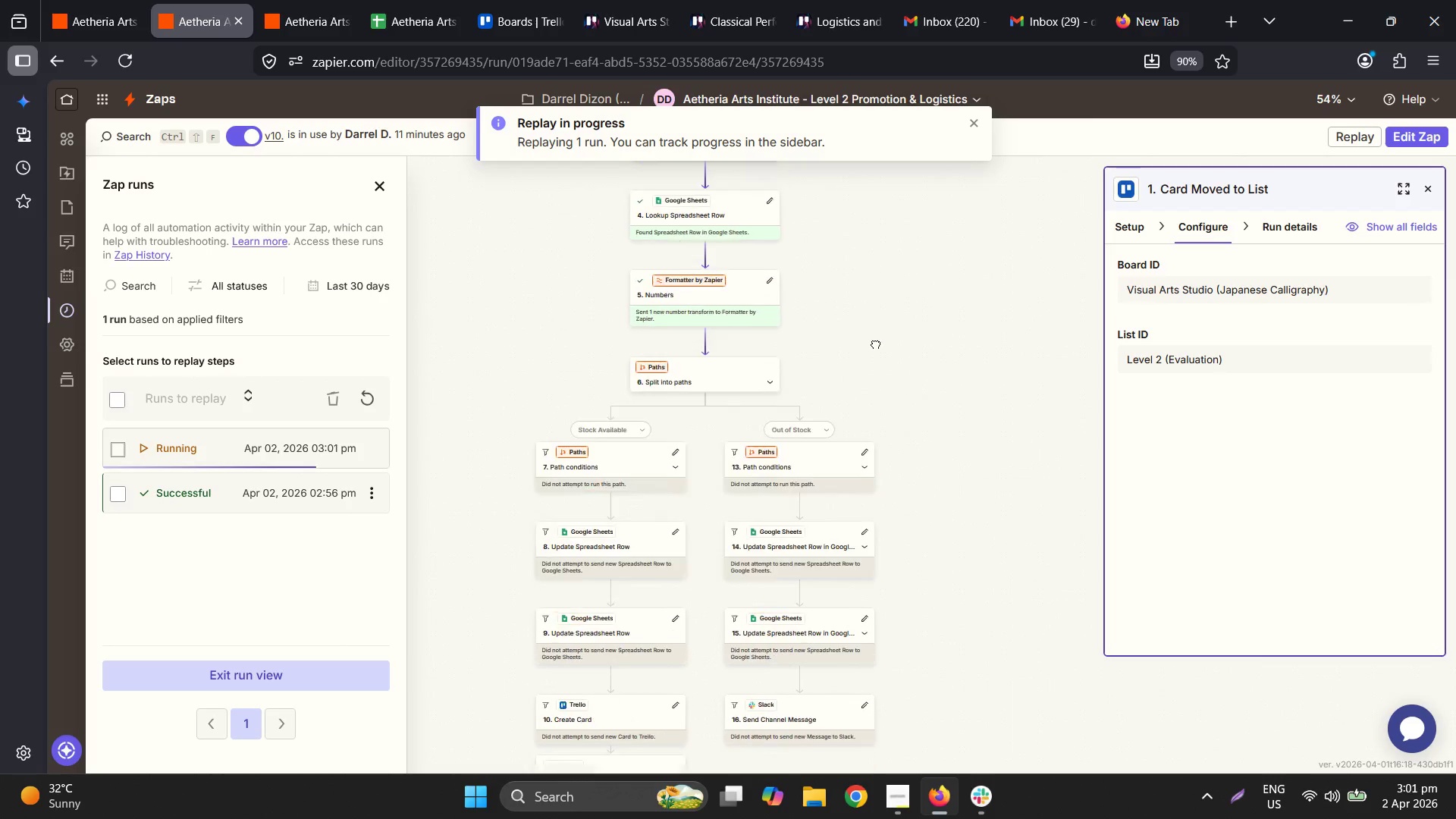 
hold_key(key=ControlLeft, duration=1.36)
scroll: coordinate [749, 550], scroll_direction: up, amount: 4.0
 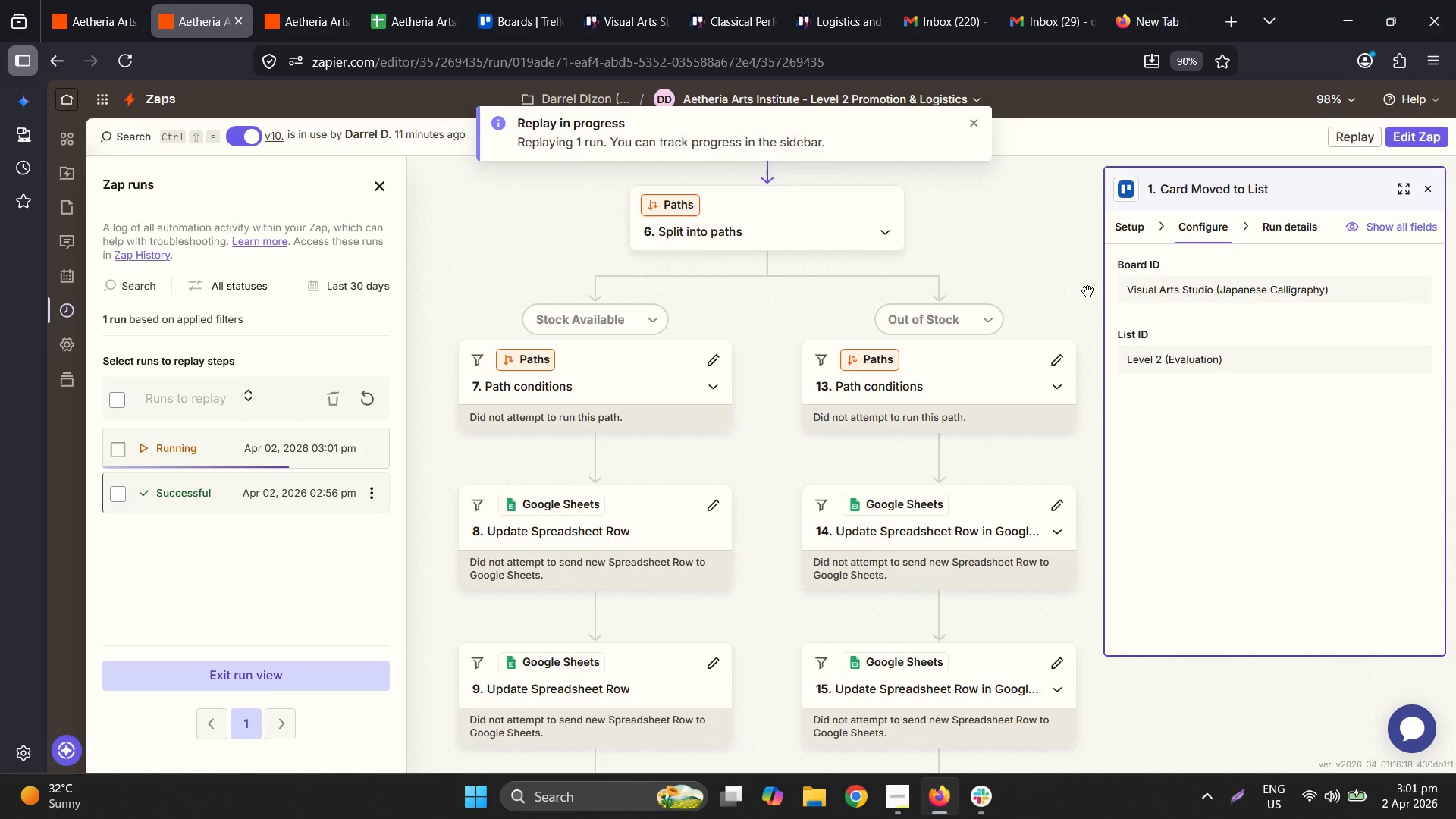 
wait(7.57)
 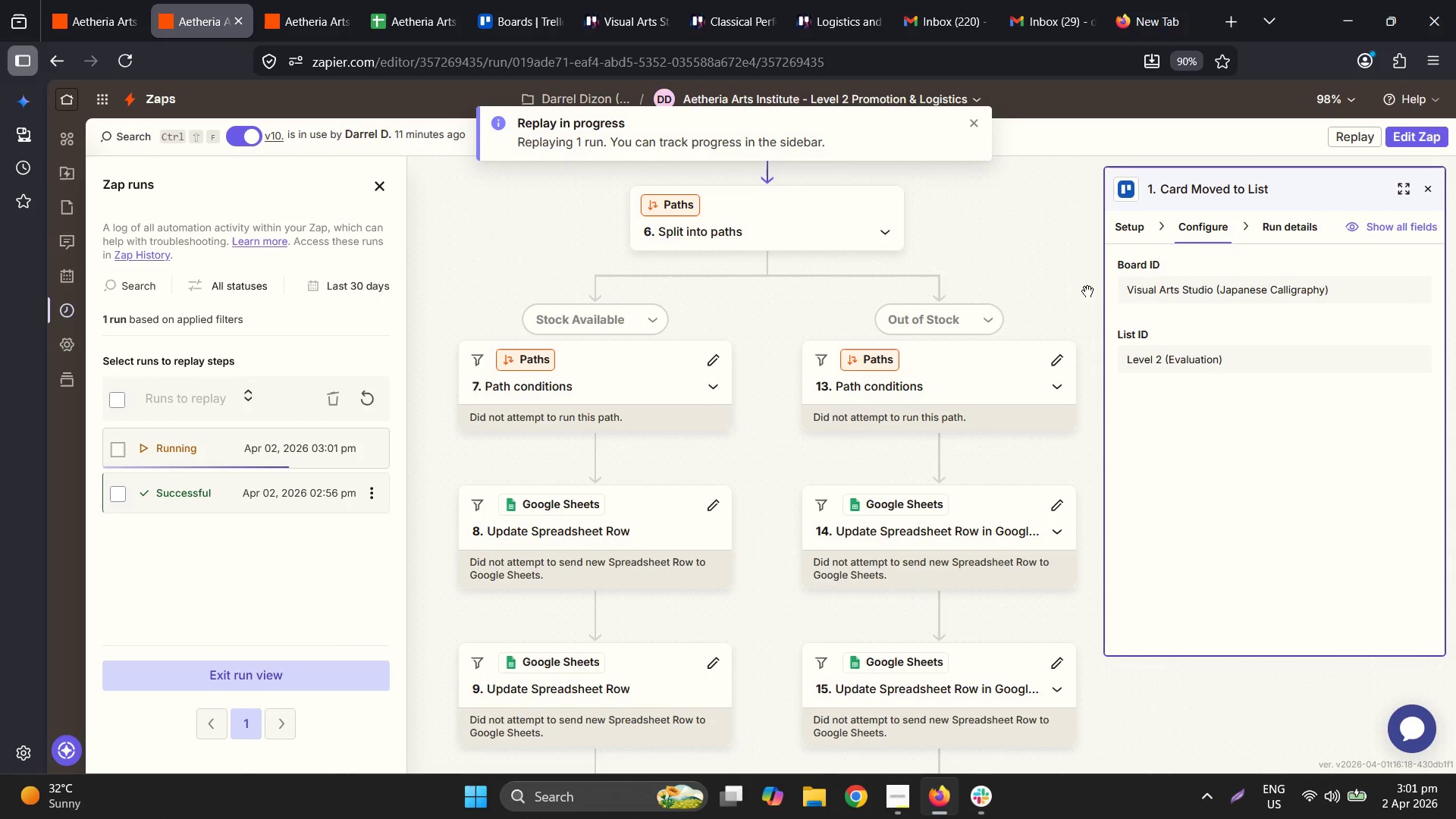 
mouse_move([1184, 444])
 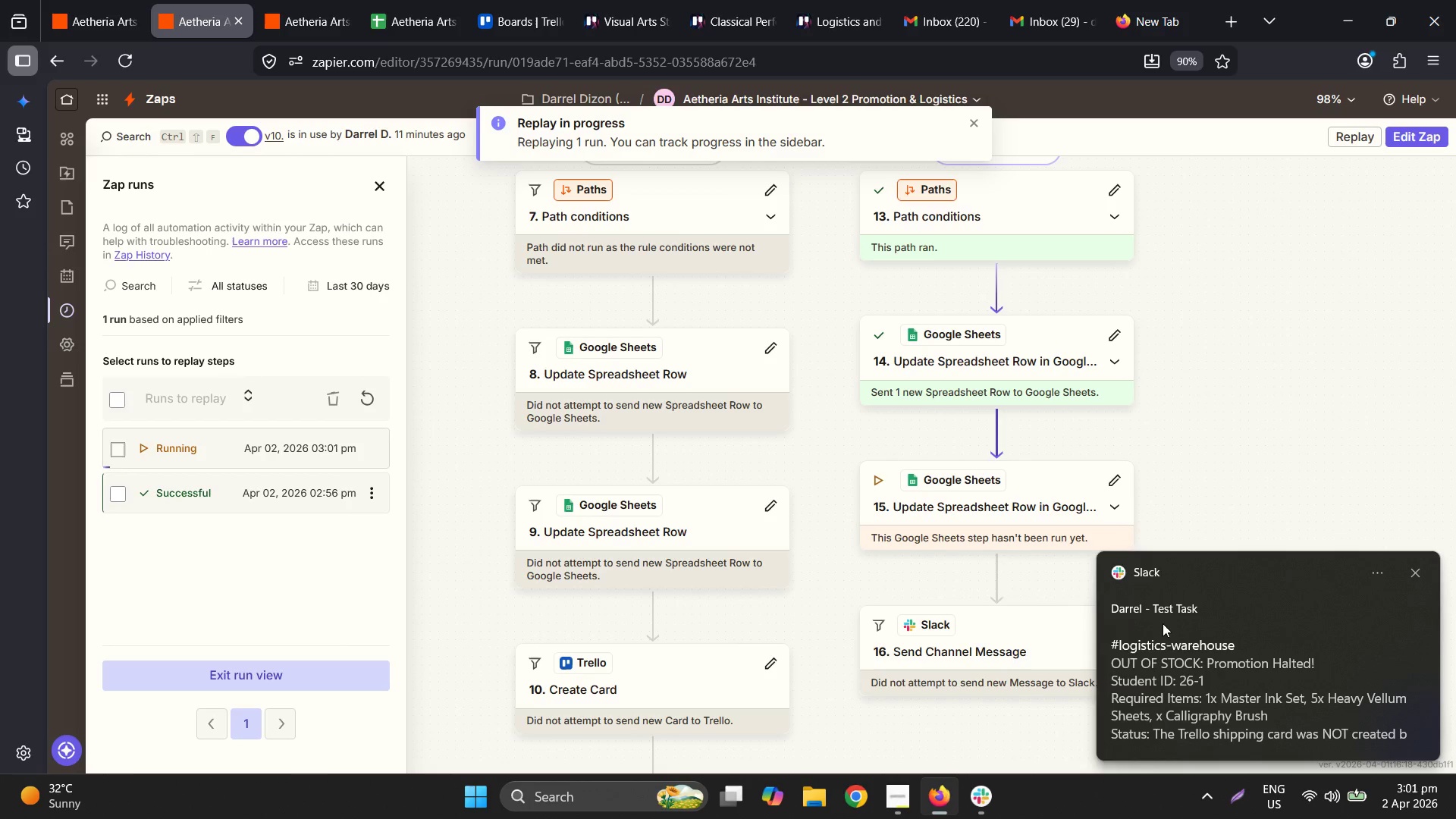 
left_click([1167, 629])
 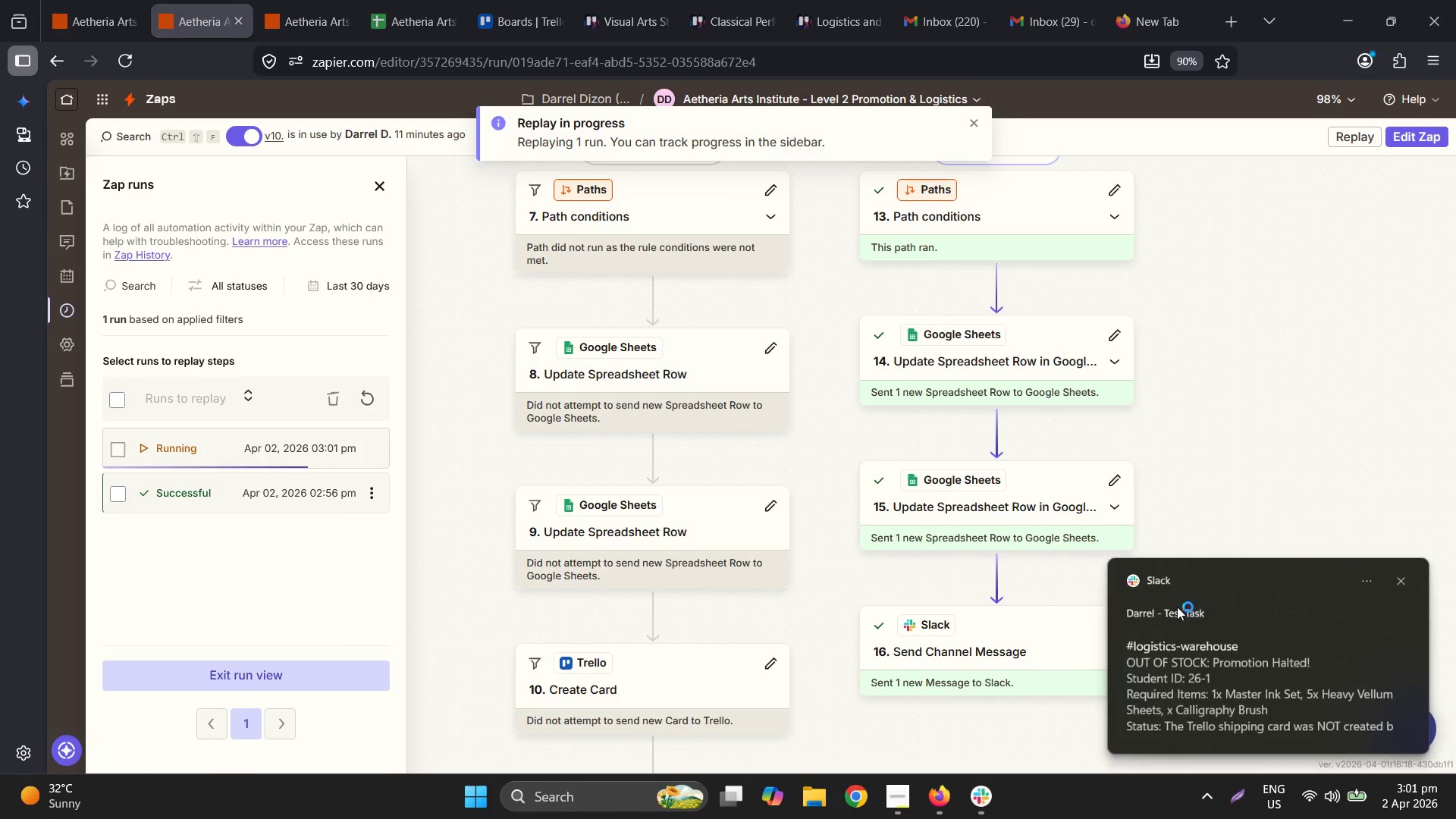 
key(Unknown)
 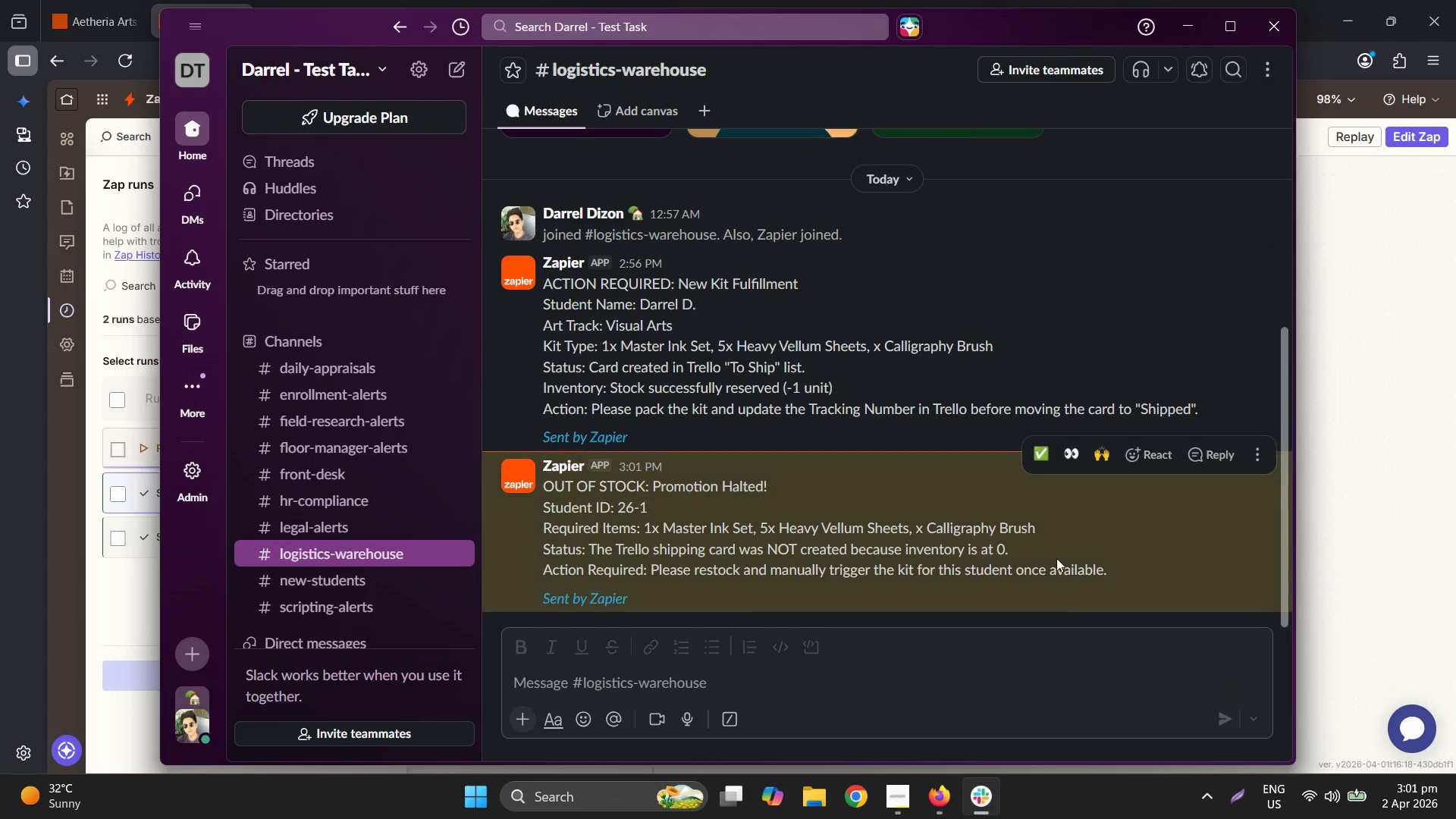 
scroll: coordinate [934, 555], scroll_direction: down, amount: 2.0
 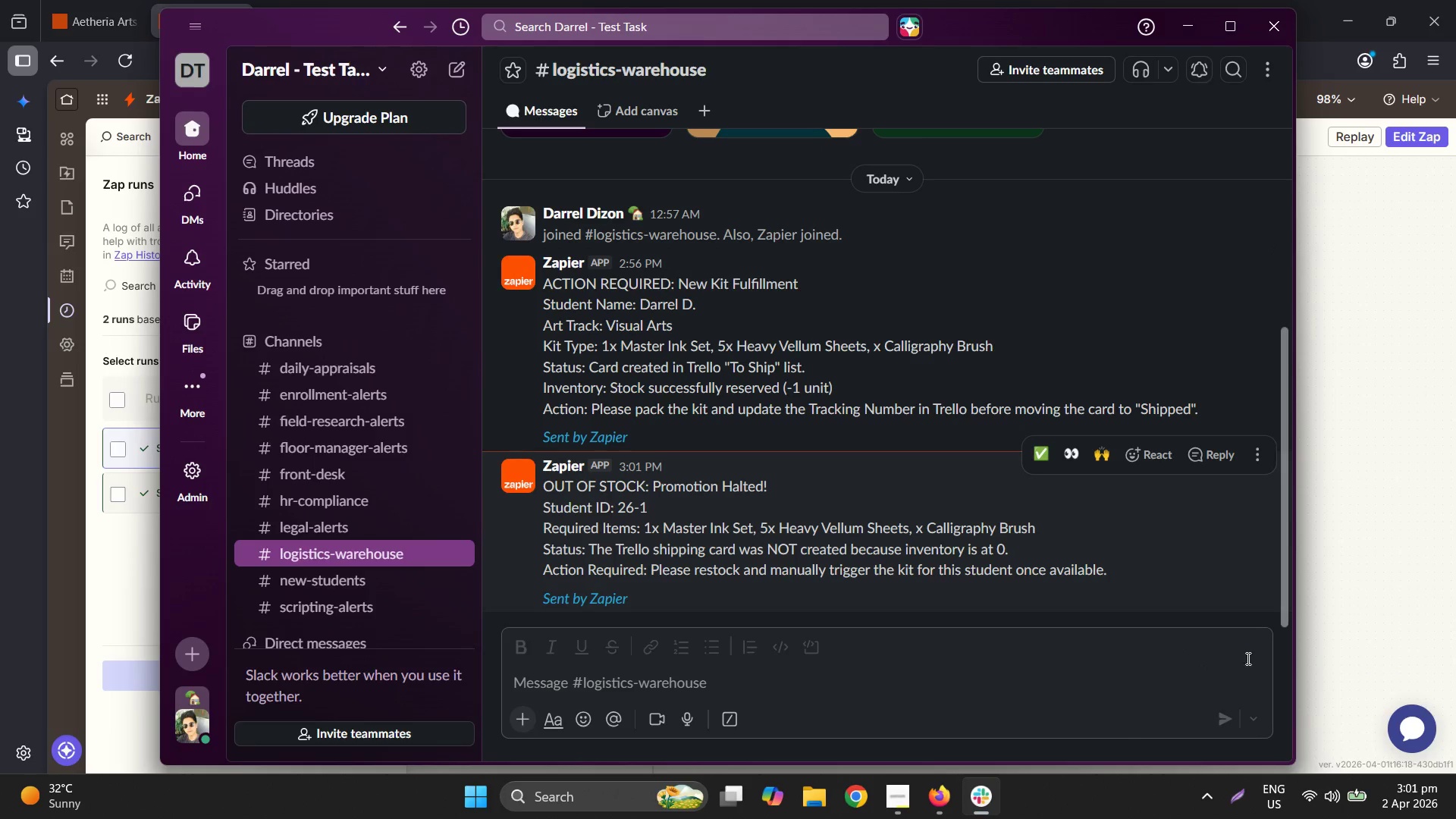 
wait(5.43)
 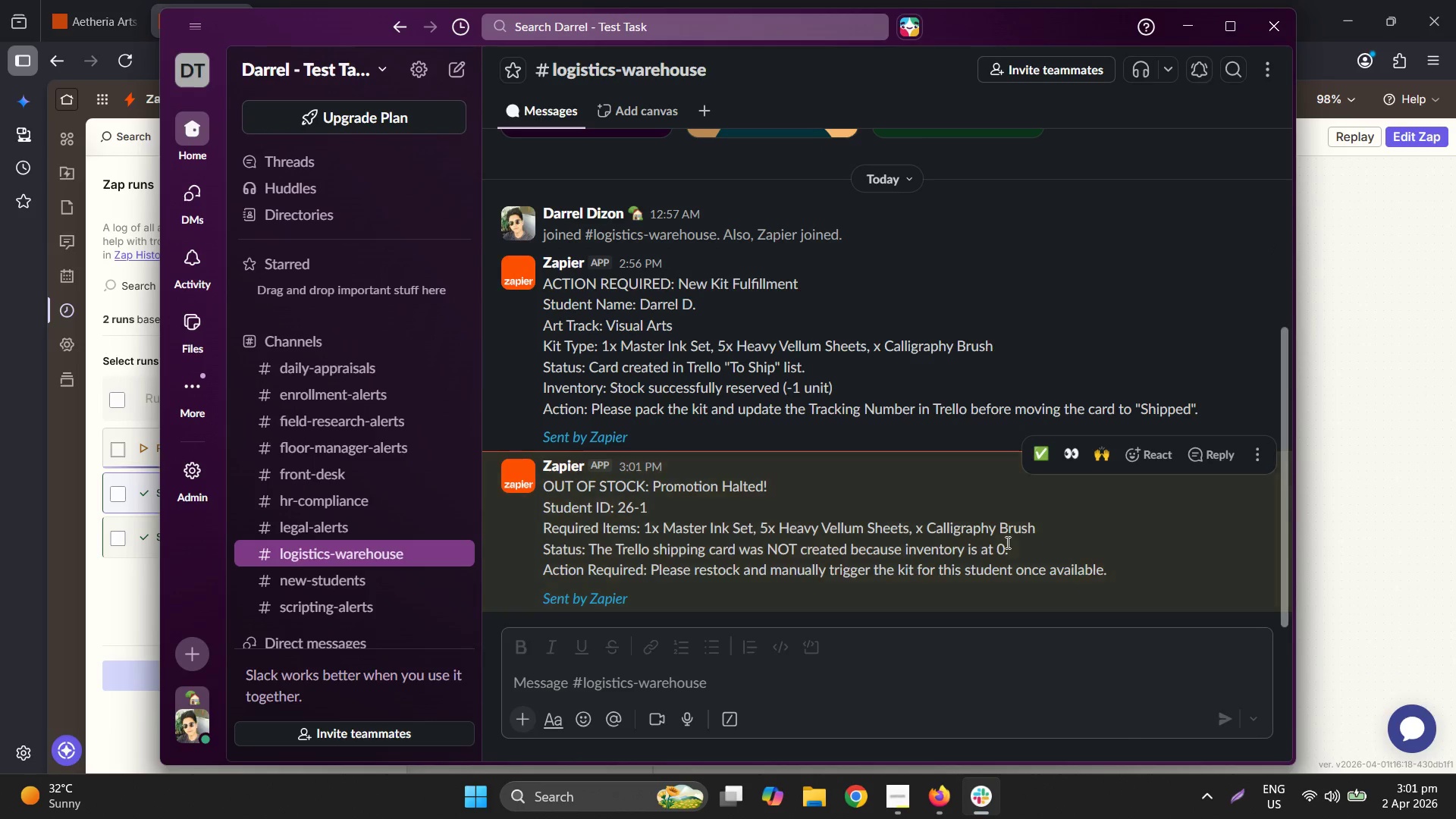 
left_click([1338, 445])
 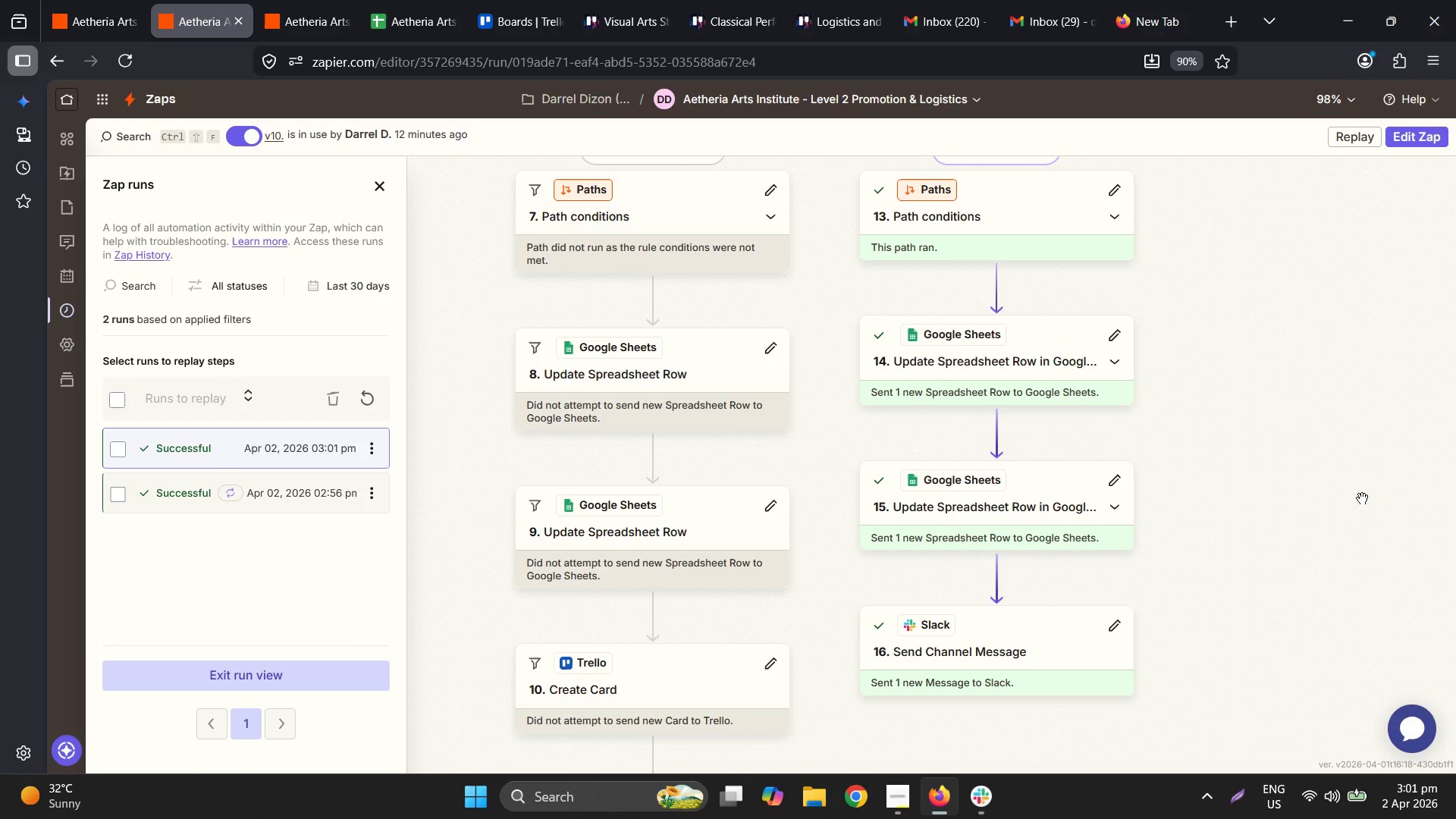 
wait(24.84)
 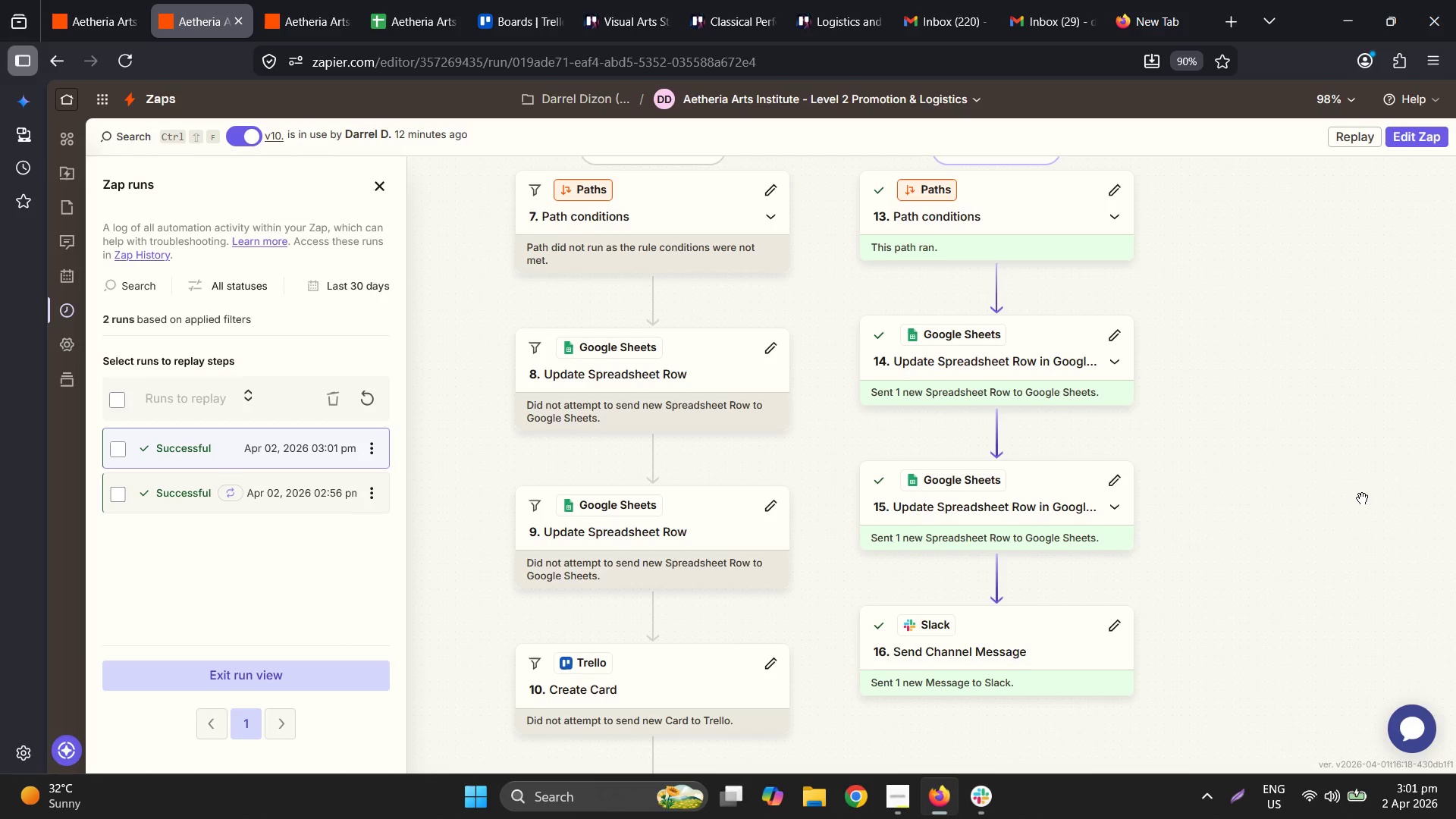 
left_click([388, 0])
 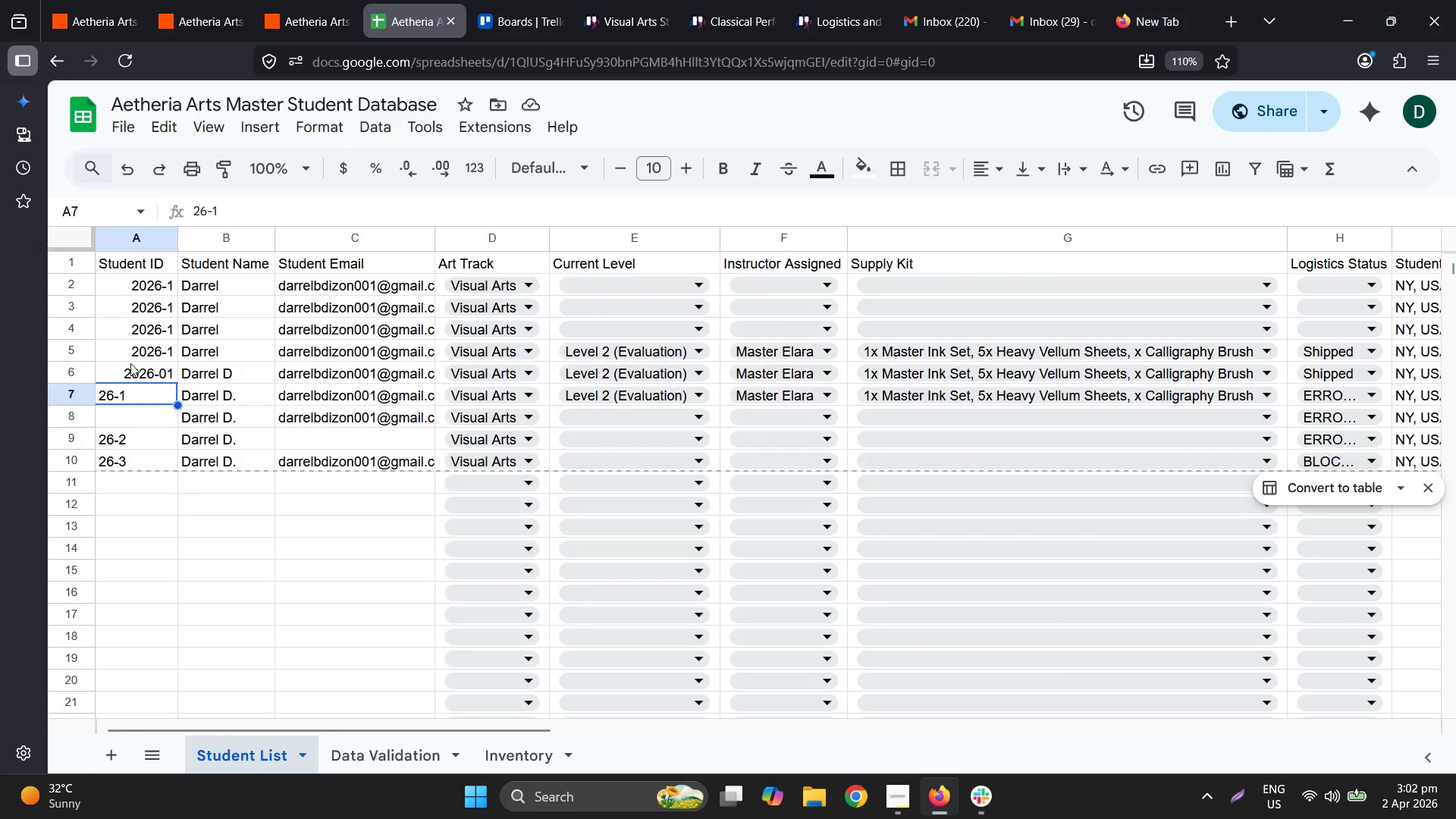 
wait(5.64)
 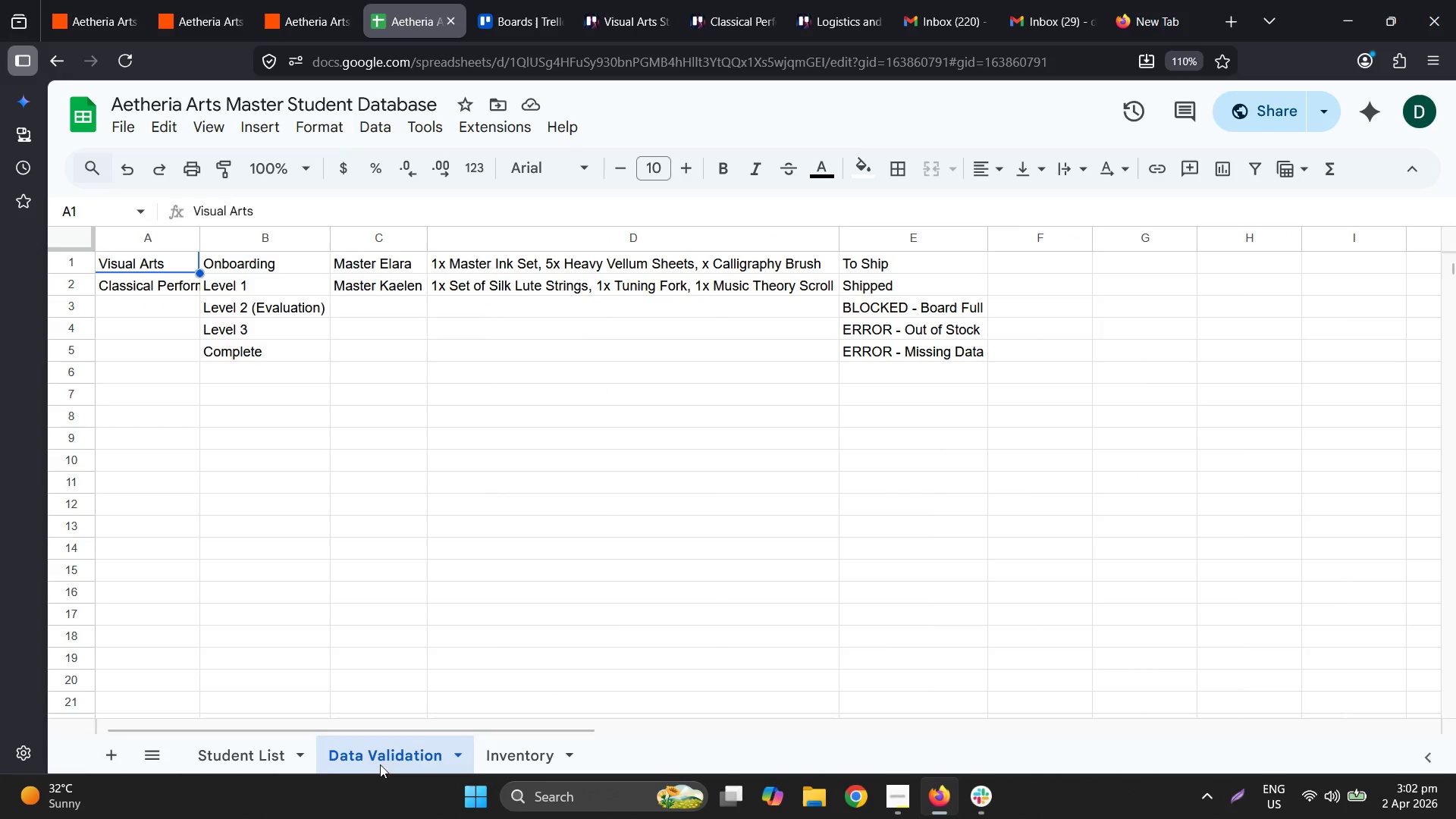 
left_click([140, 416])
 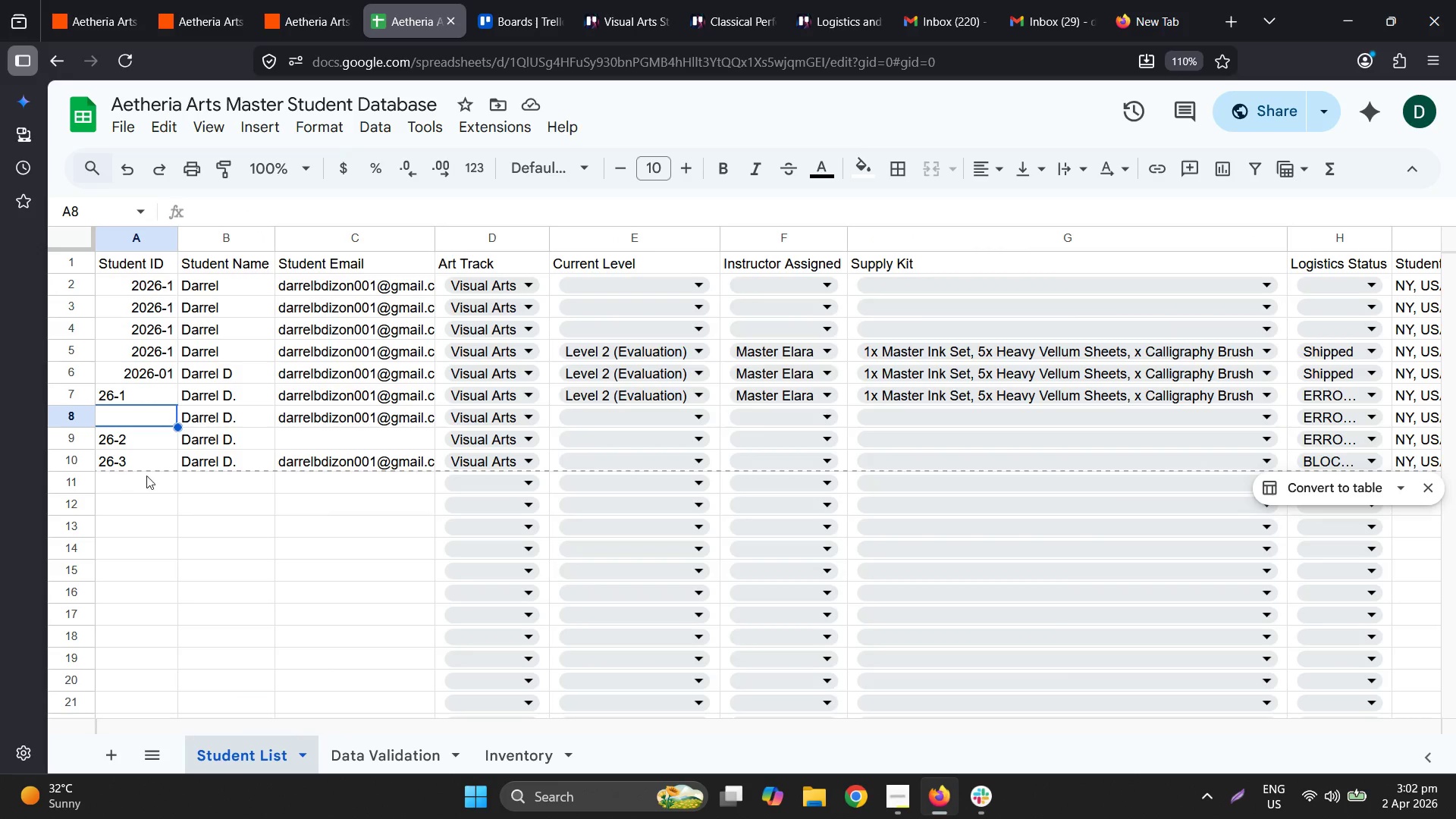 
double_click([145, 483])
 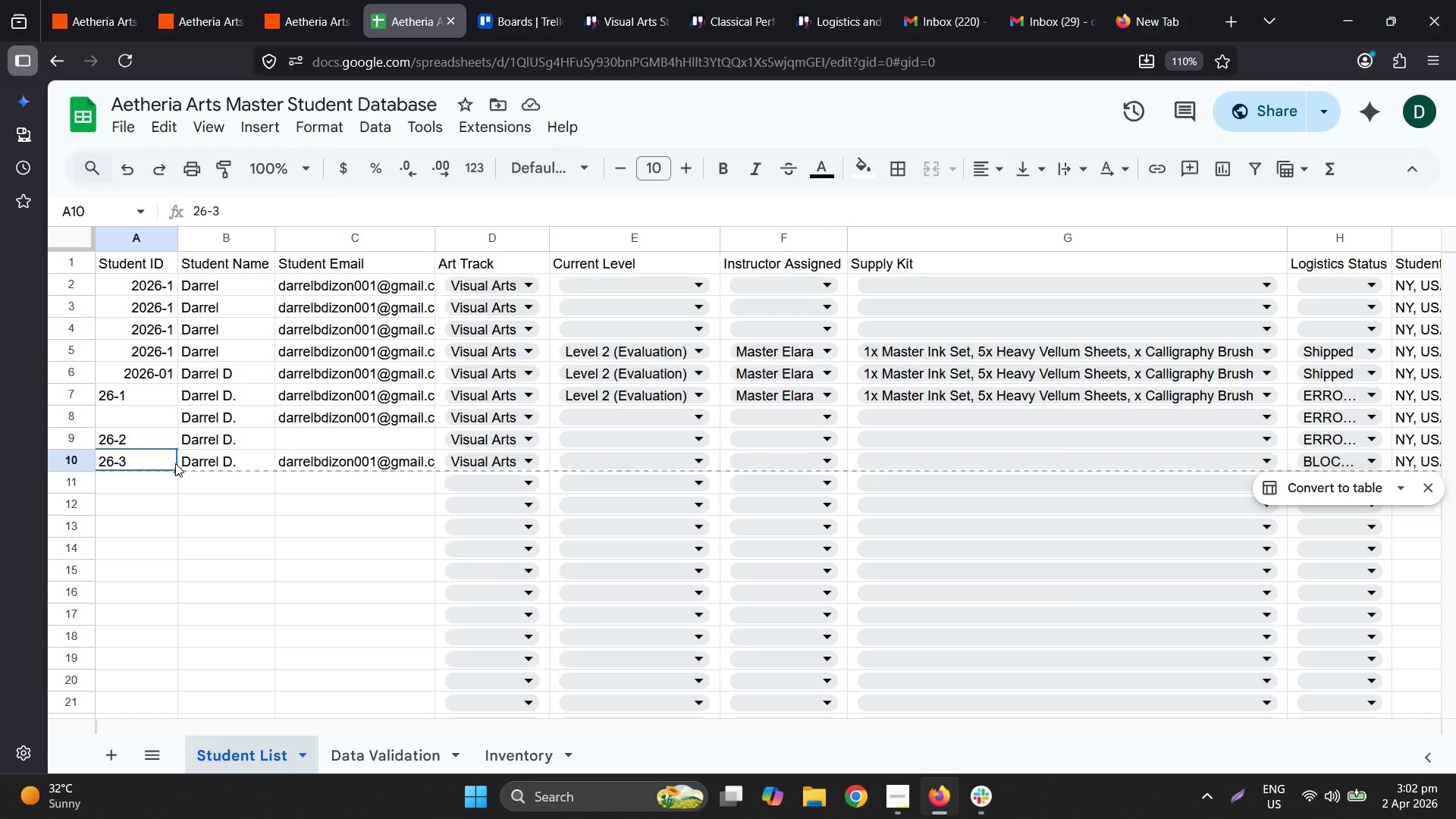 
left_click_drag(start_coordinate=[174, 470], to_coordinate=[166, 492])
 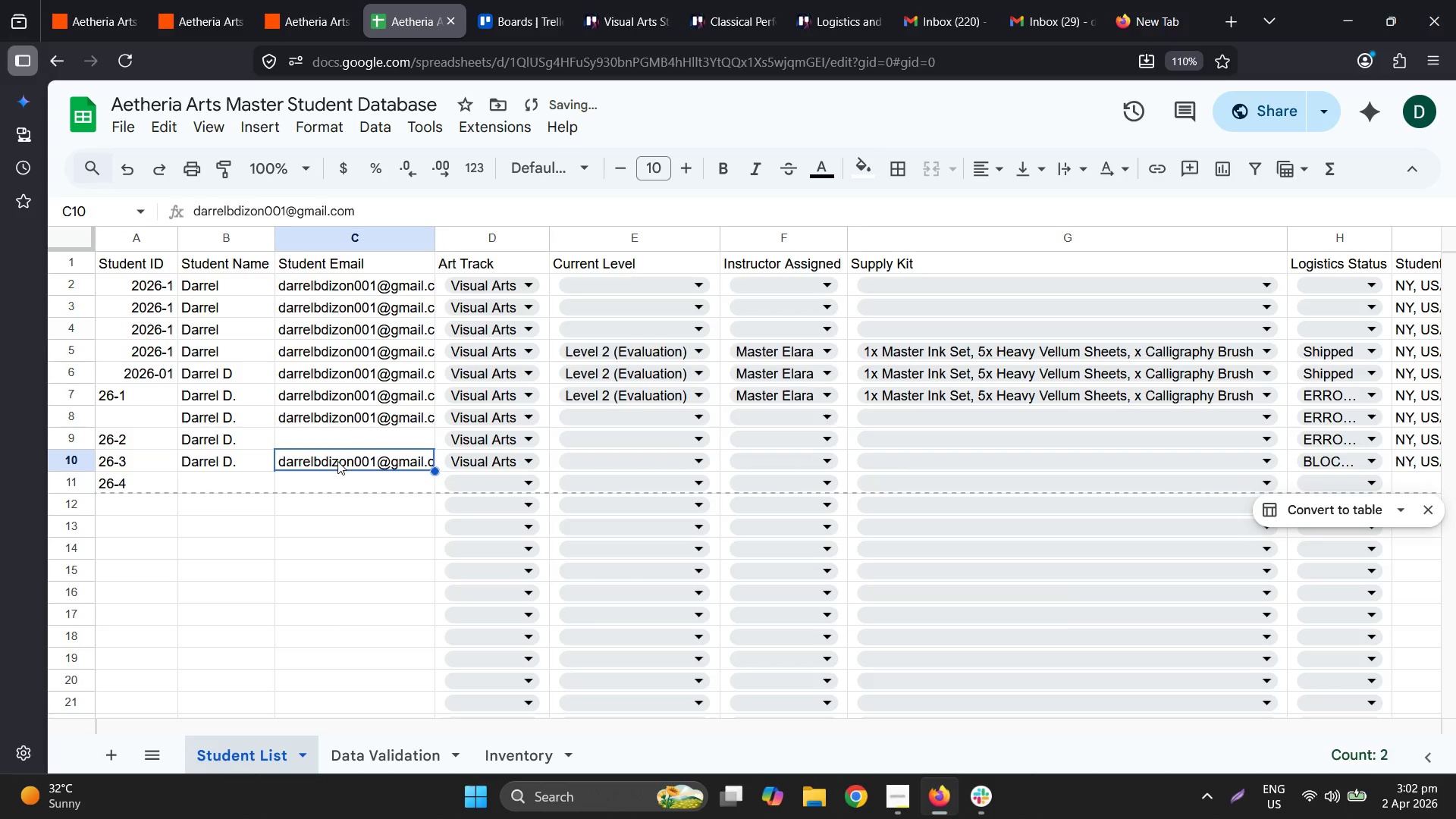 
key(Control+ControlLeft)
 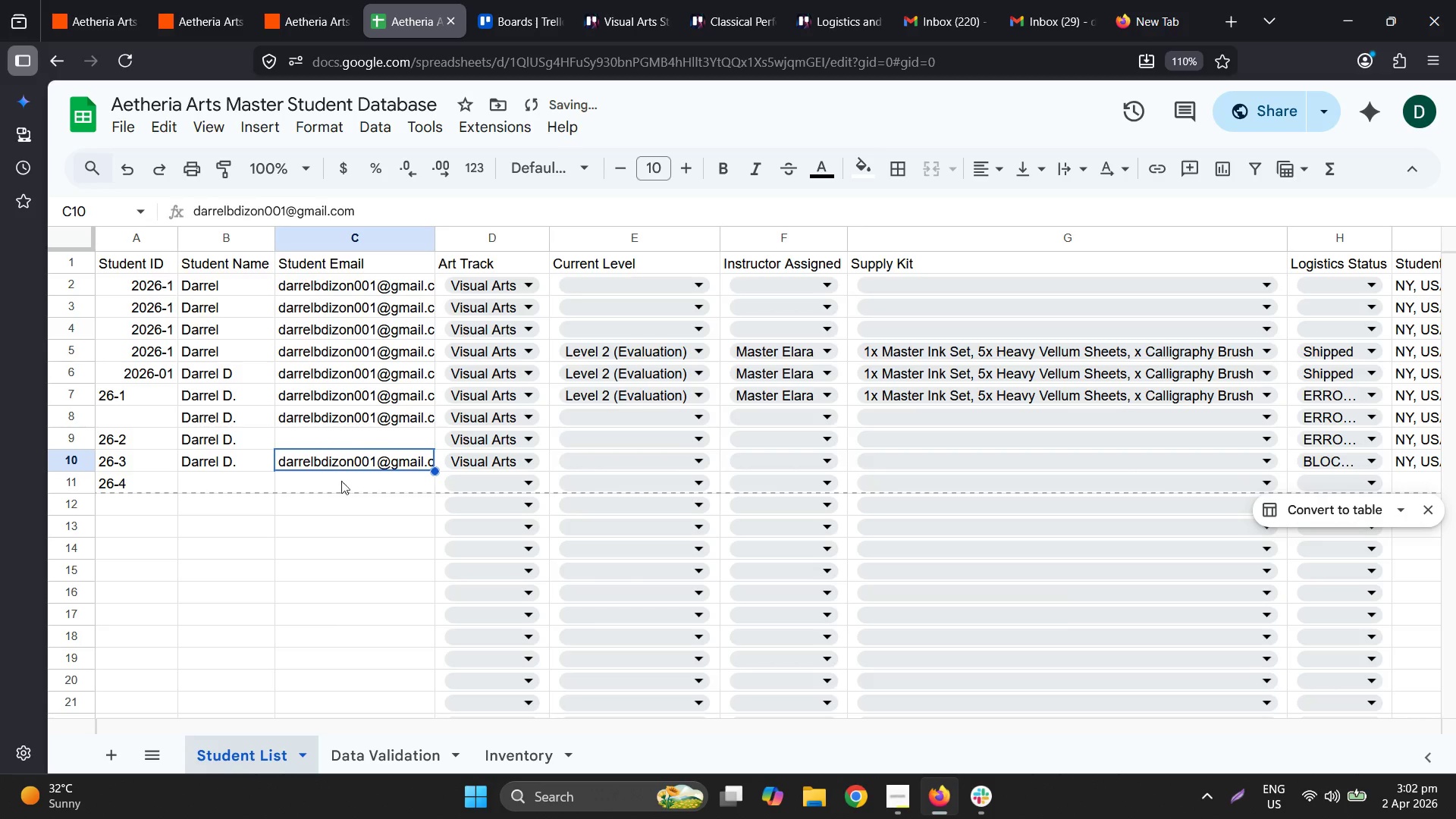 
key(Control+C)
 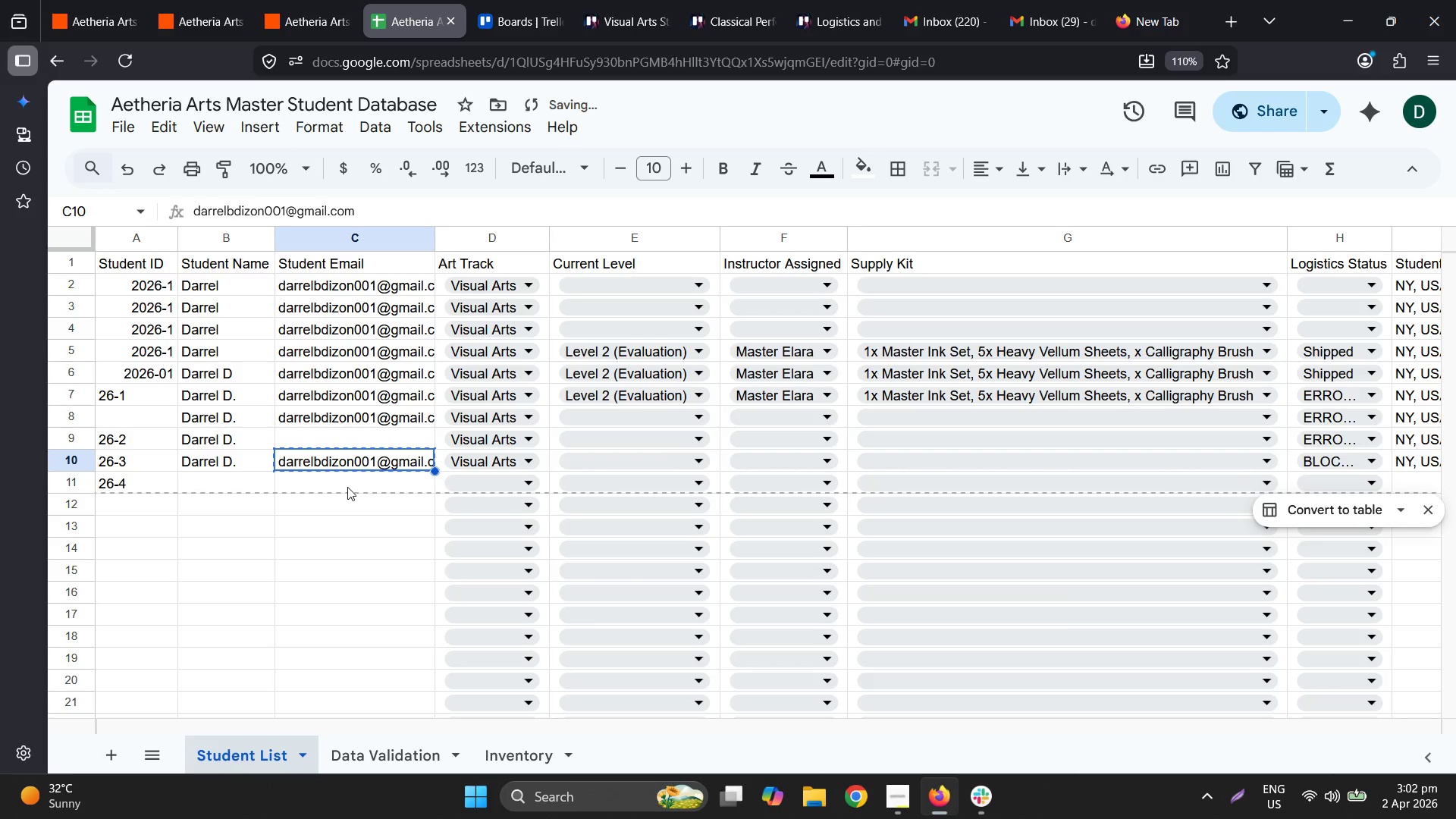 
left_click([347, 487])
 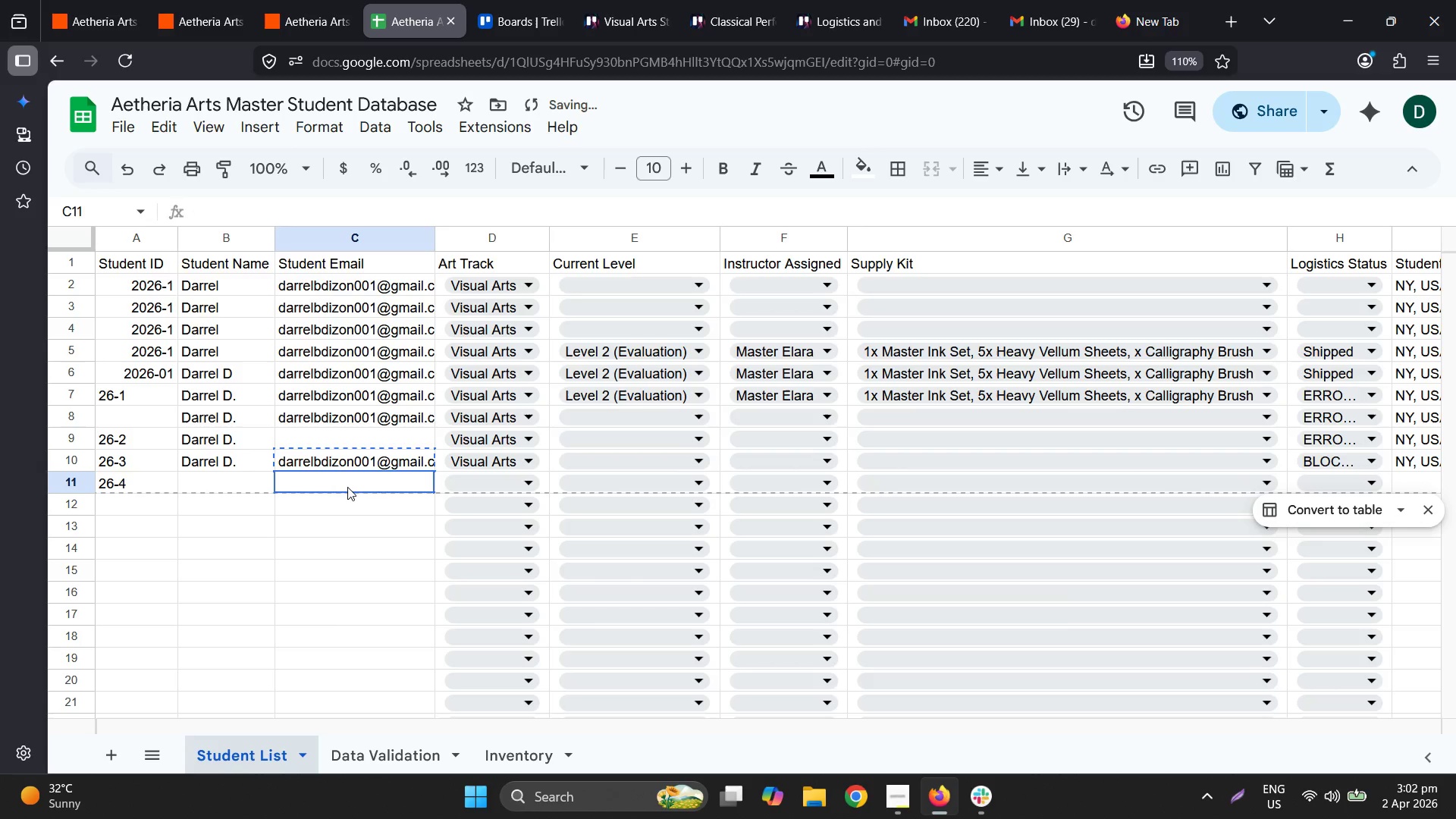 
key(Control+ControlLeft)
 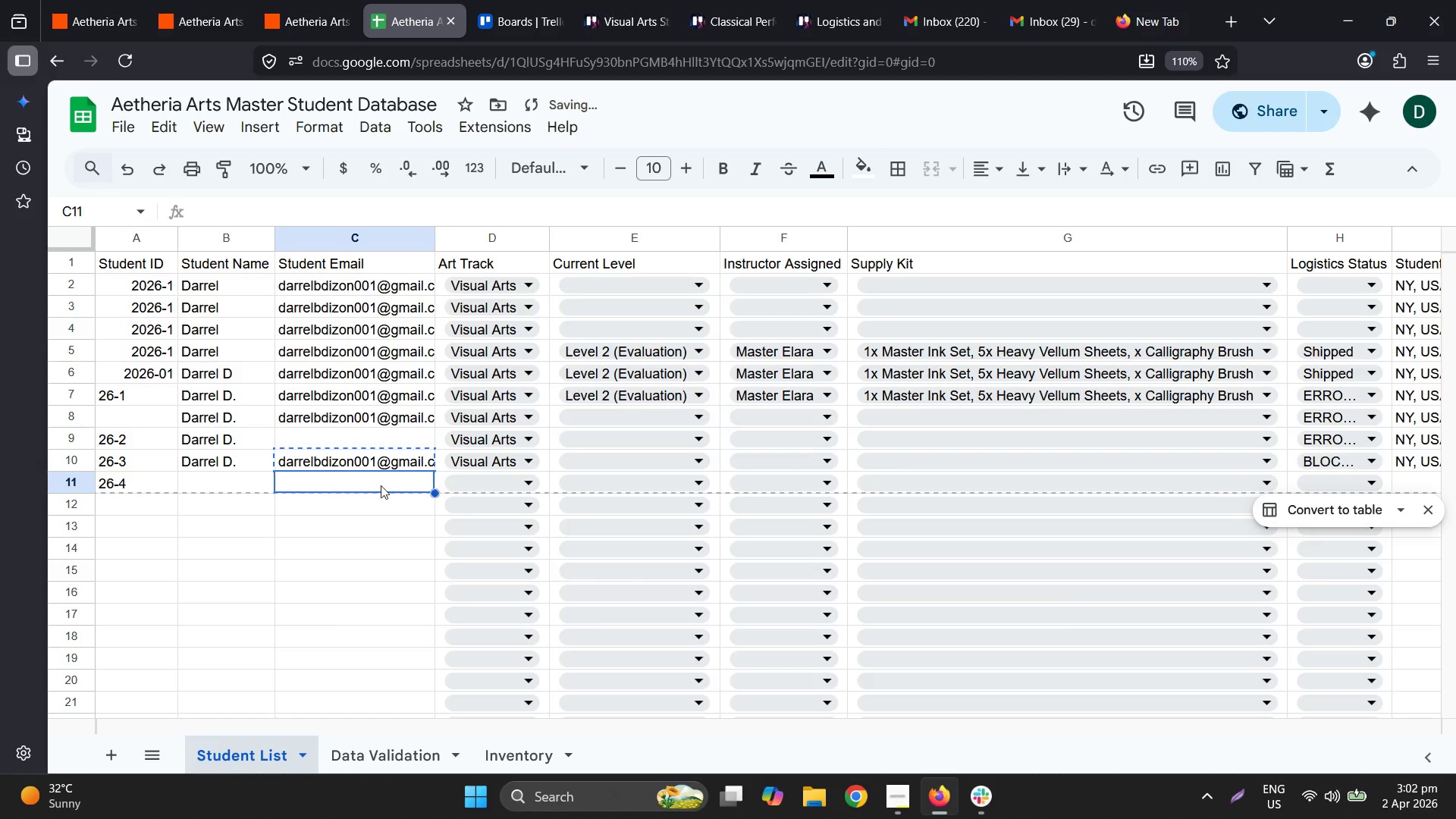 
key(Control+V)
 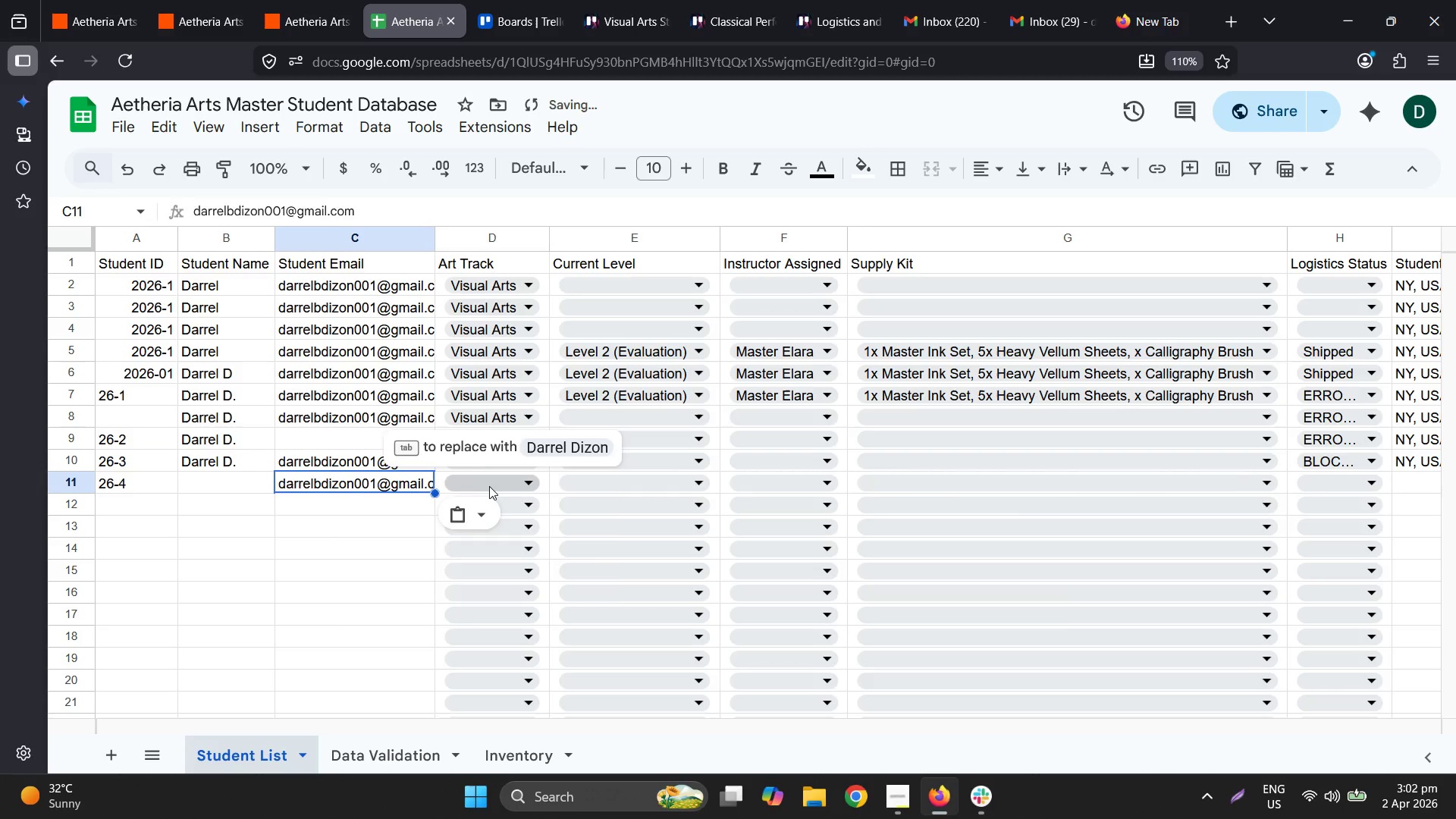 
left_click([489, 486])
 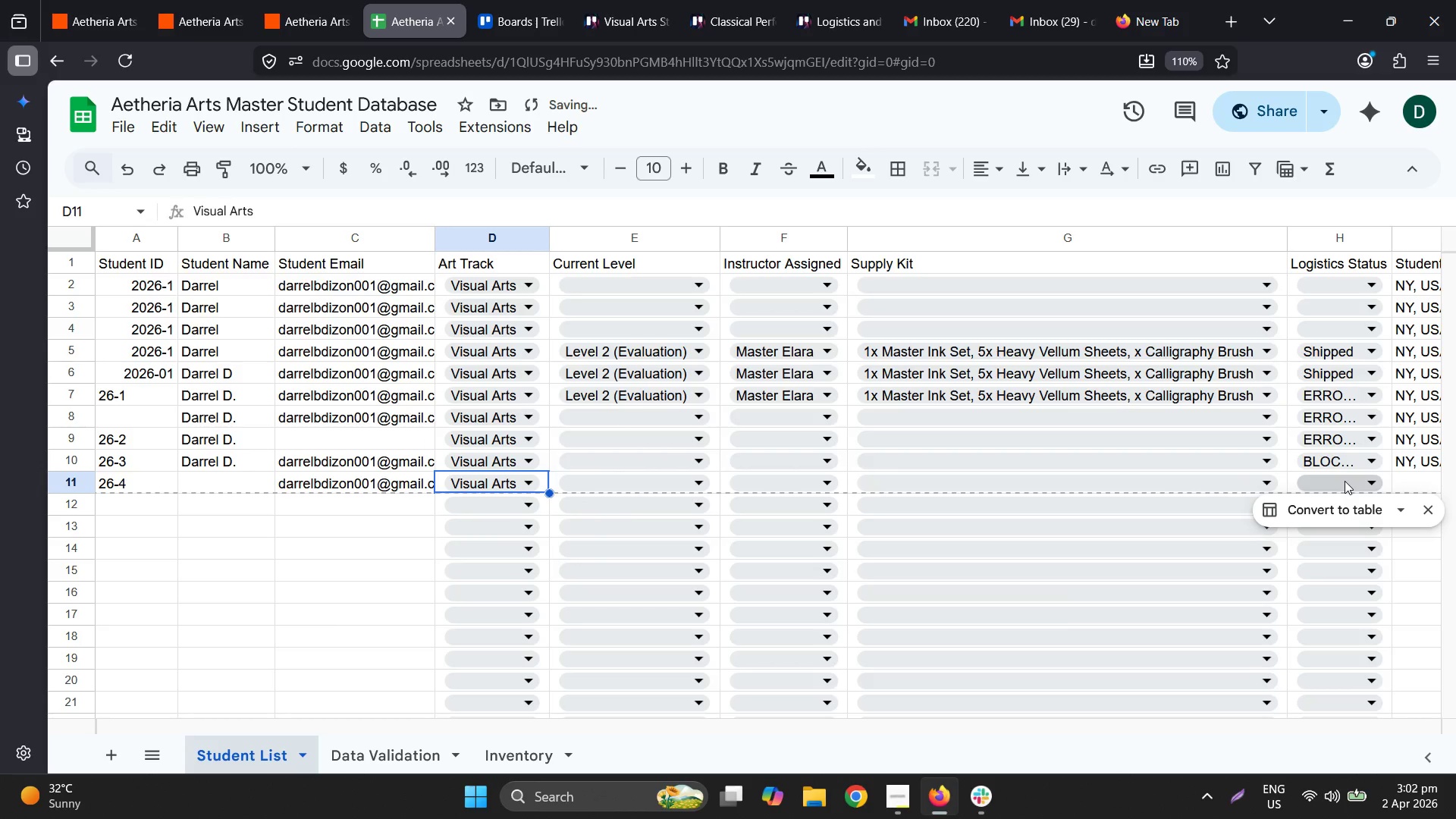 
double_click([1418, 450])
 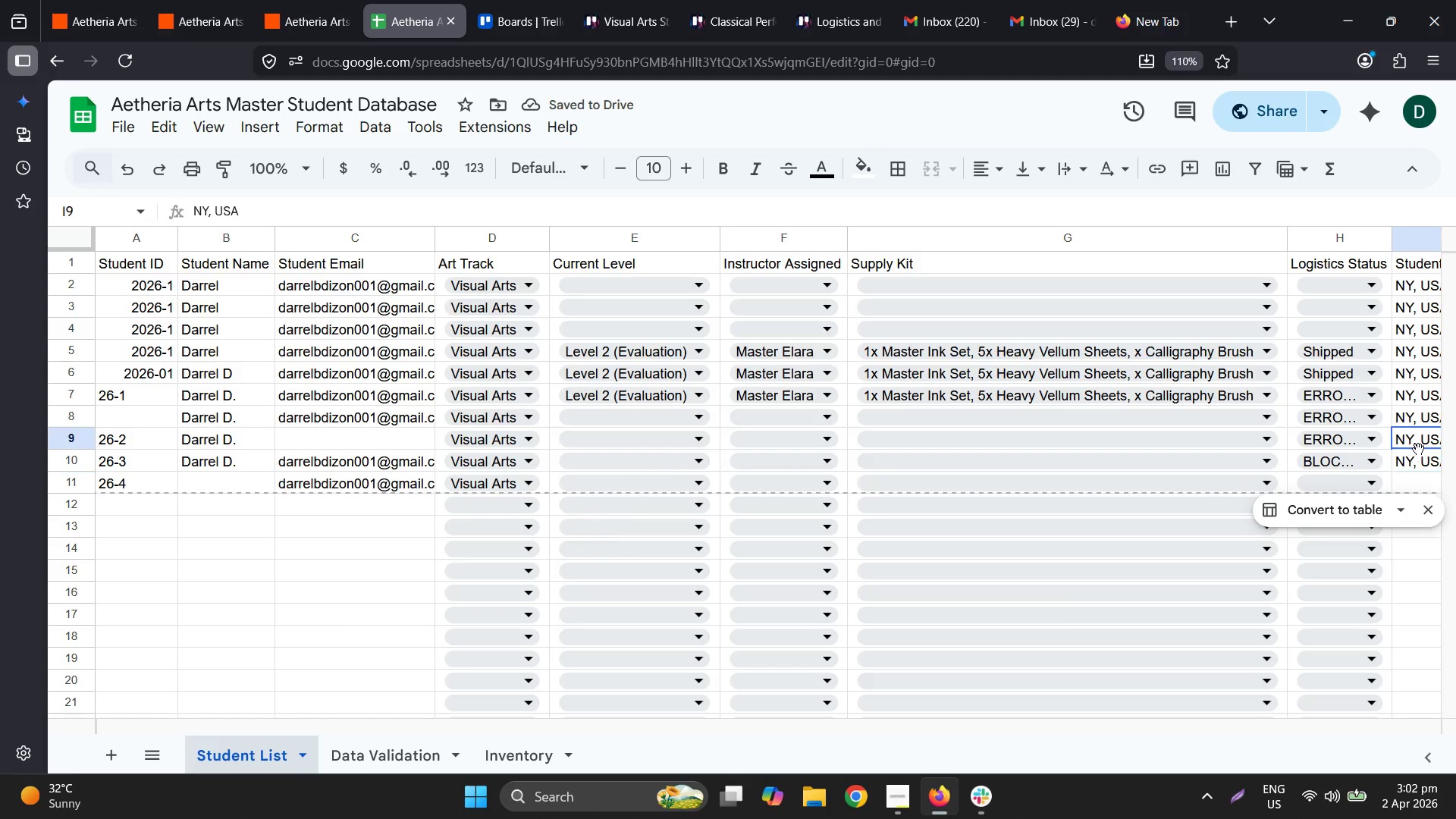 
key(Control+ControlLeft)
 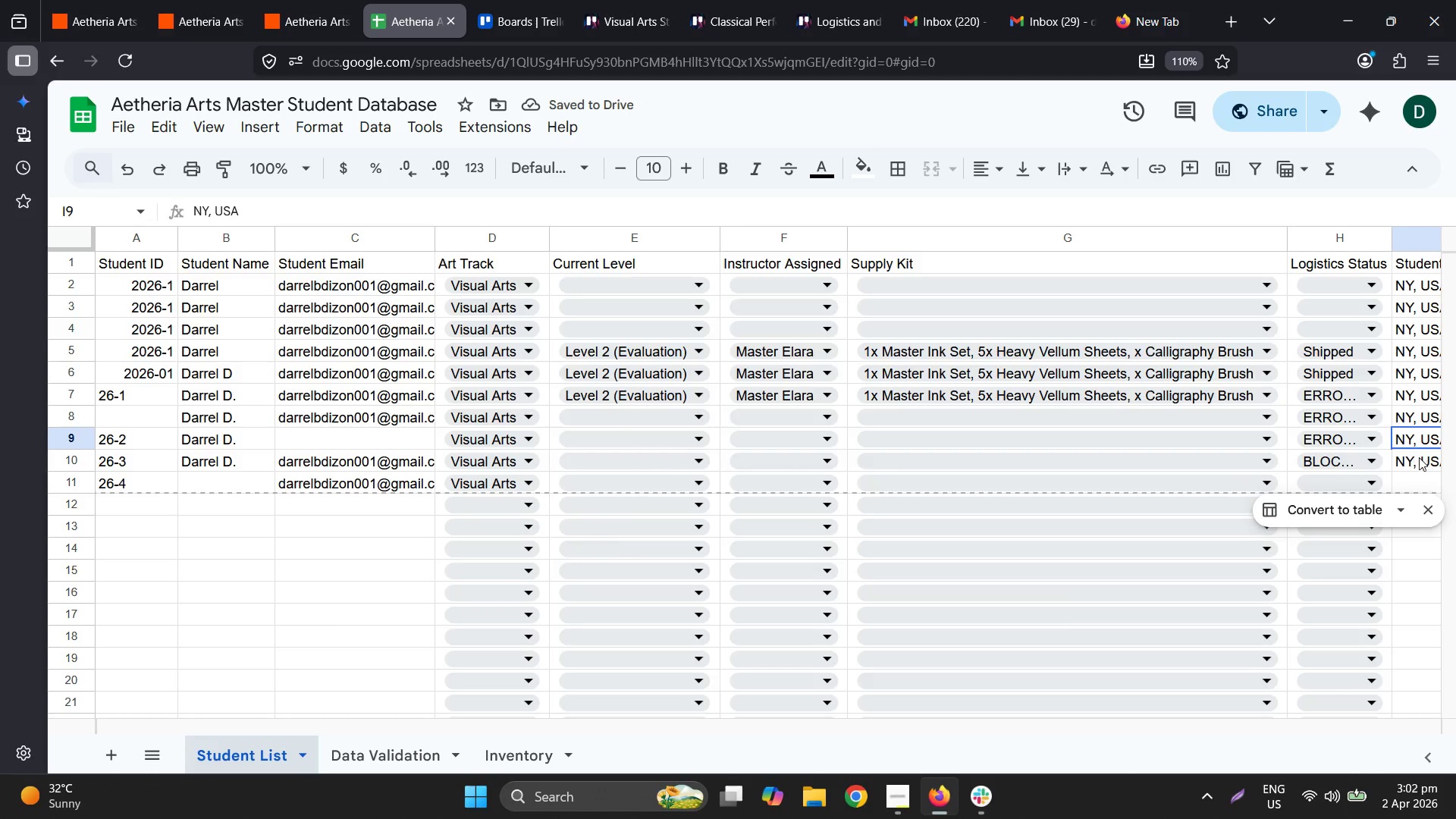 
left_click([1419, 460])
 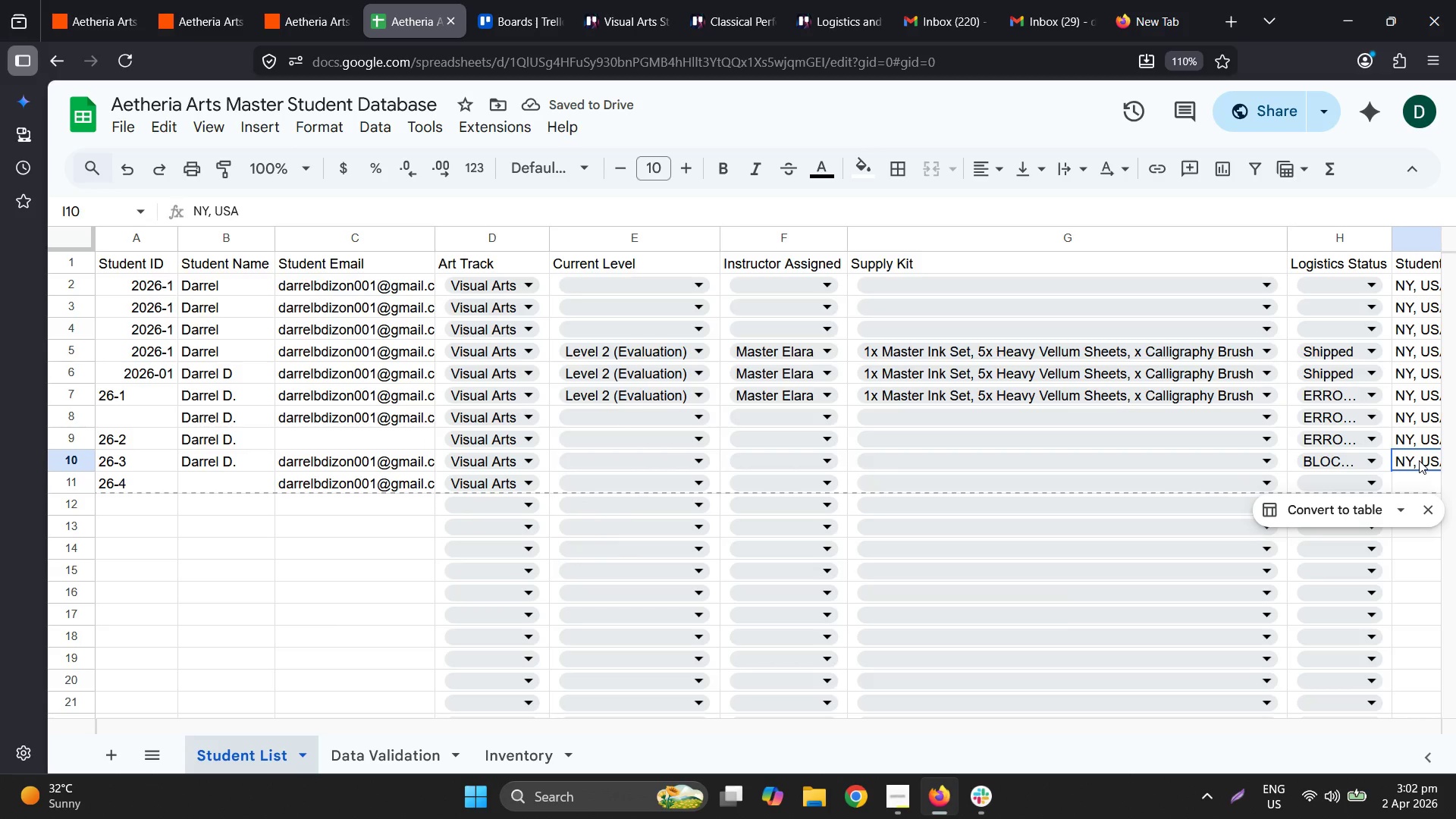 
key(Control+ControlLeft)
 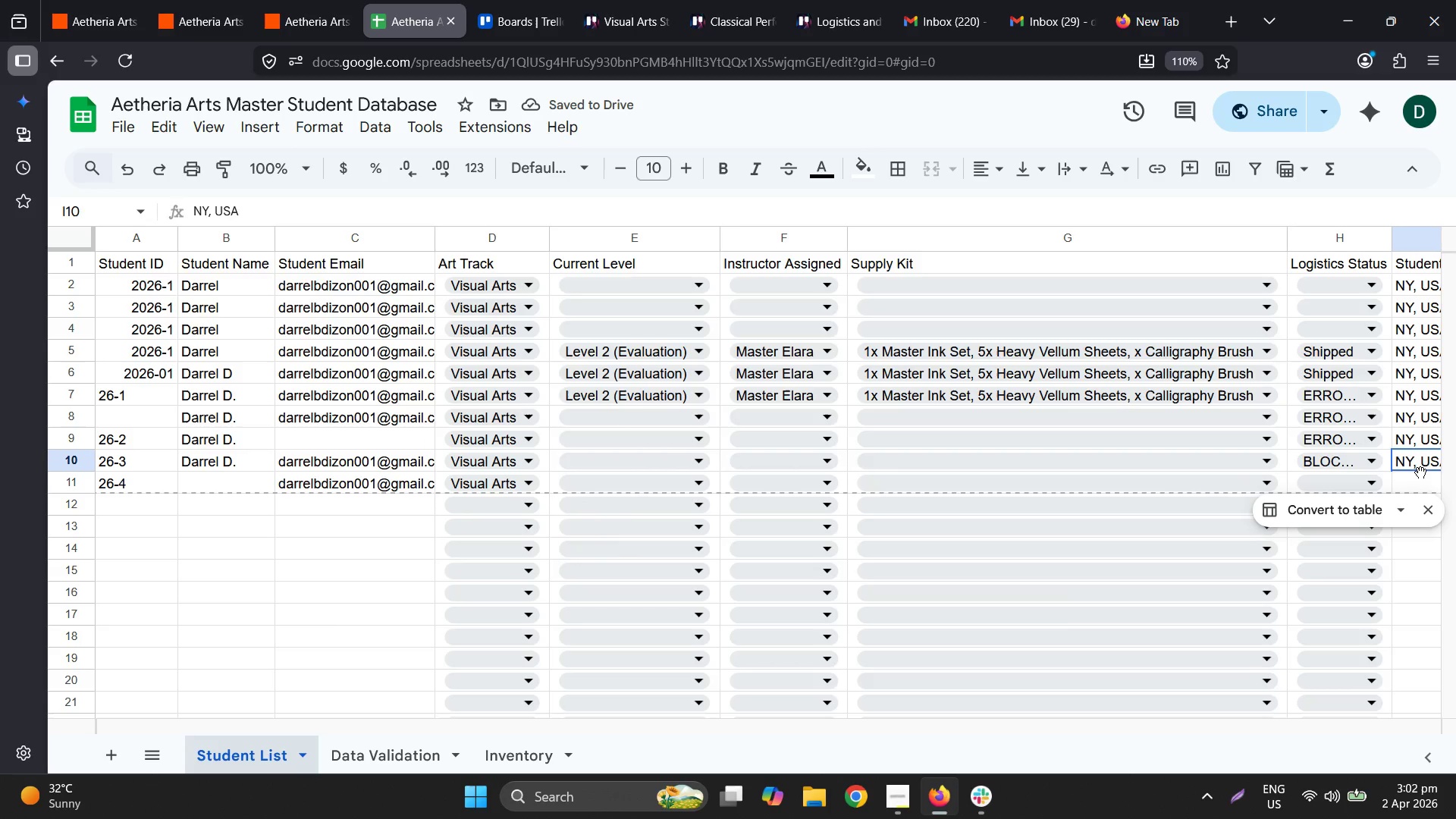 
key(Control+C)
 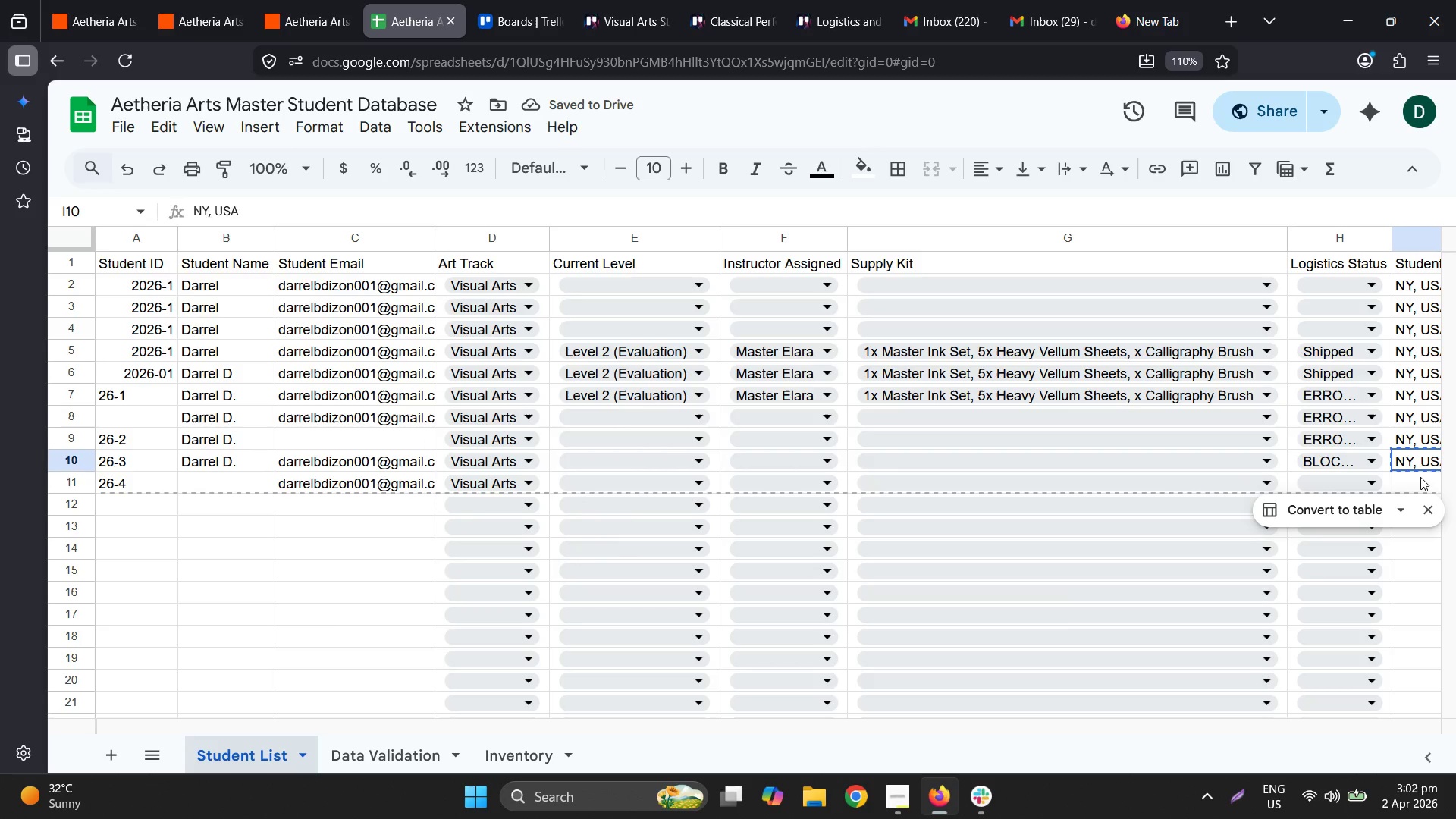 
double_click([1420, 477])
 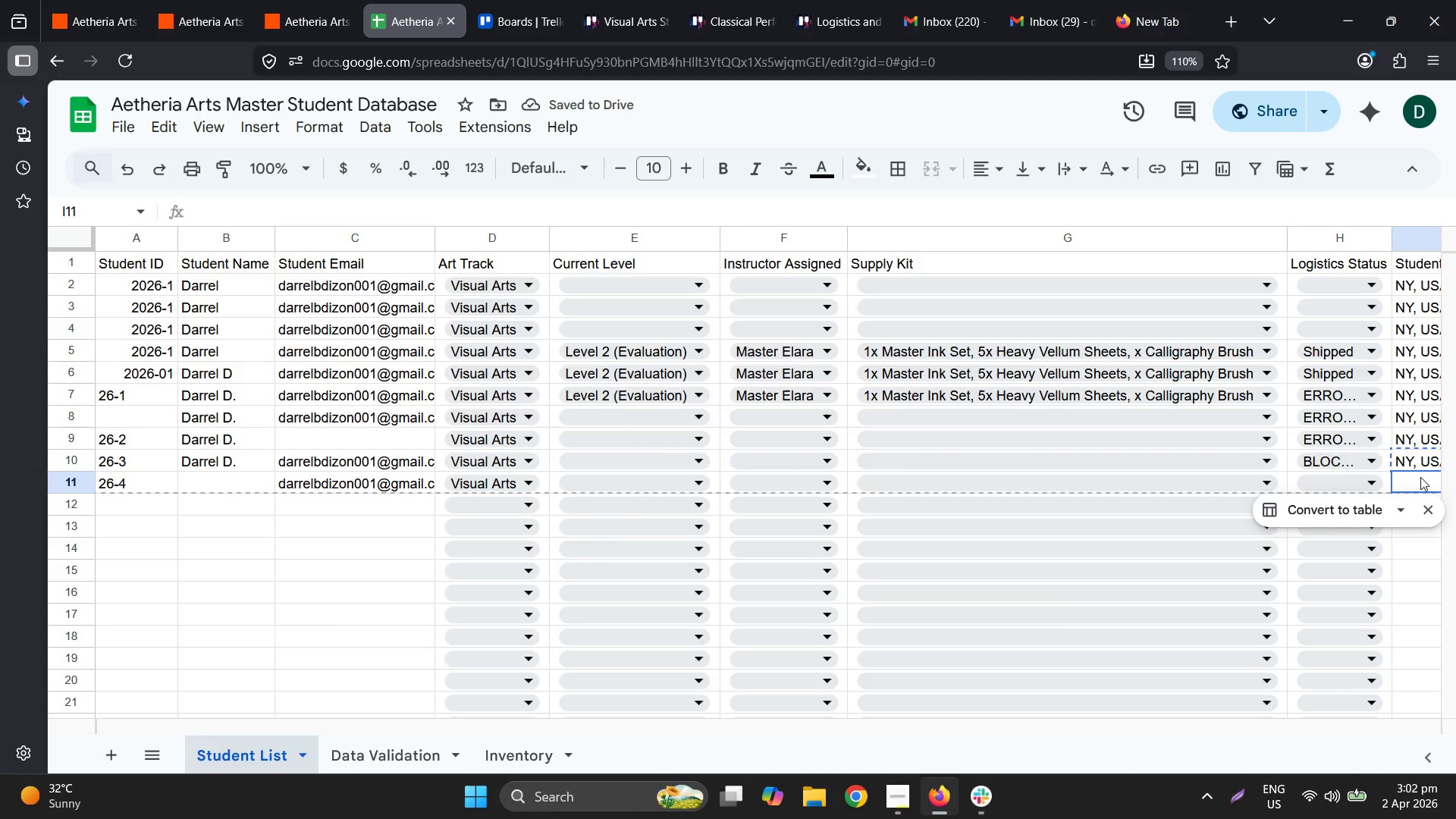 
key(Control+ControlLeft)
 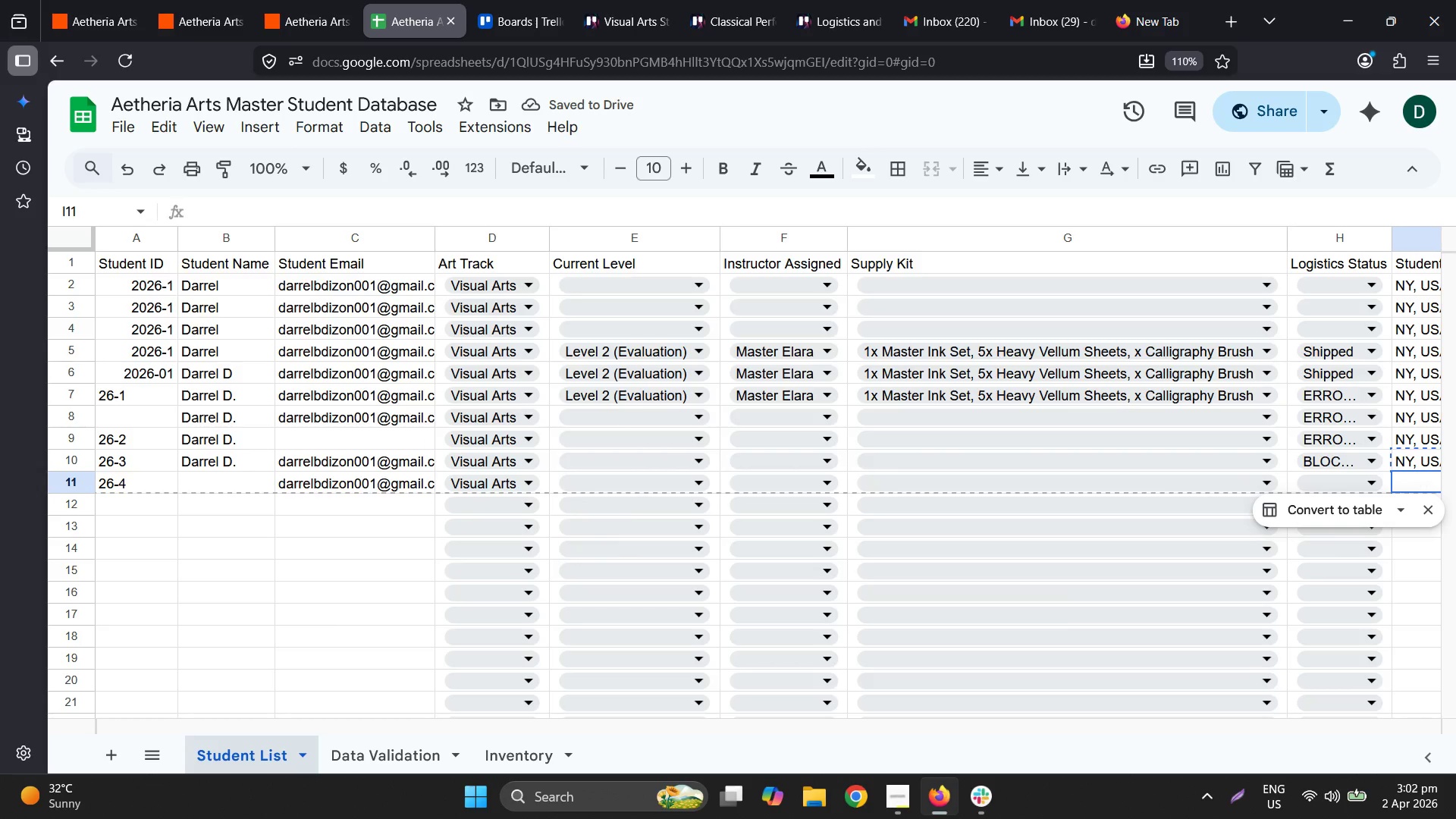 
key(Control+V)
 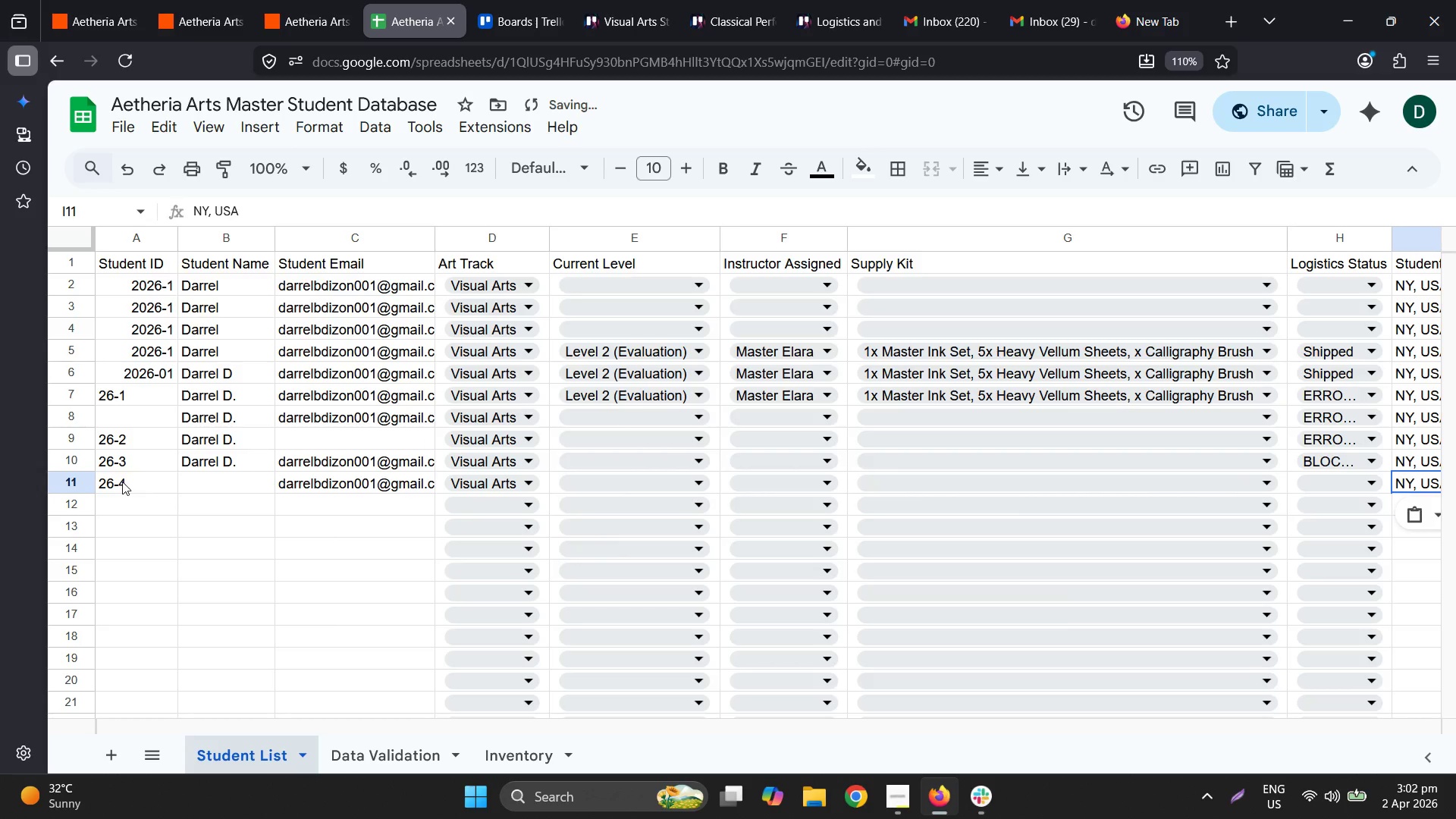 
left_click([86, 0])
 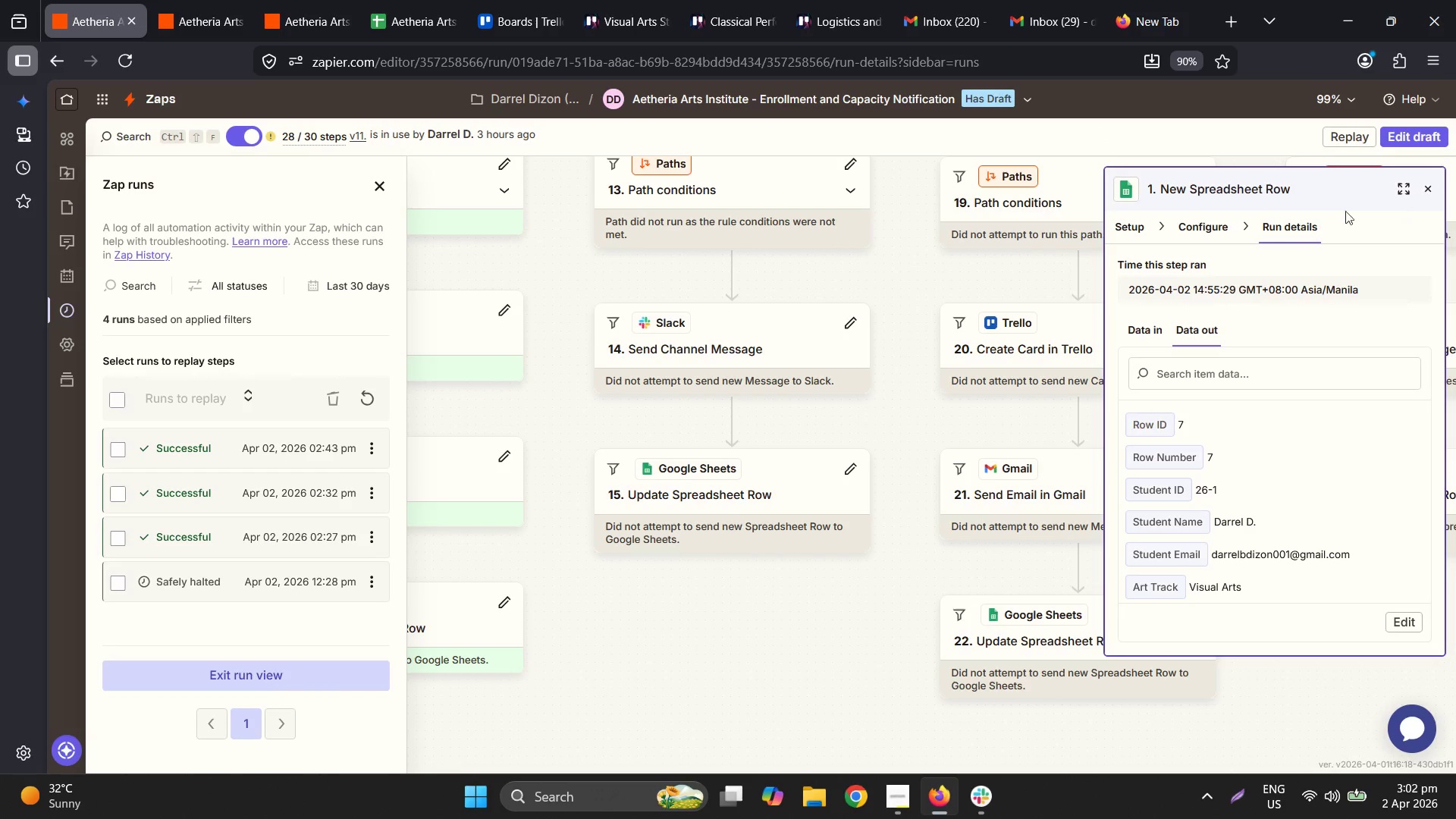 
left_click([1009, 93])
 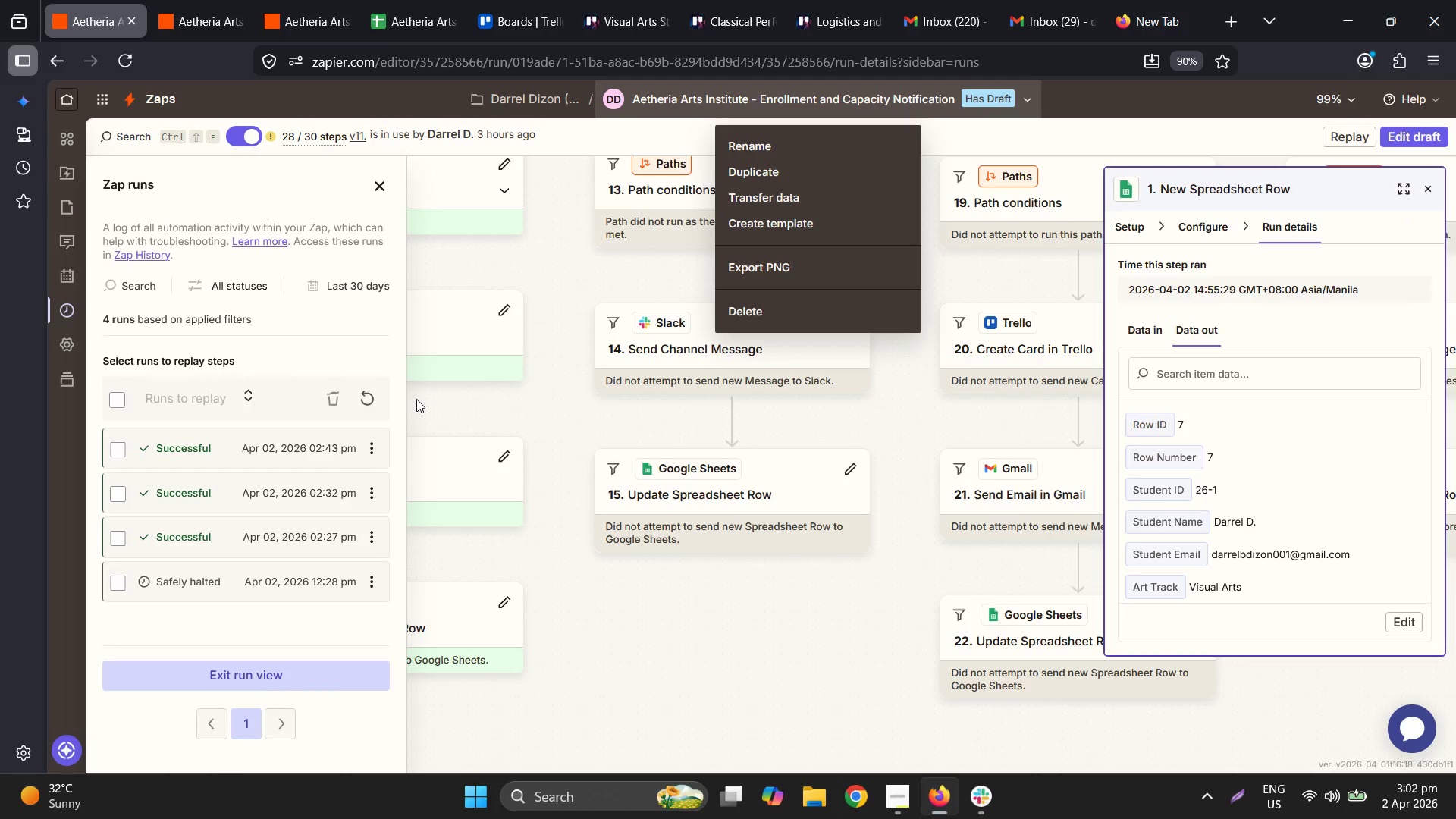 
left_click([359, 399])
 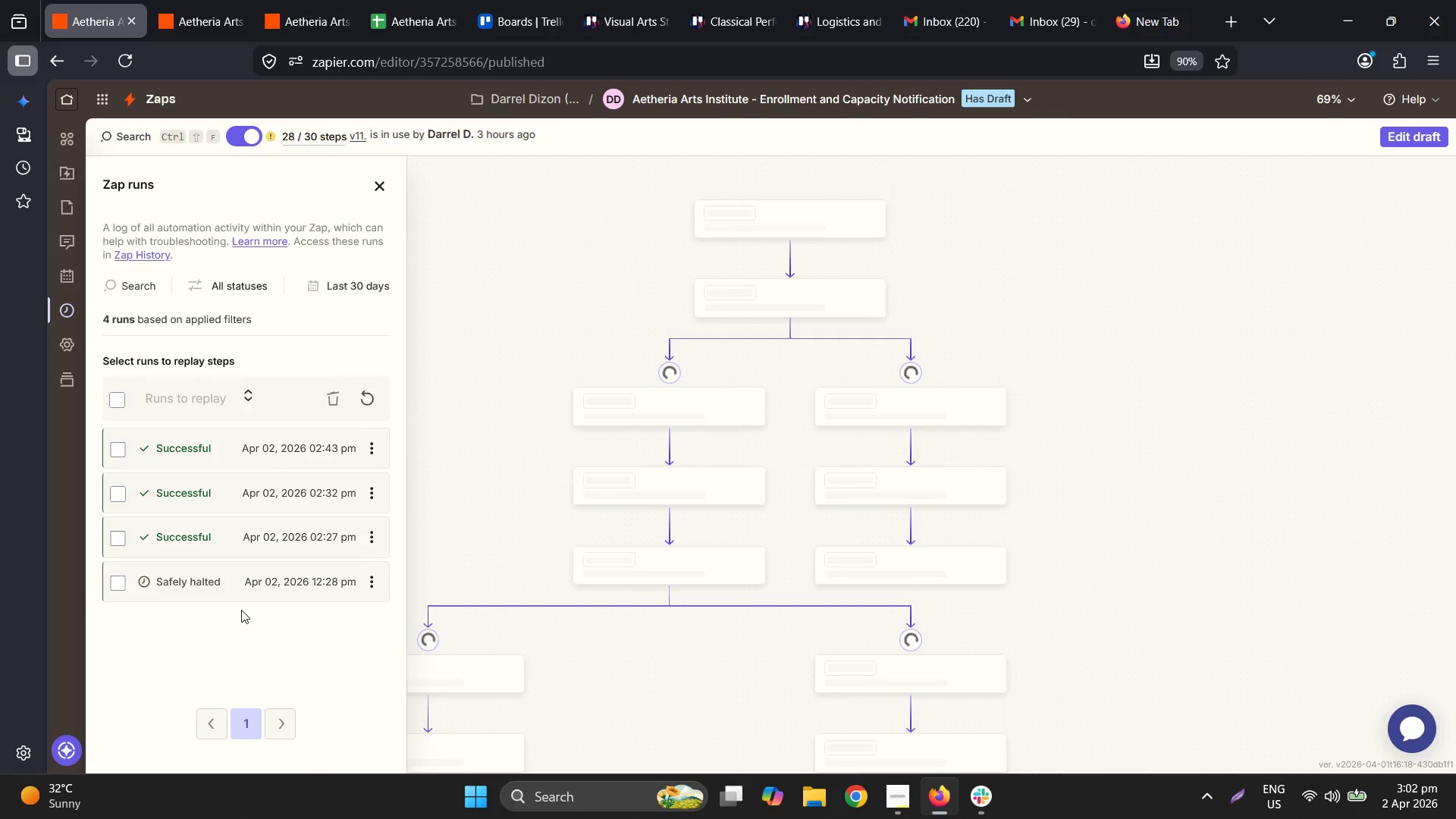 
left_click([369, 397])
 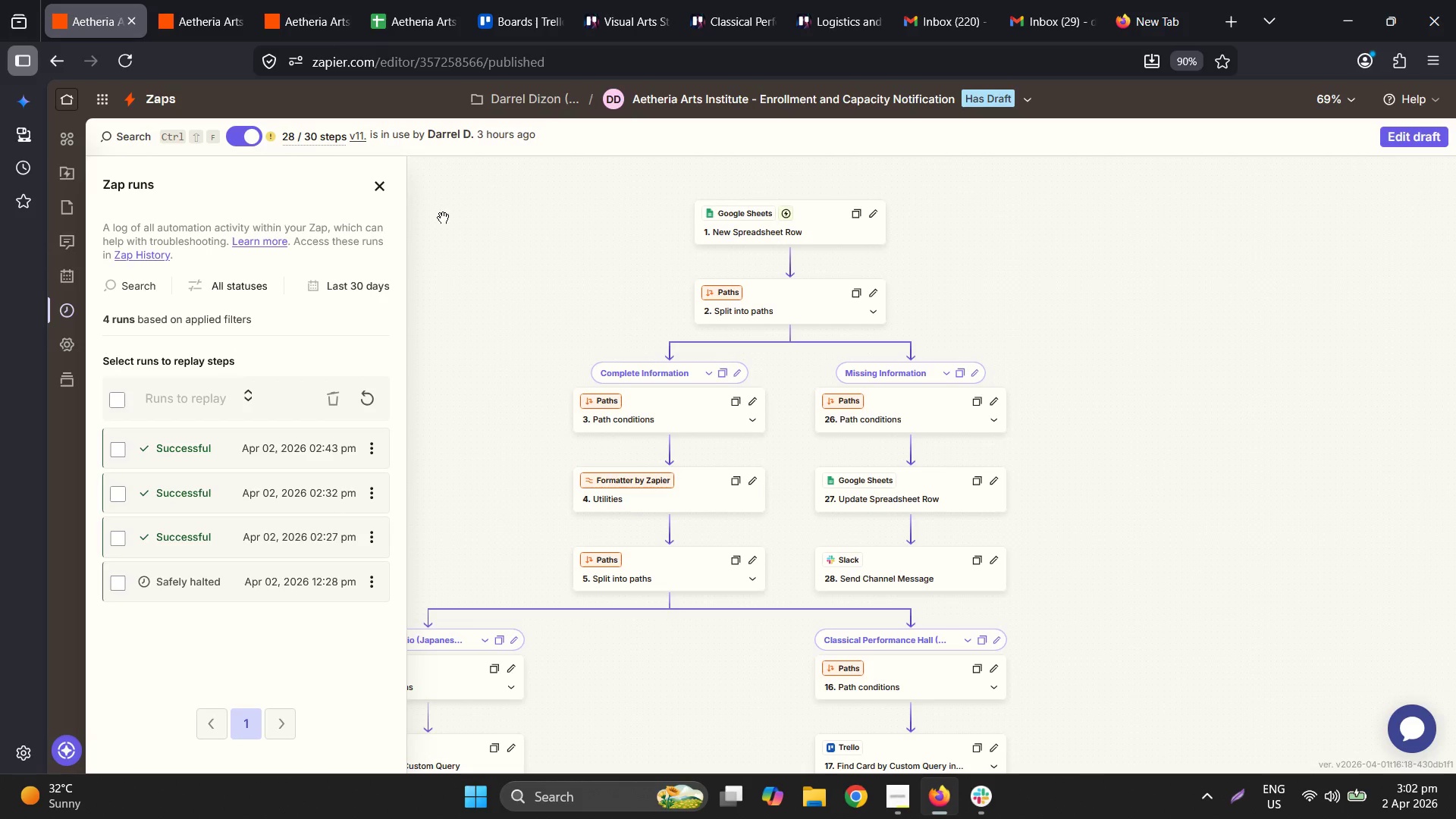 
left_click([1418, 141])
 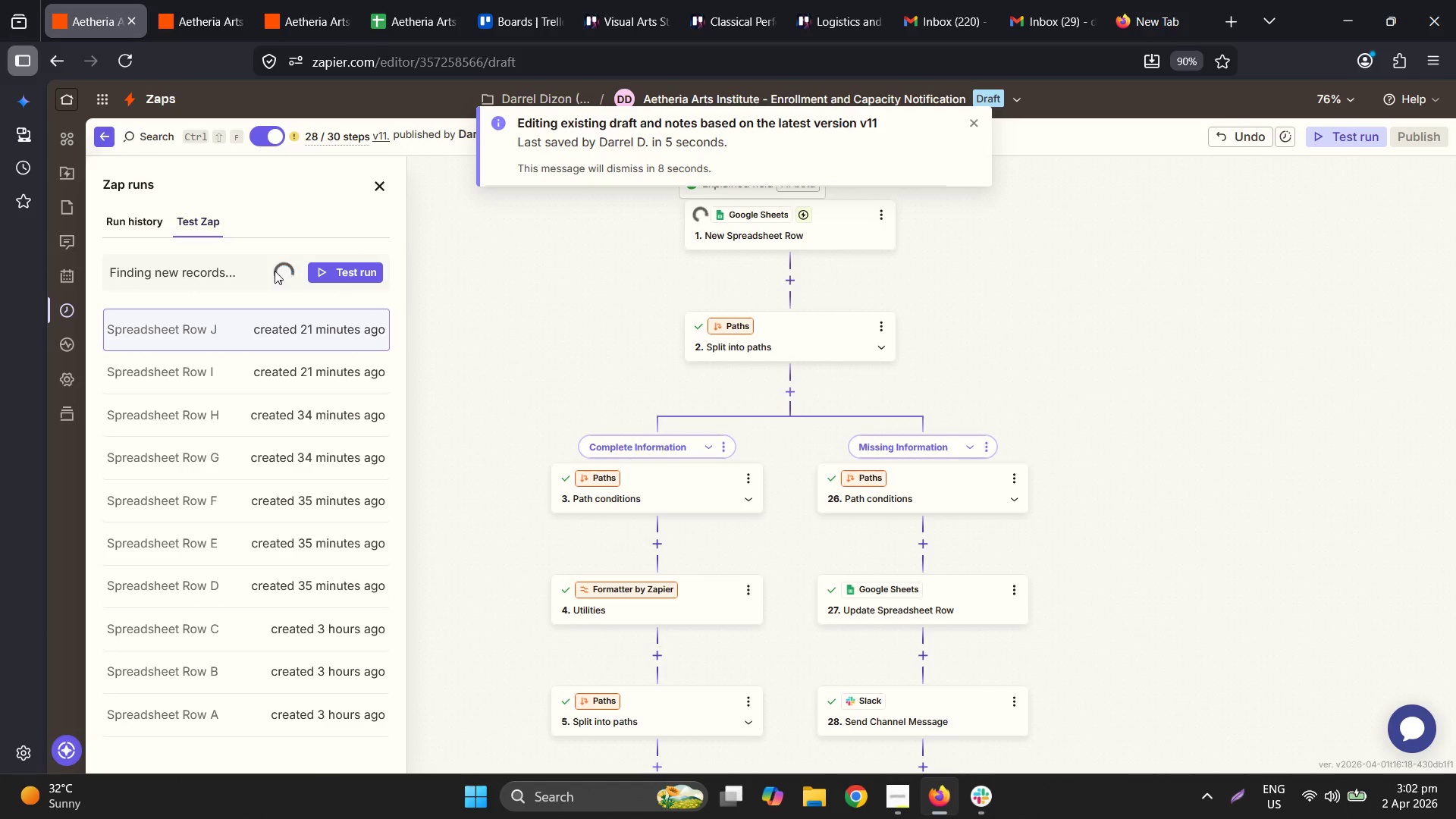 
wait(5.34)
 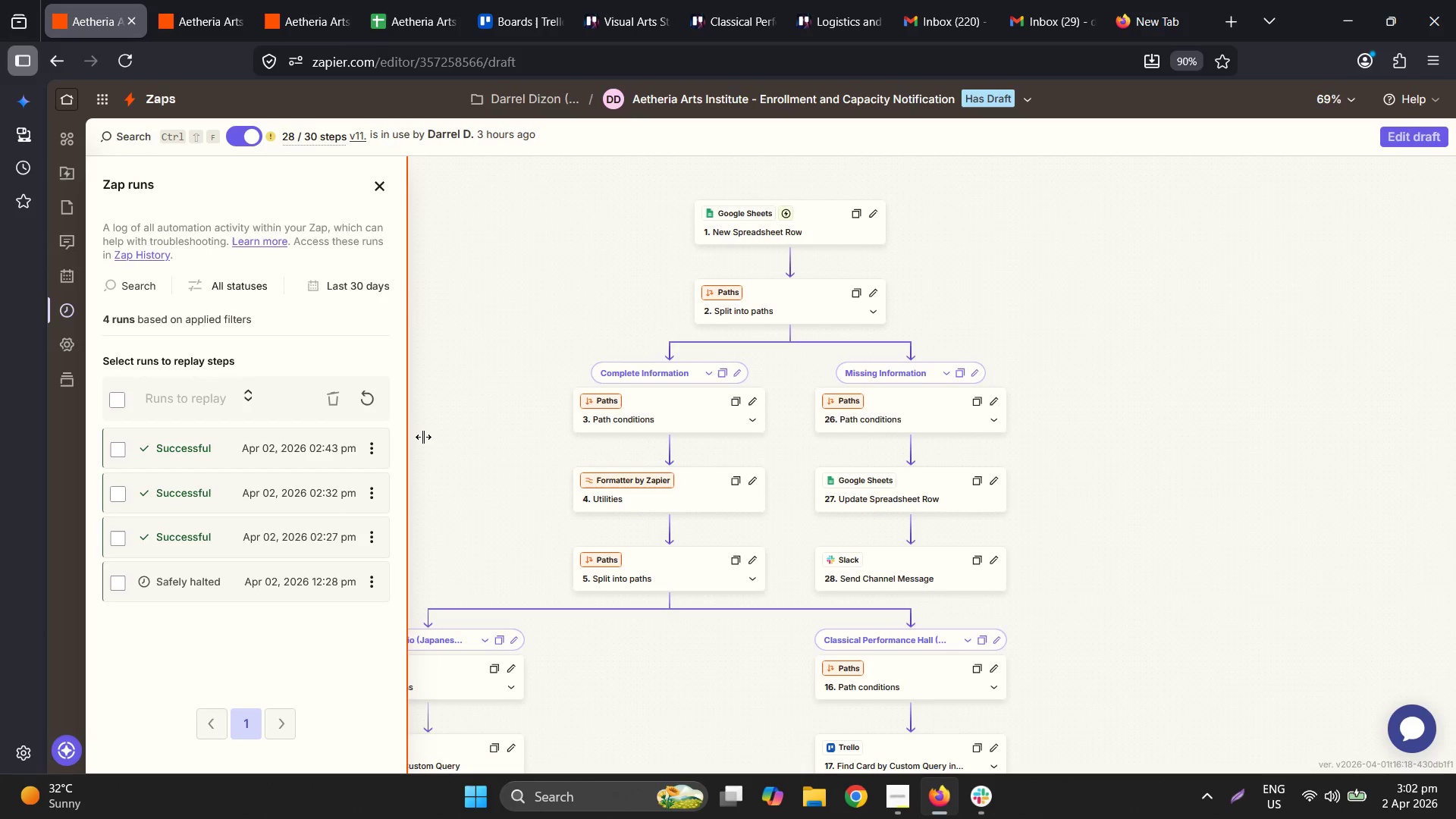 
left_click([973, 123])
 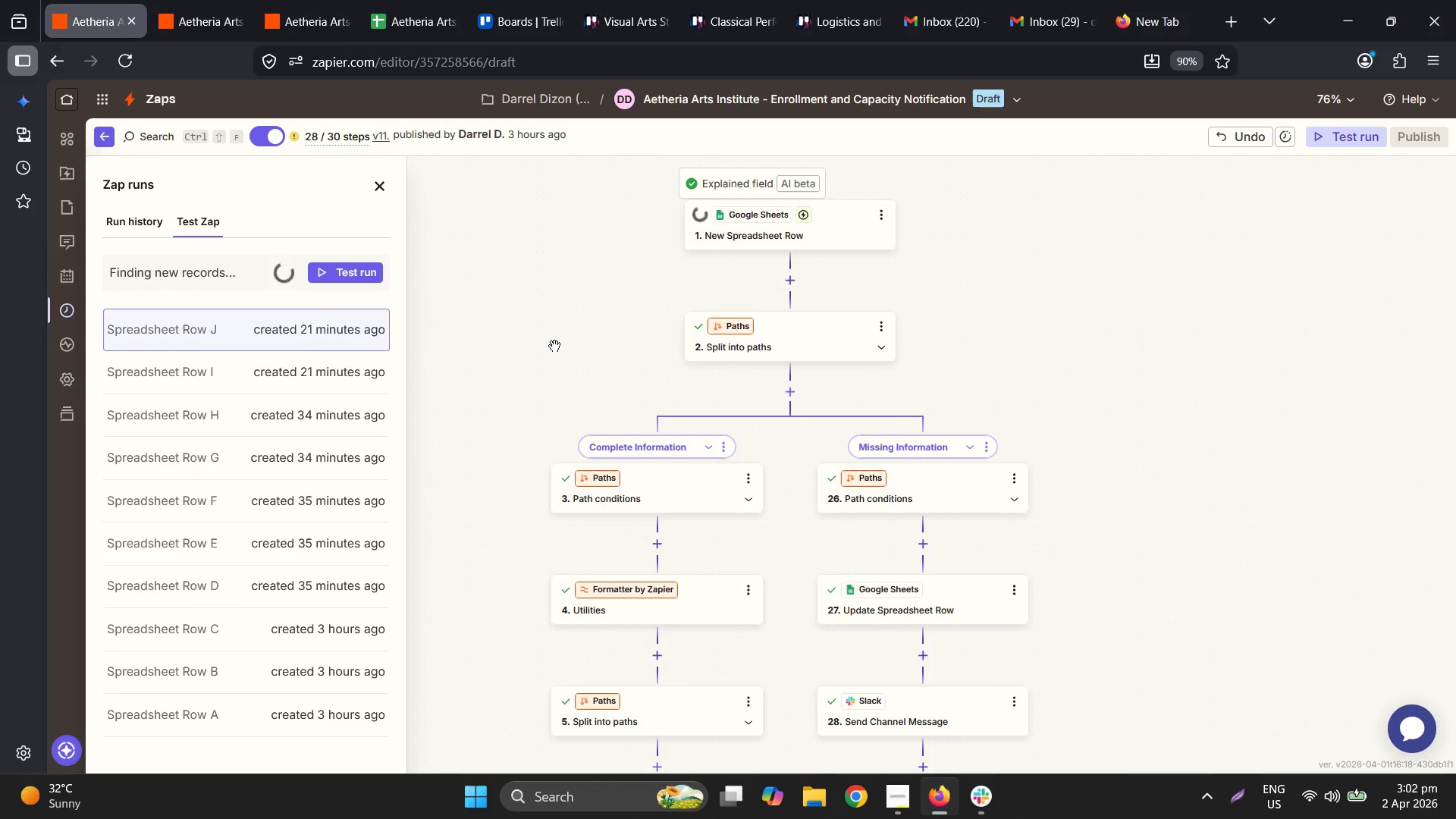 
left_click([271, 366])
 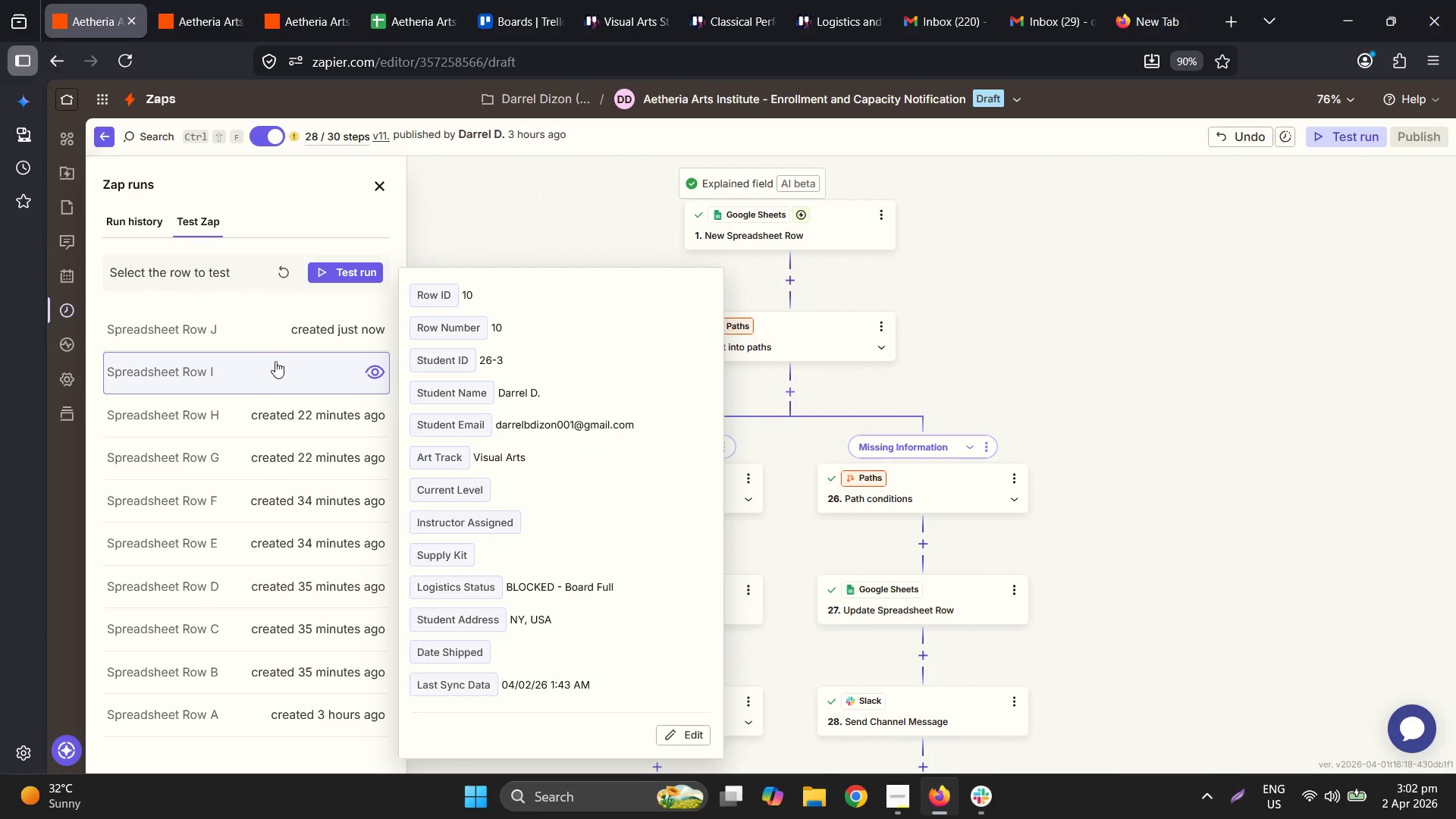 
left_click([289, 332])
 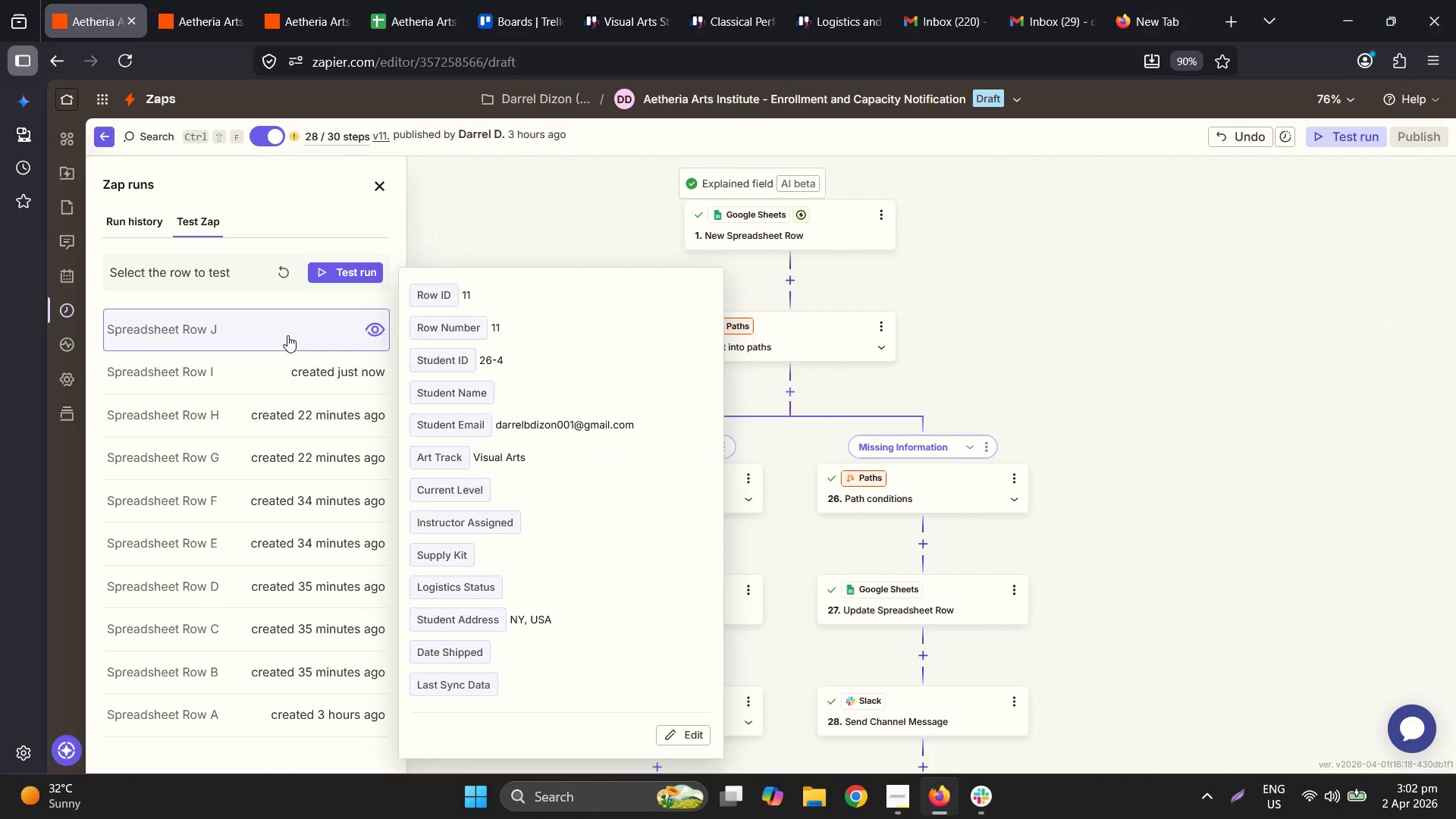 
left_click([277, 360])
 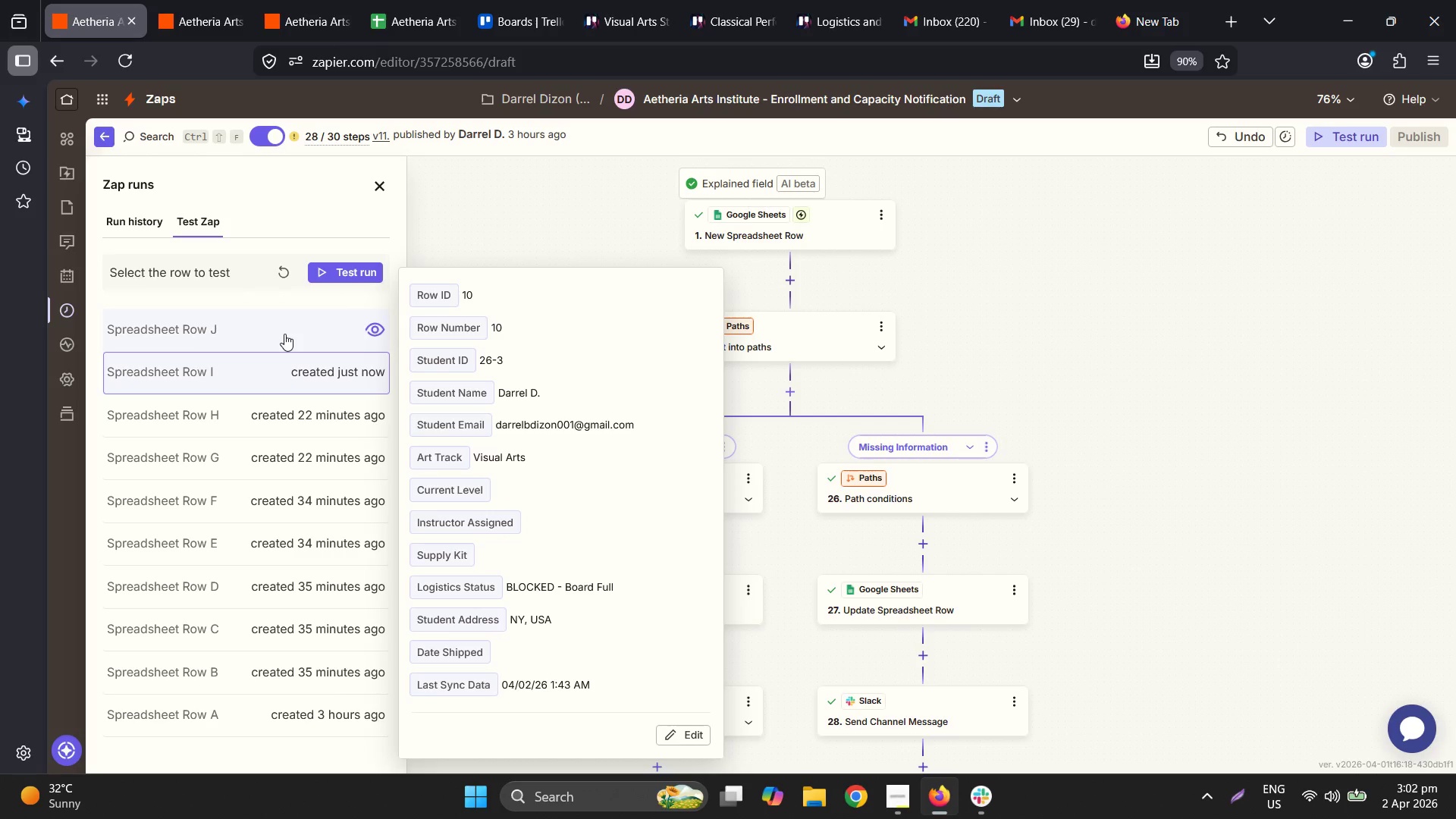 
left_click([284, 334])
 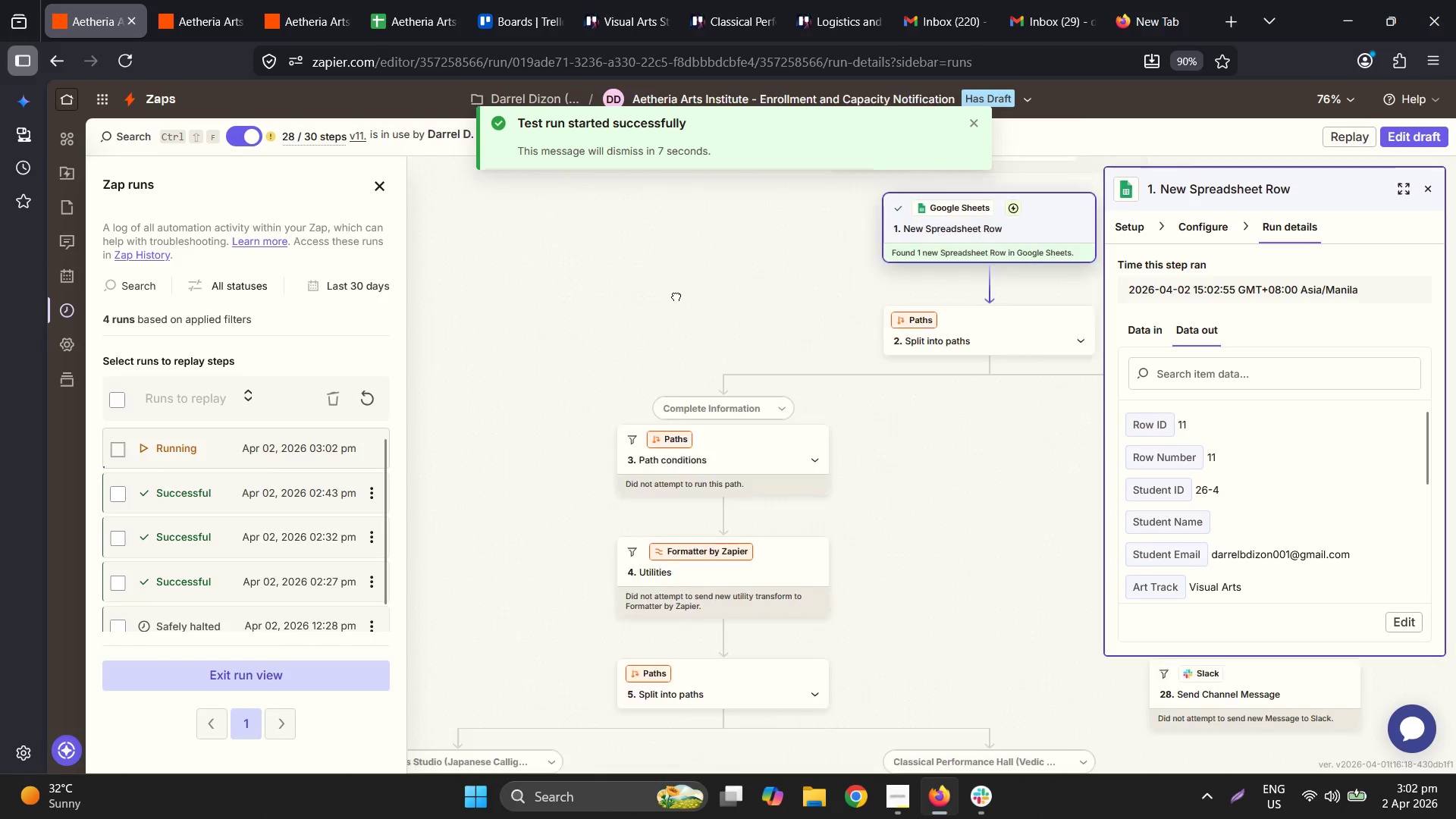 
wait(11.43)
 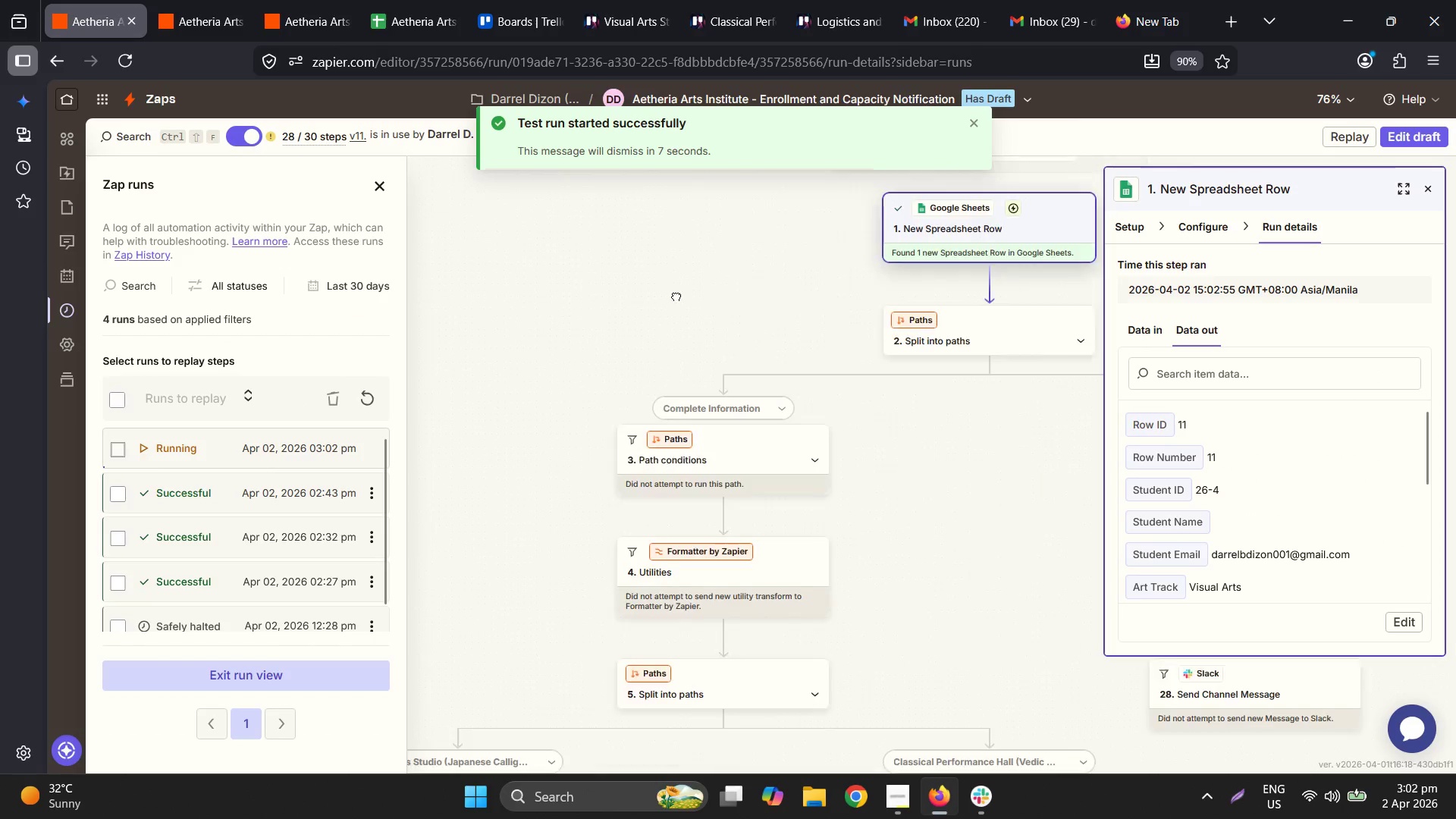 
mouse_move([417, 14])
 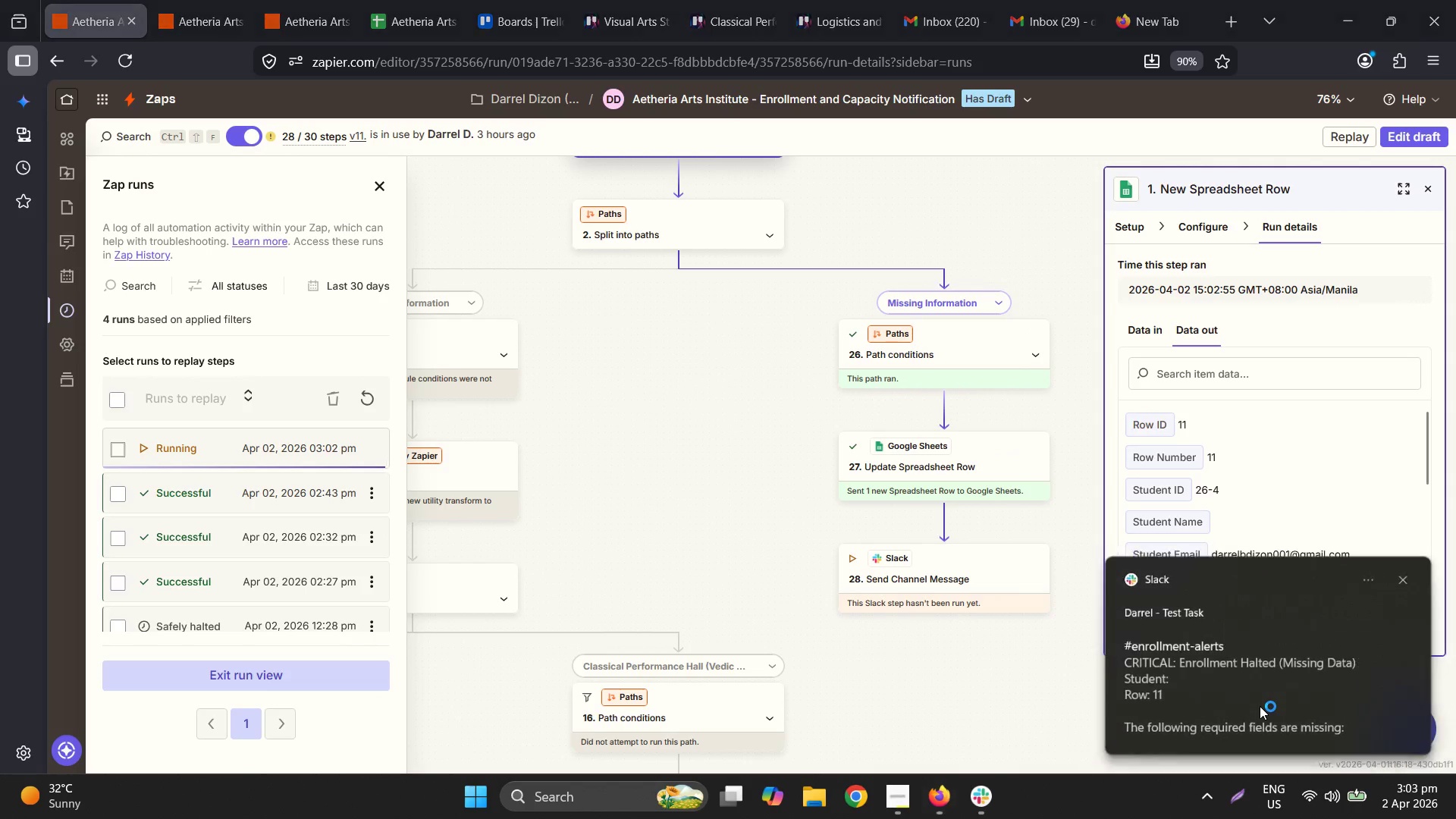 
key(Unknown)
 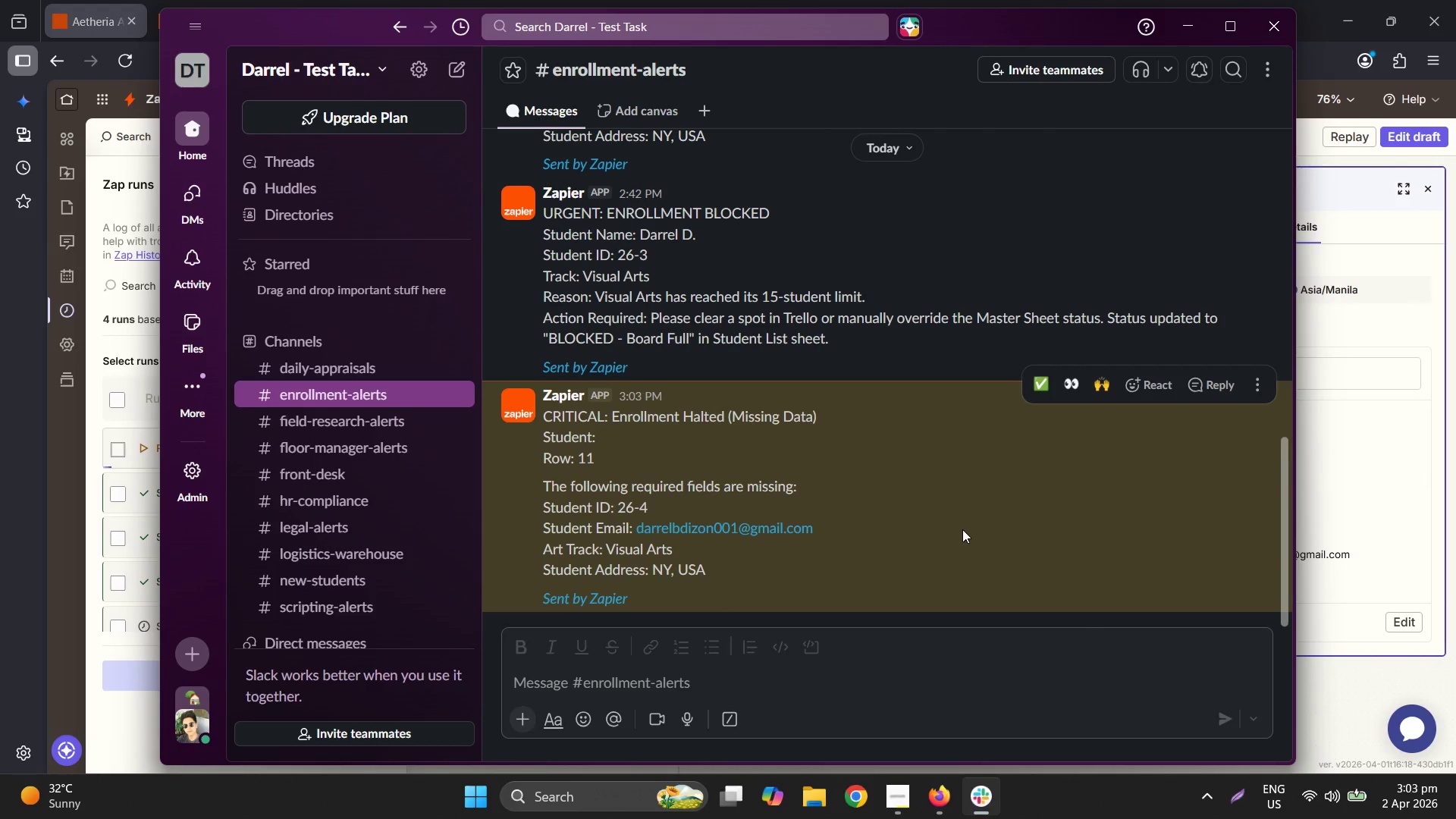 
scroll: coordinate [963, 572], scroll_direction: down, amount: 1.0
 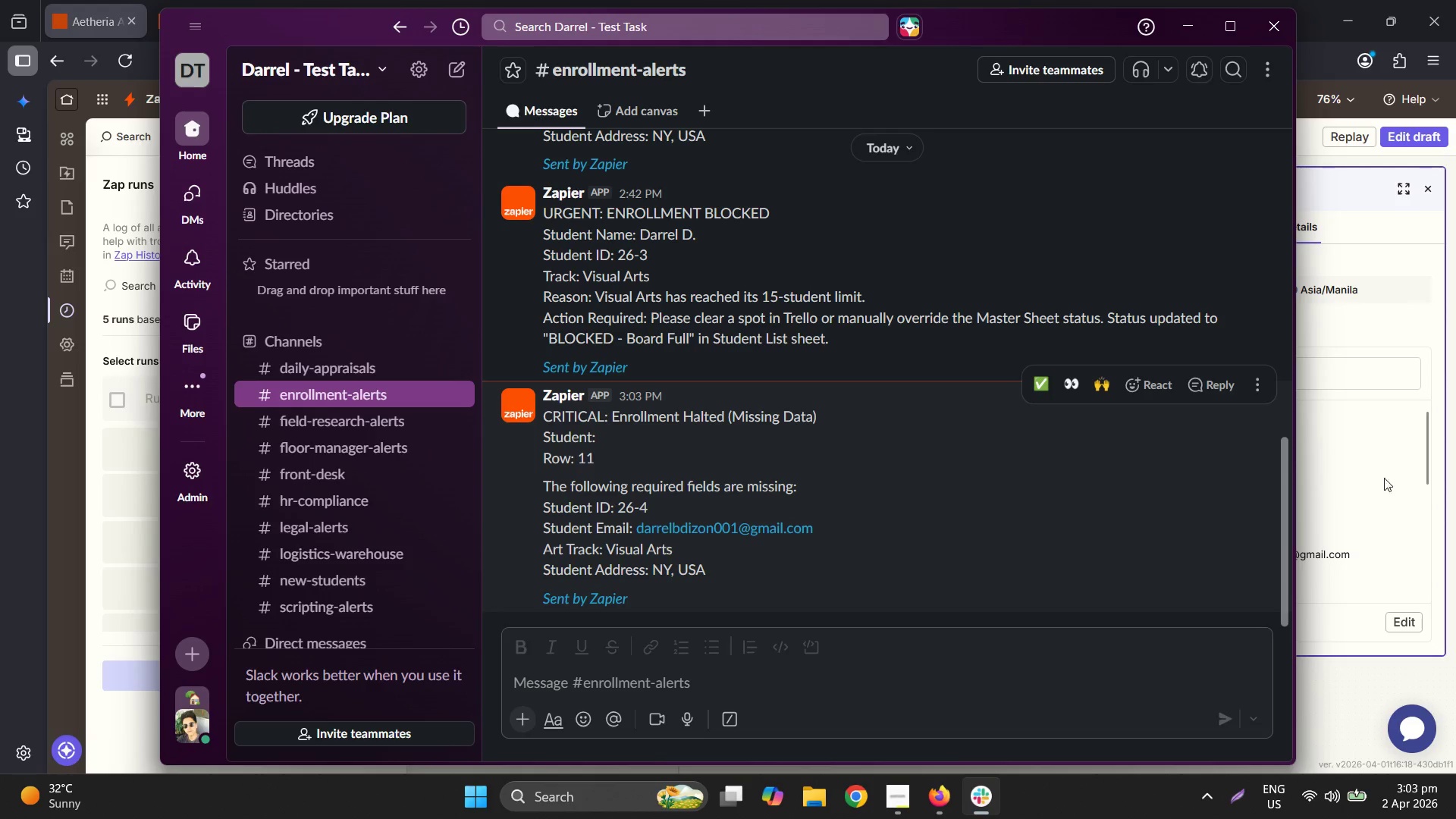 
left_click([1344, 688])
 